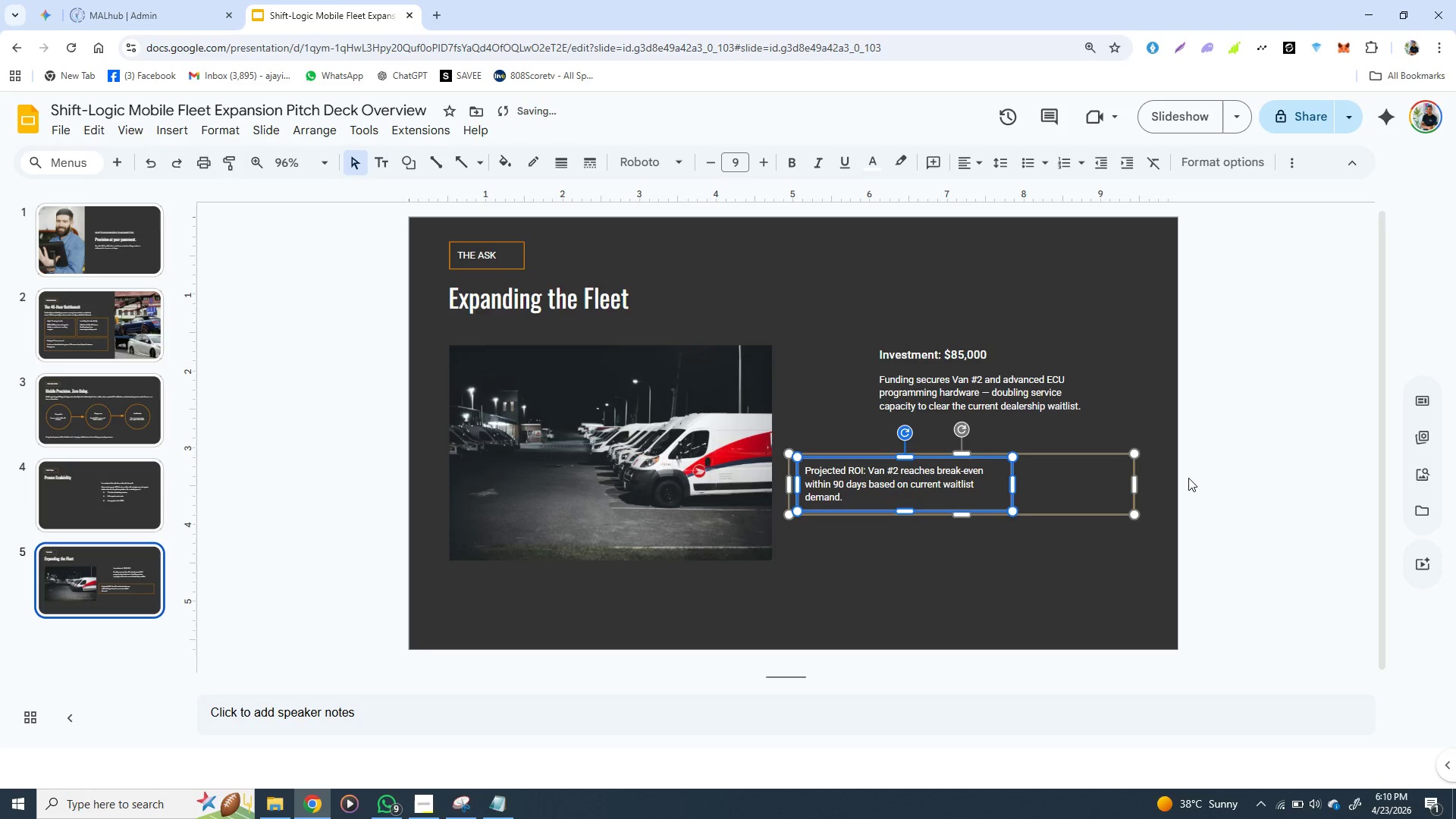 
double_click([1134, 482])
 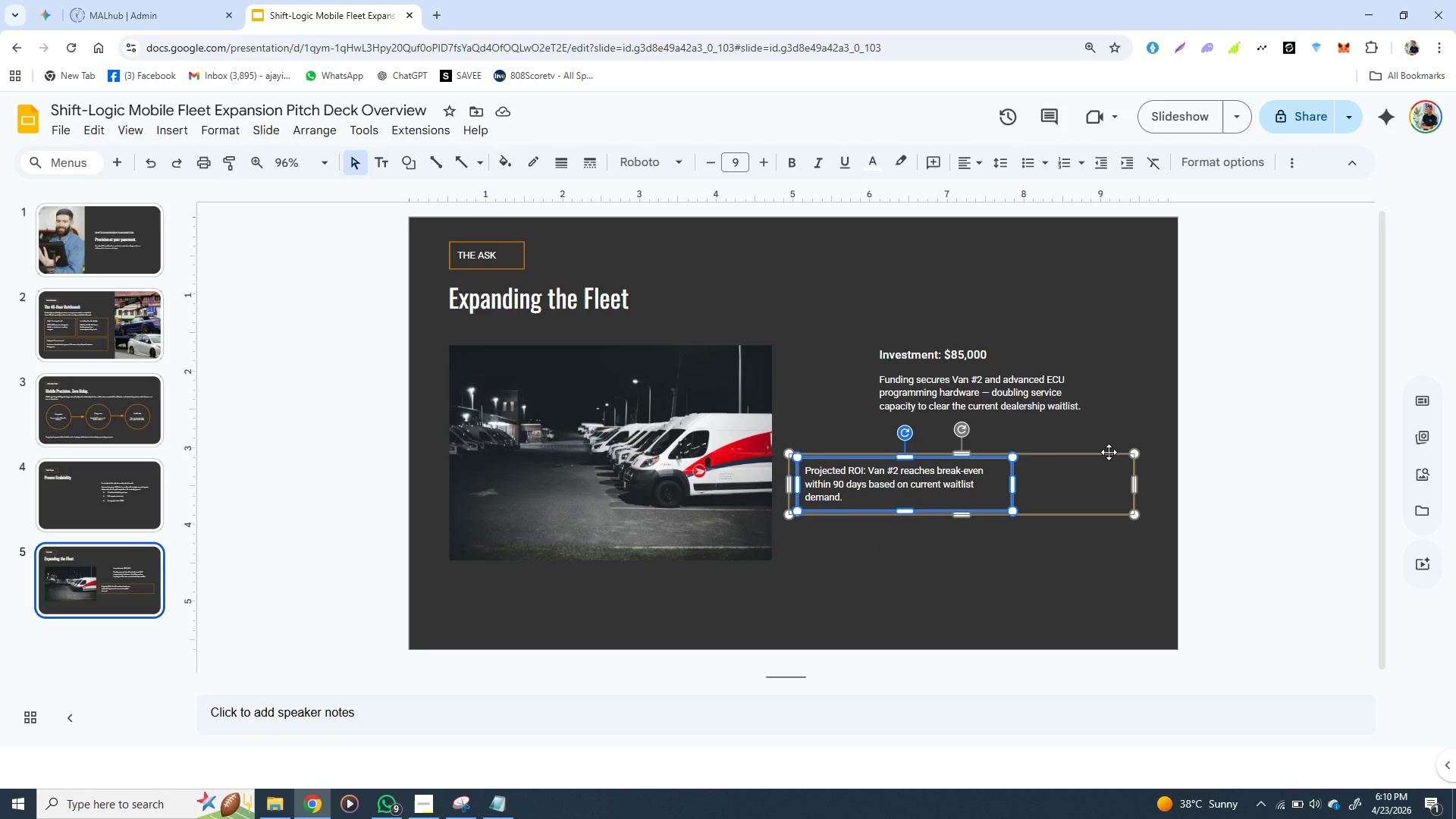 
left_click([1109, 452])
 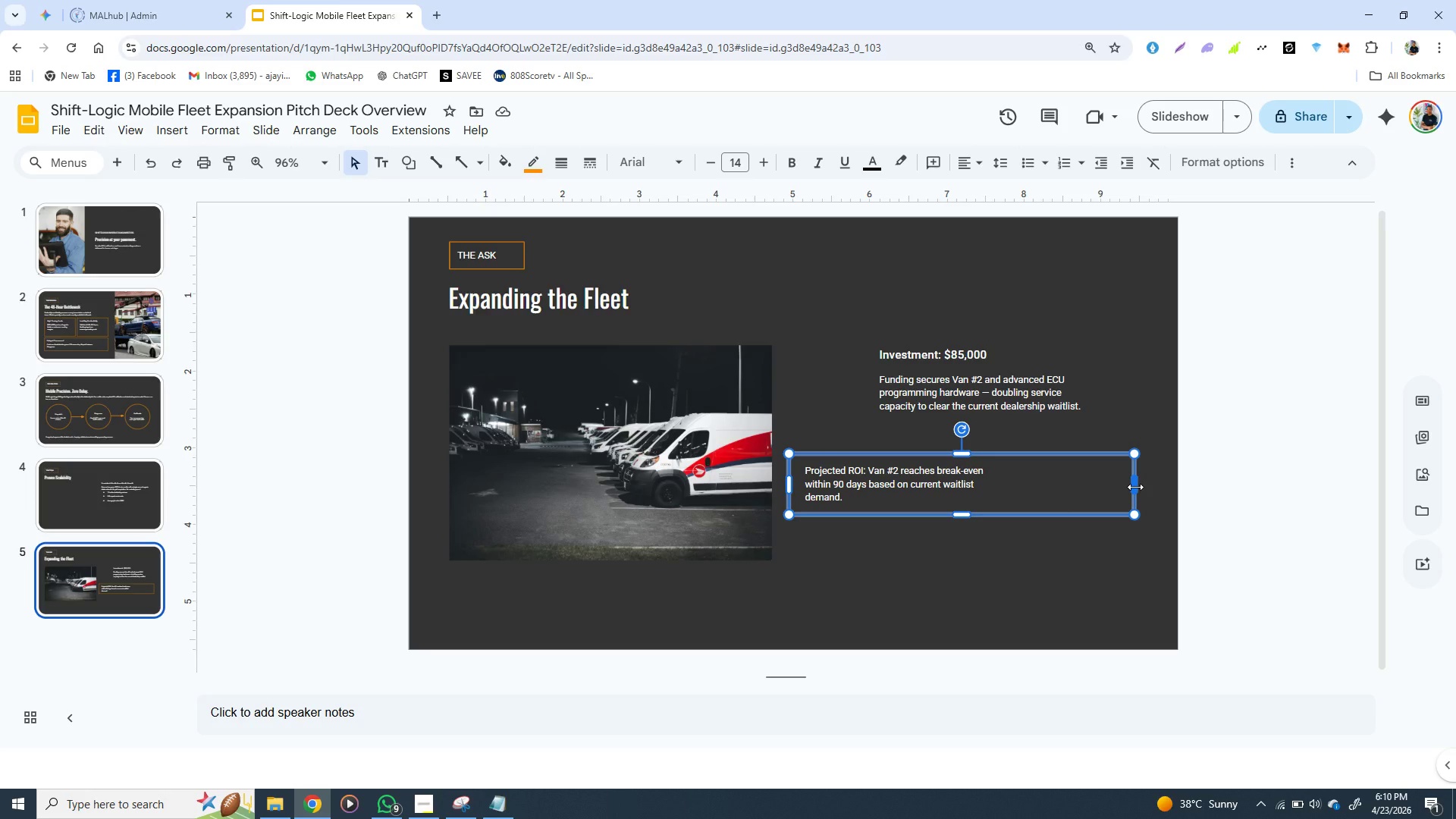 
left_click_drag(start_coordinate=[1135, 487], to_coordinate=[1048, 485])
 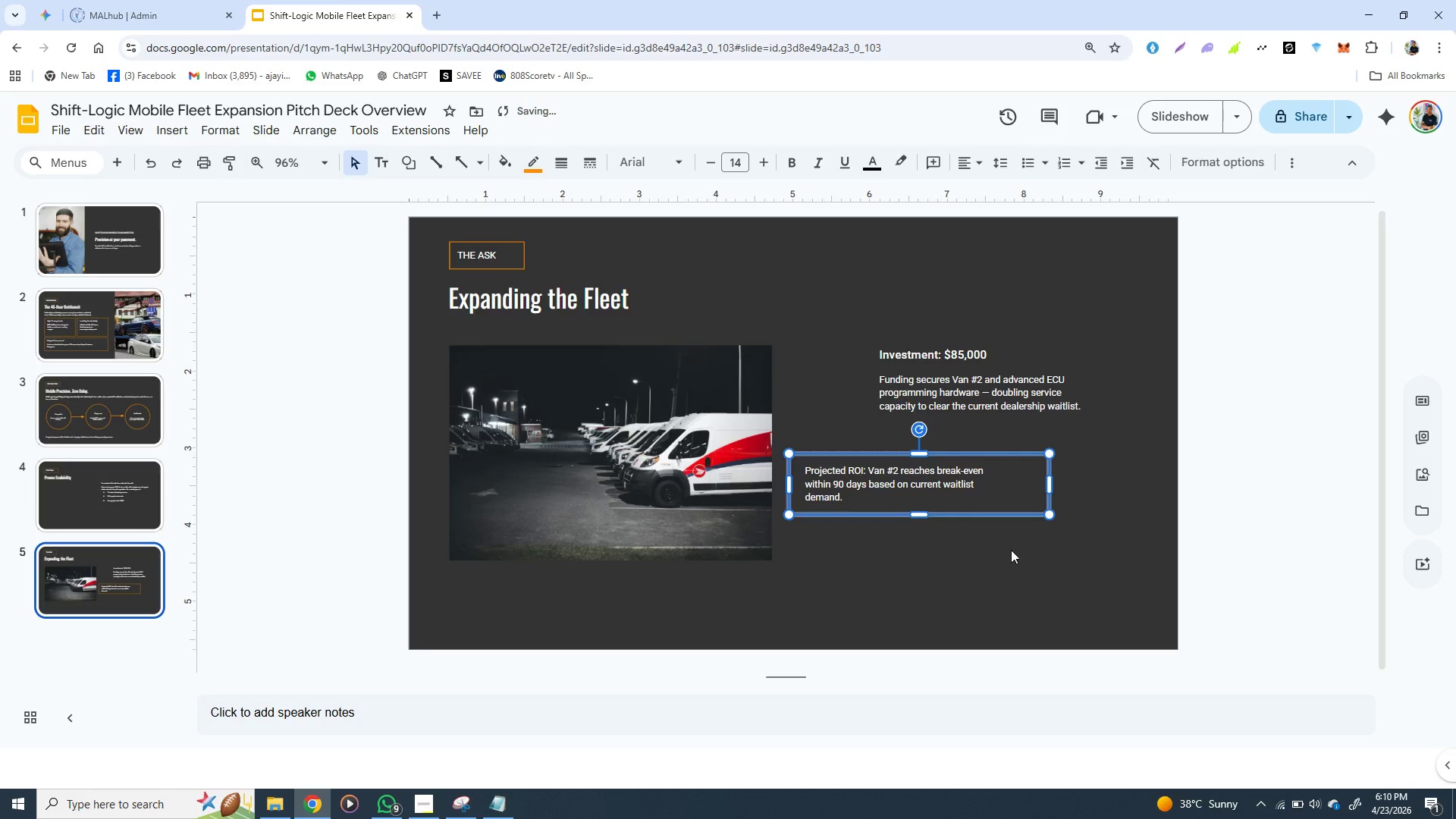 
left_click([1011, 550])
 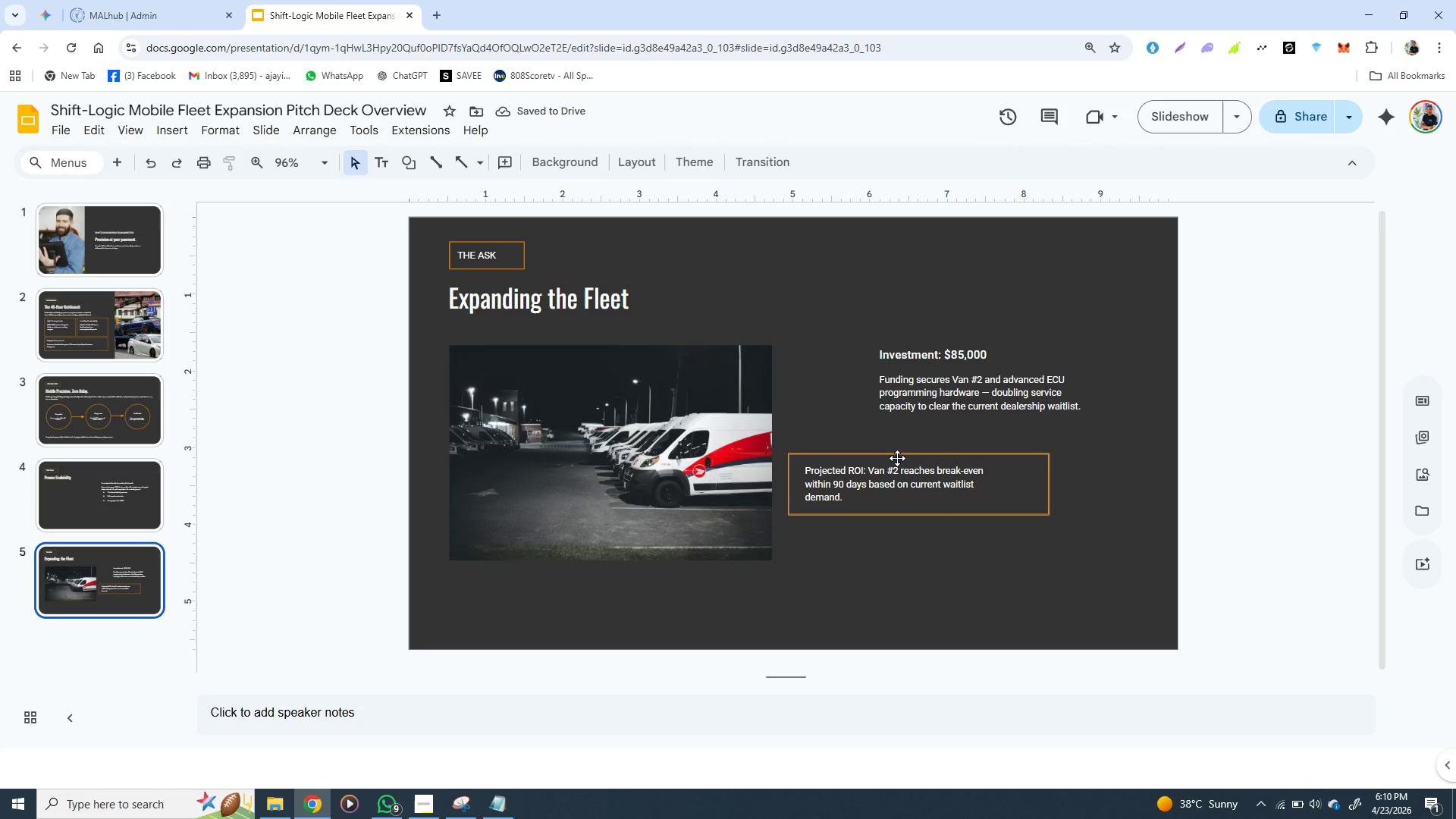 
left_click([898, 457])
 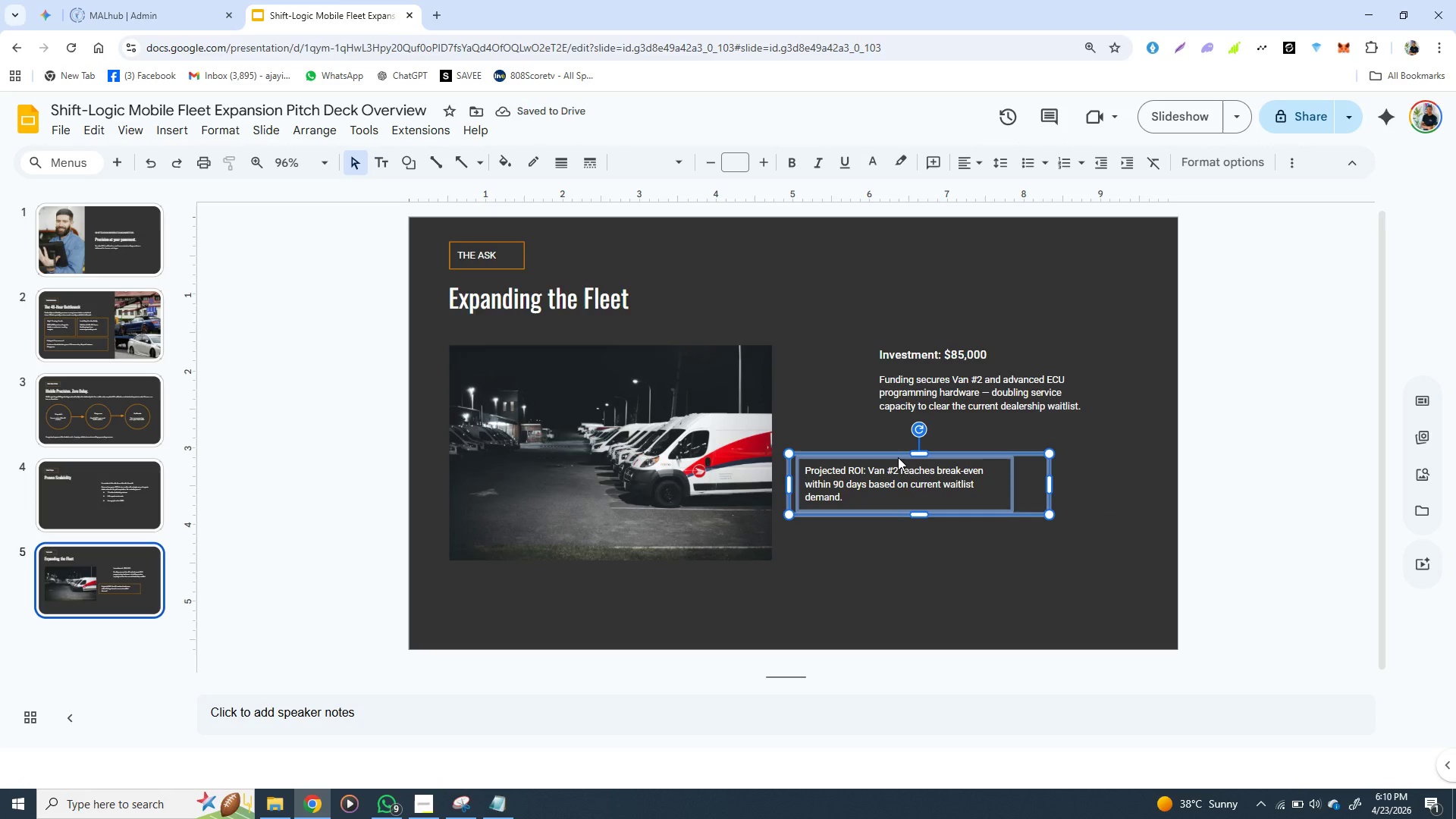 
left_click_drag(start_coordinate=[898, 457], to_coordinate=[980, 438])
 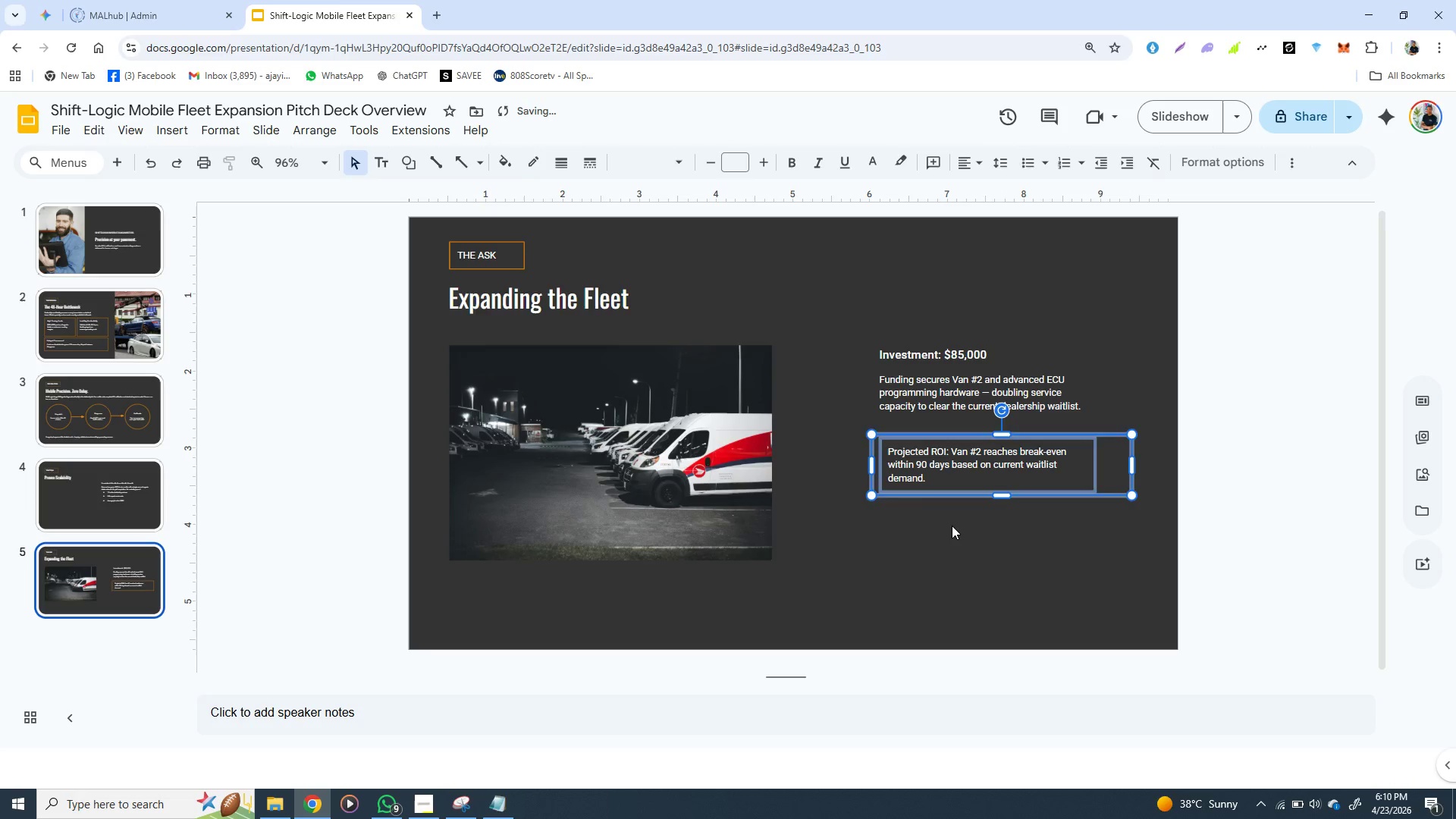 
left_click([952, 526])
 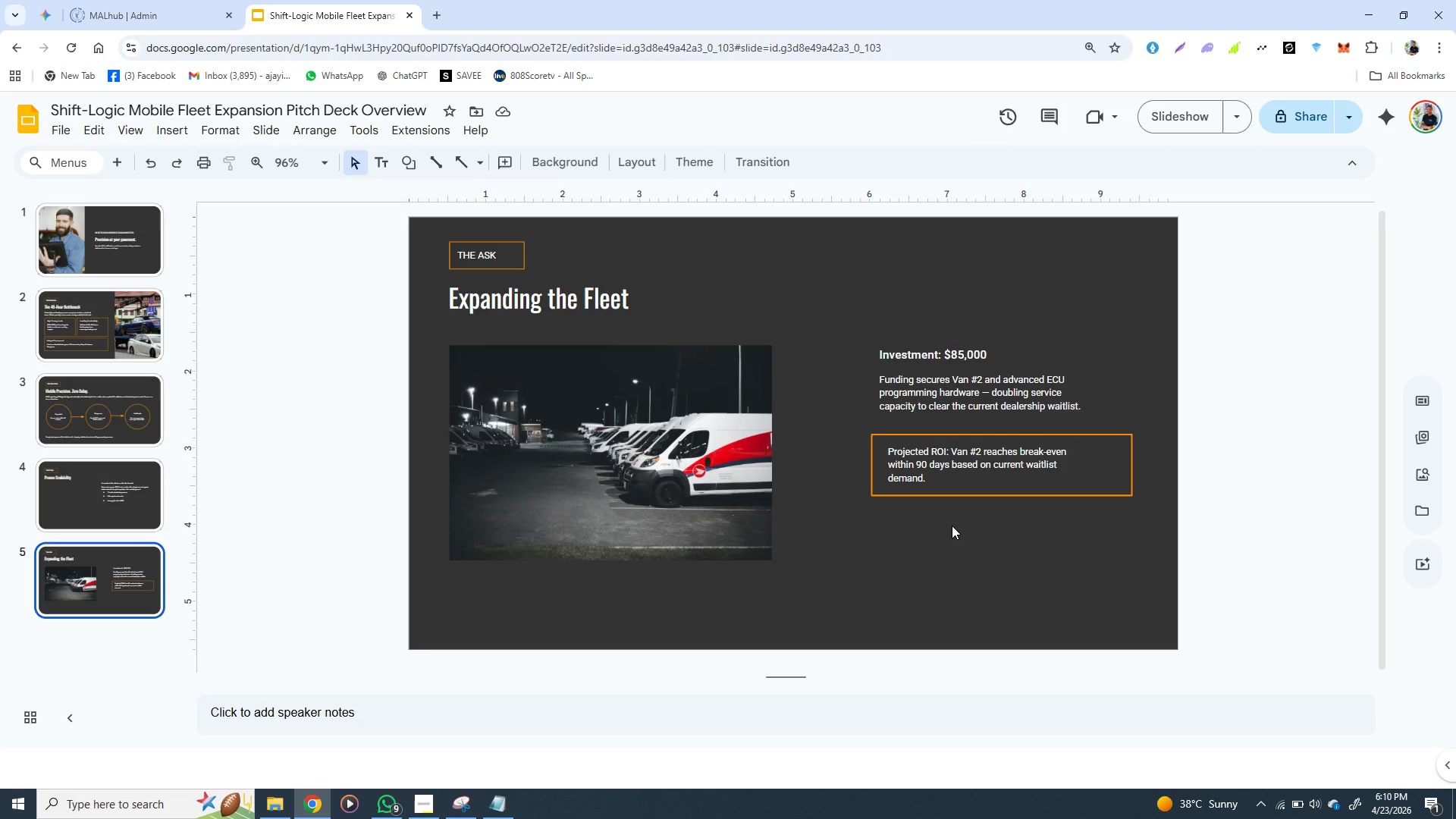 
wait(14.14)
 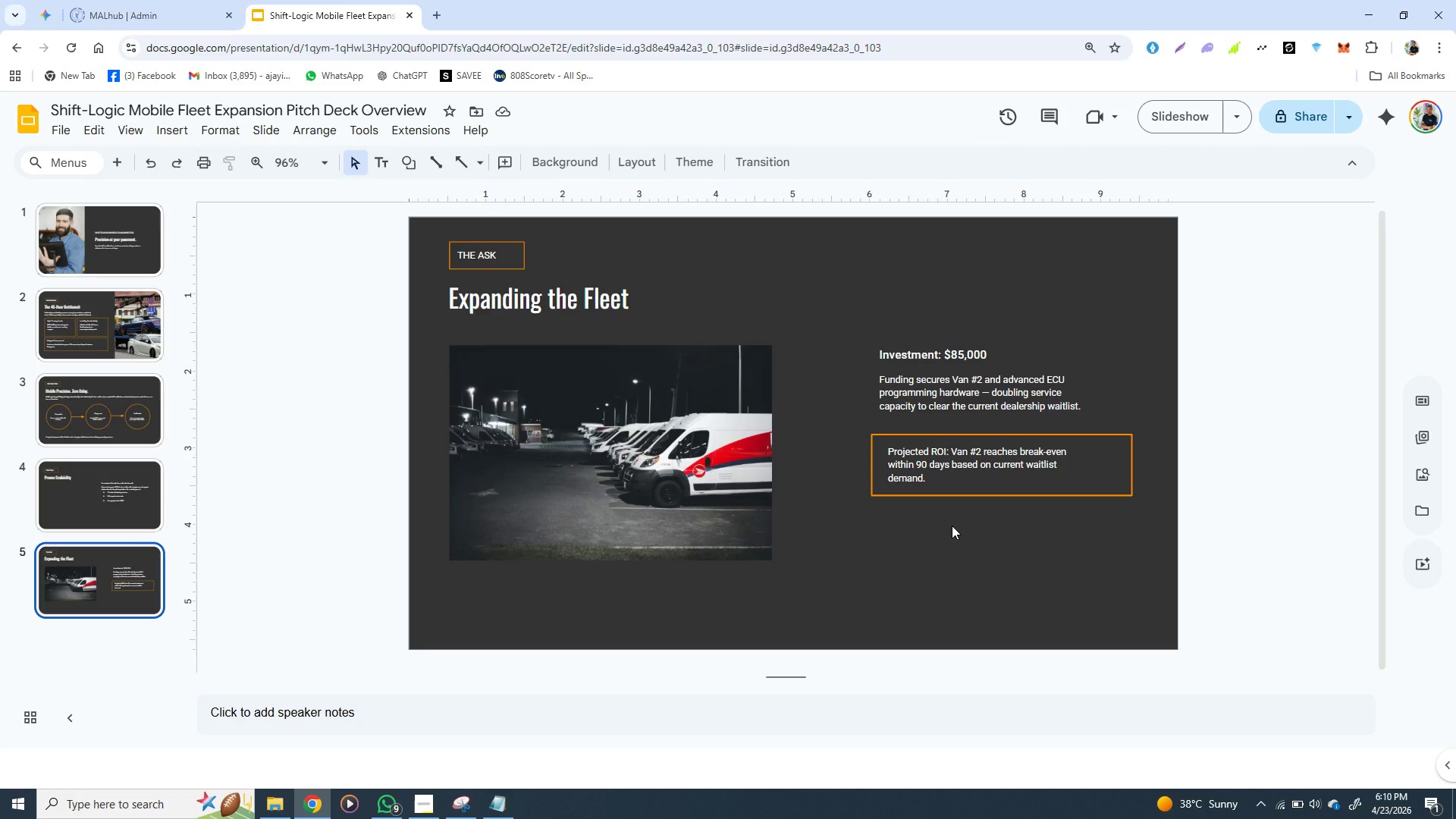 
left_click([880, 439])
 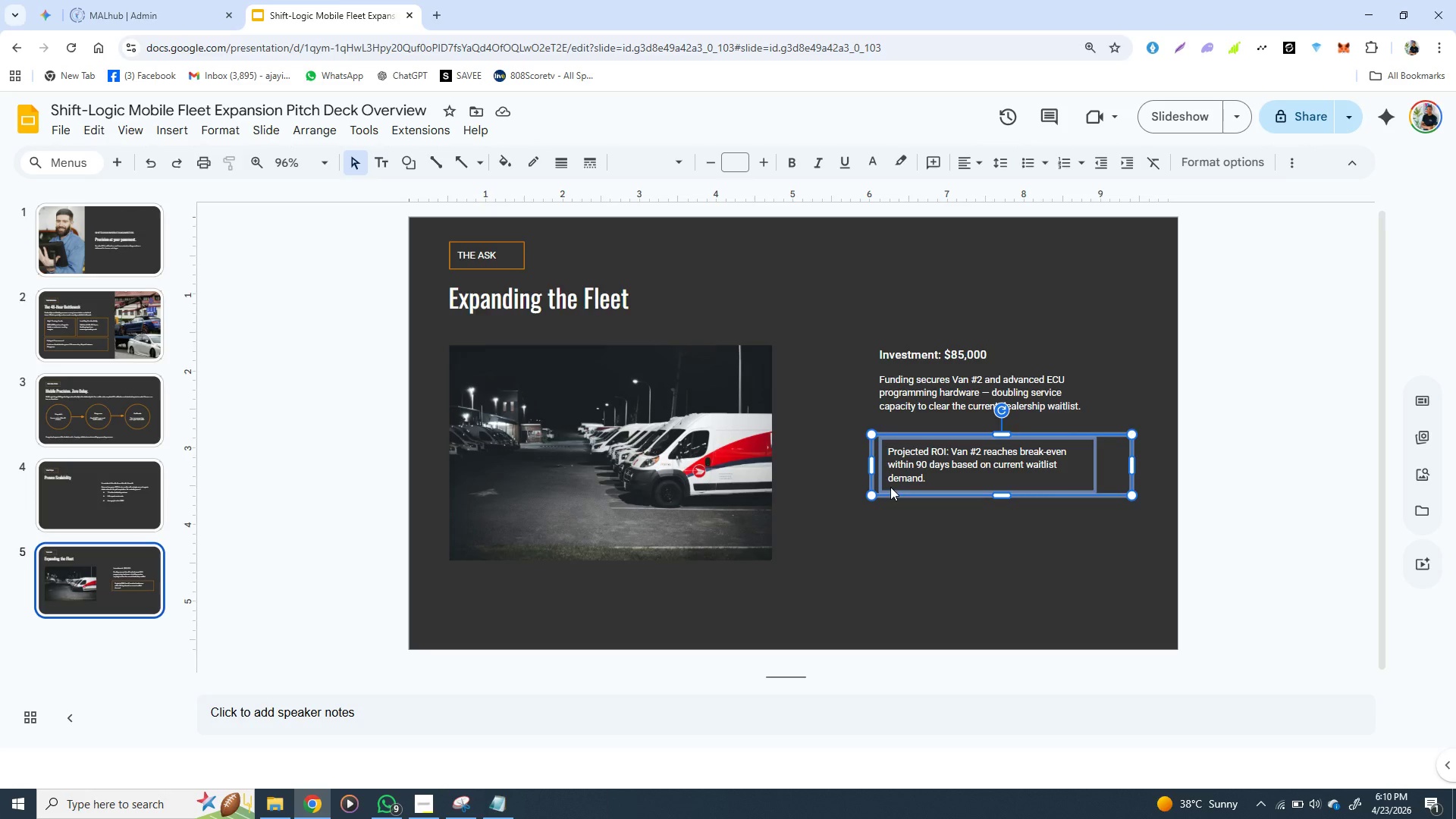 
left_click([909, 554])
 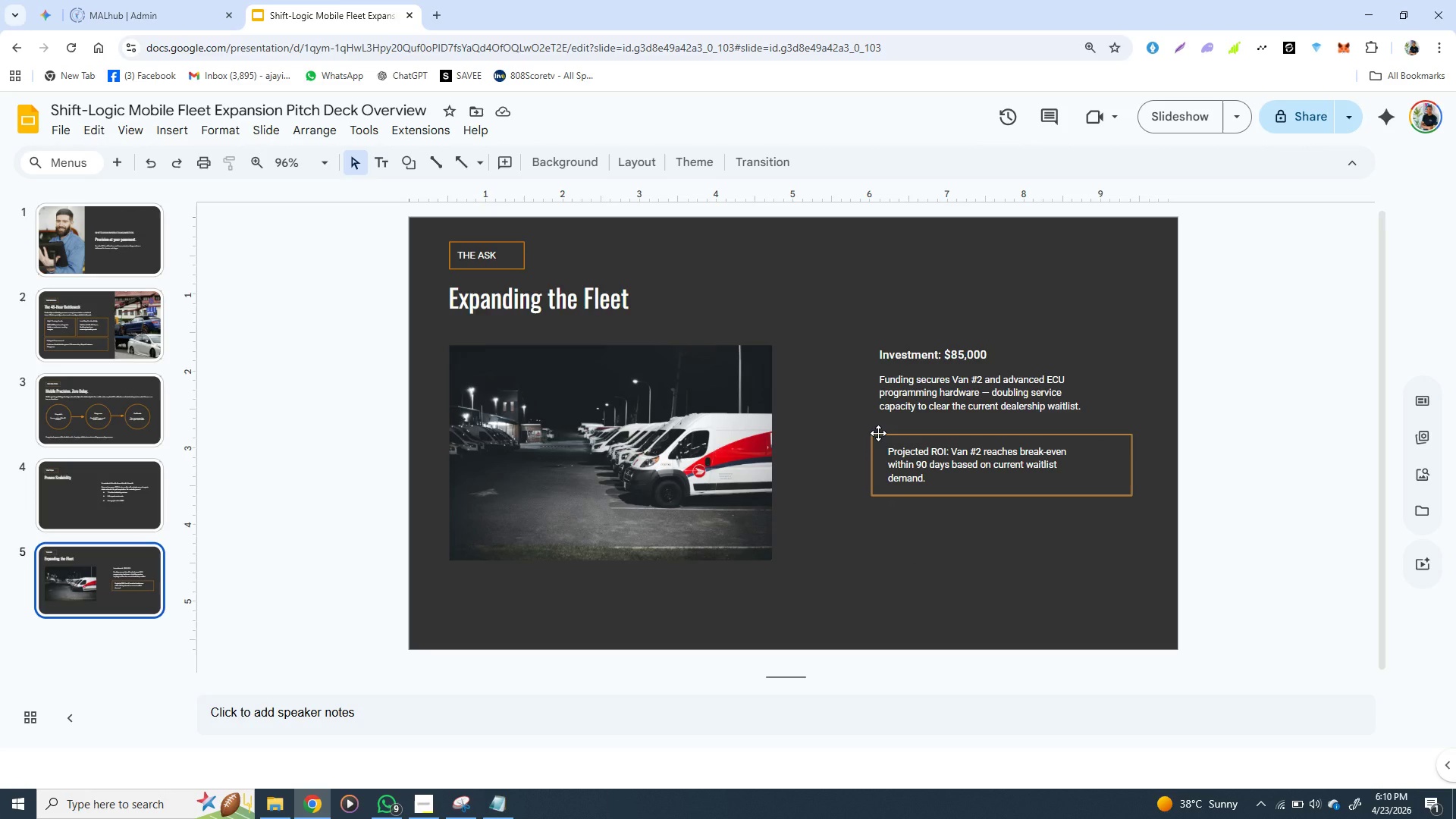 
left_click([878, 433])
 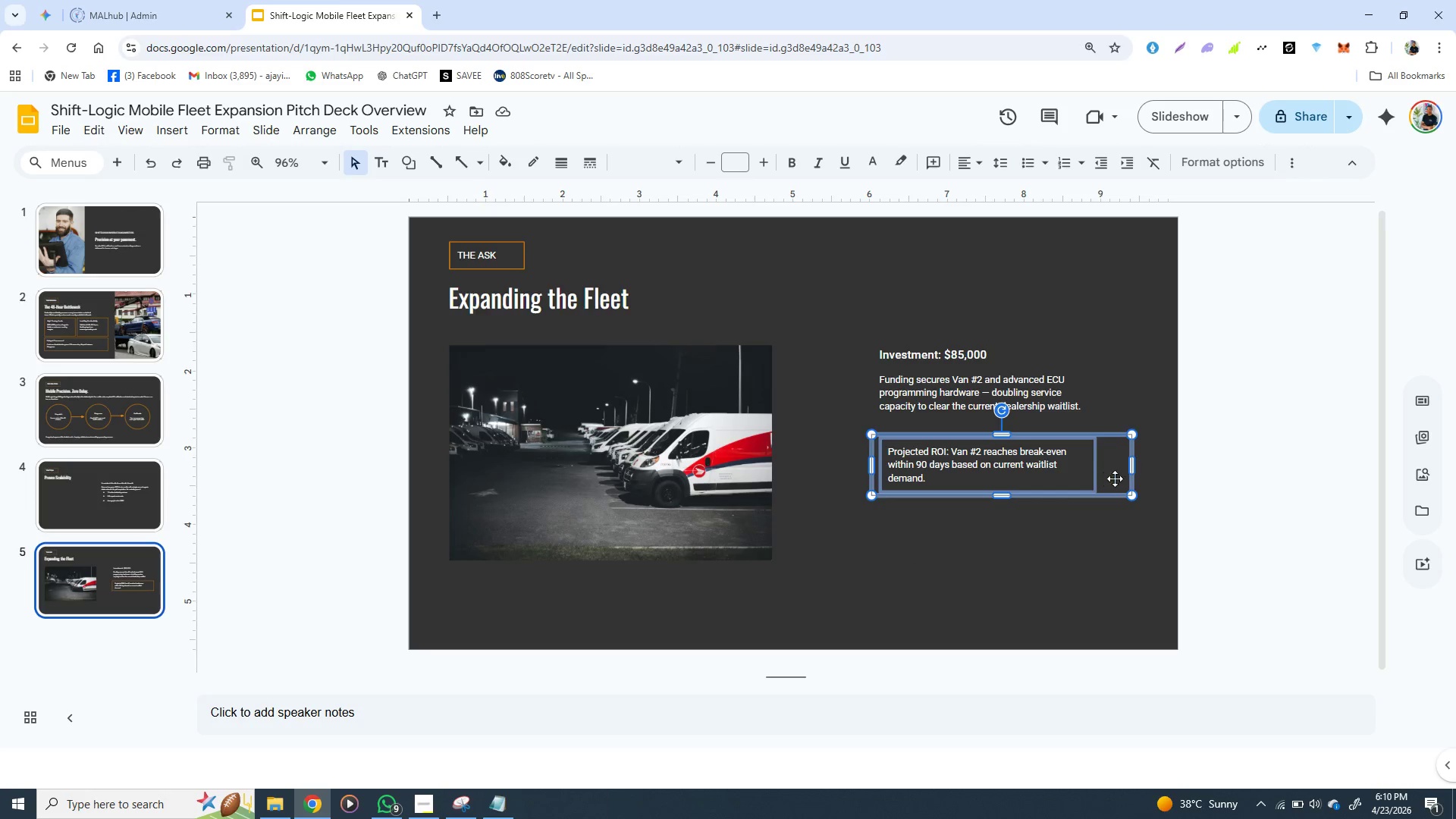 
left_click([1134, 474])
 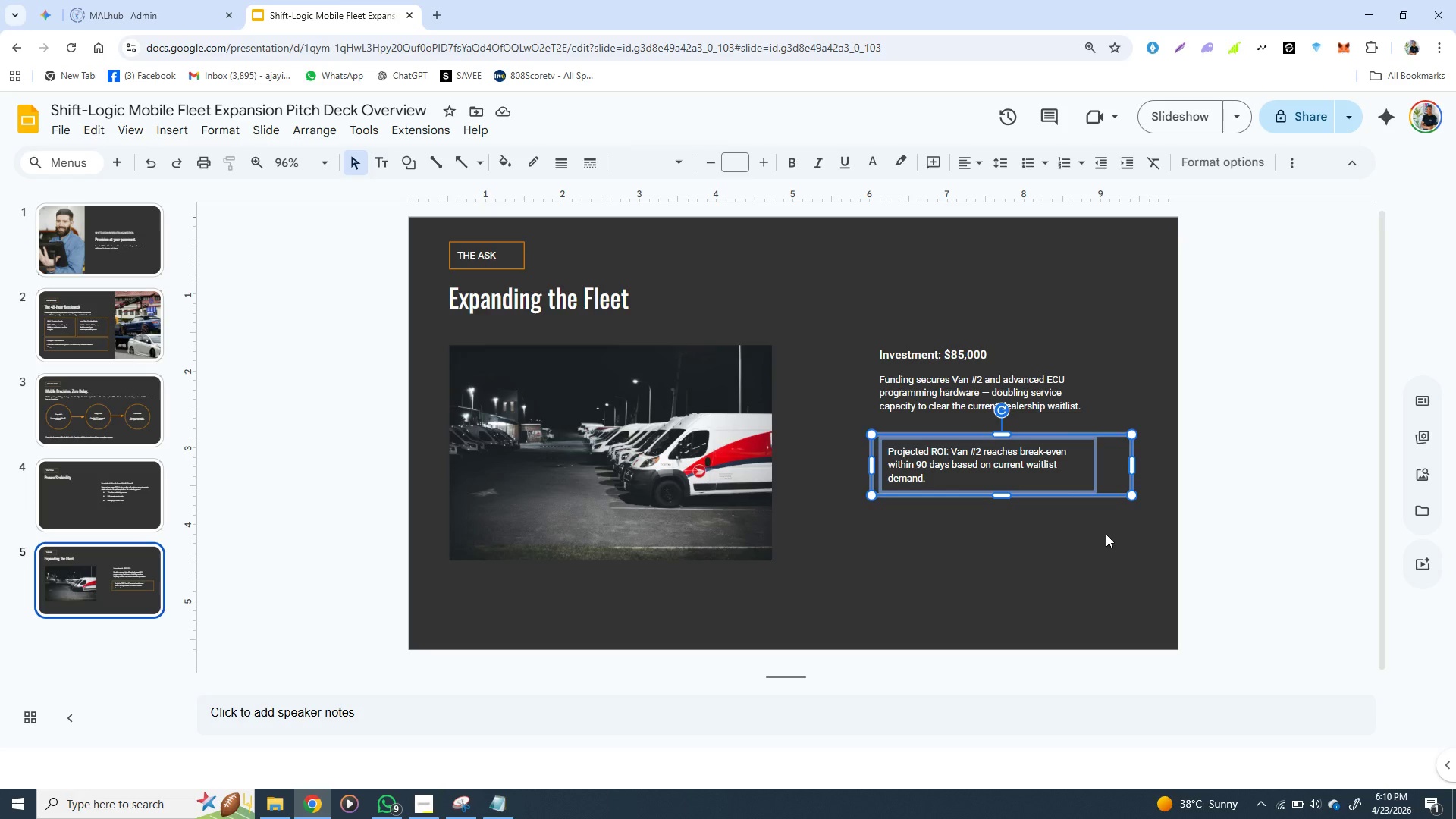 
left_click([1106, 534])
 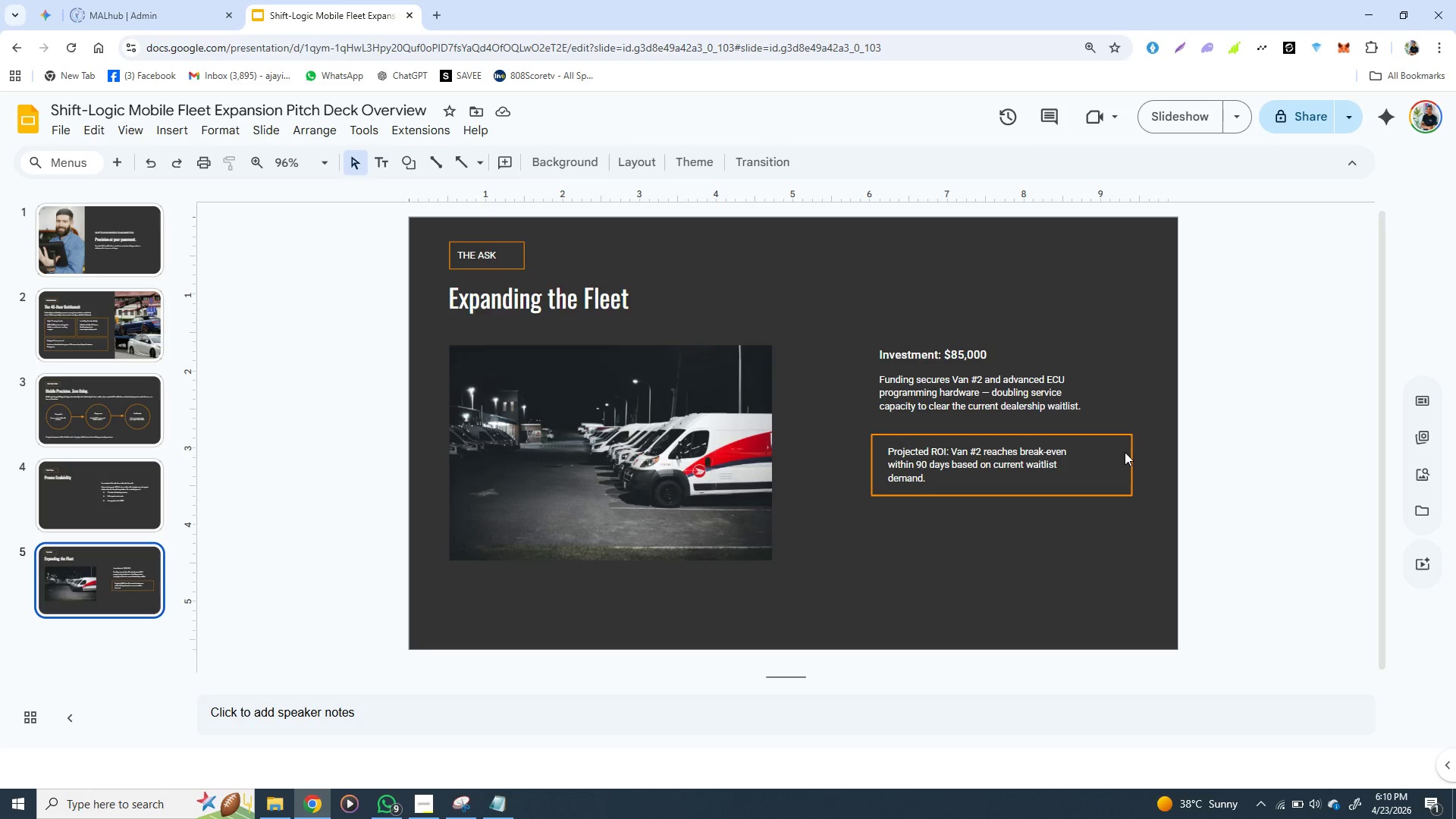 
left_click([1125, 451])
 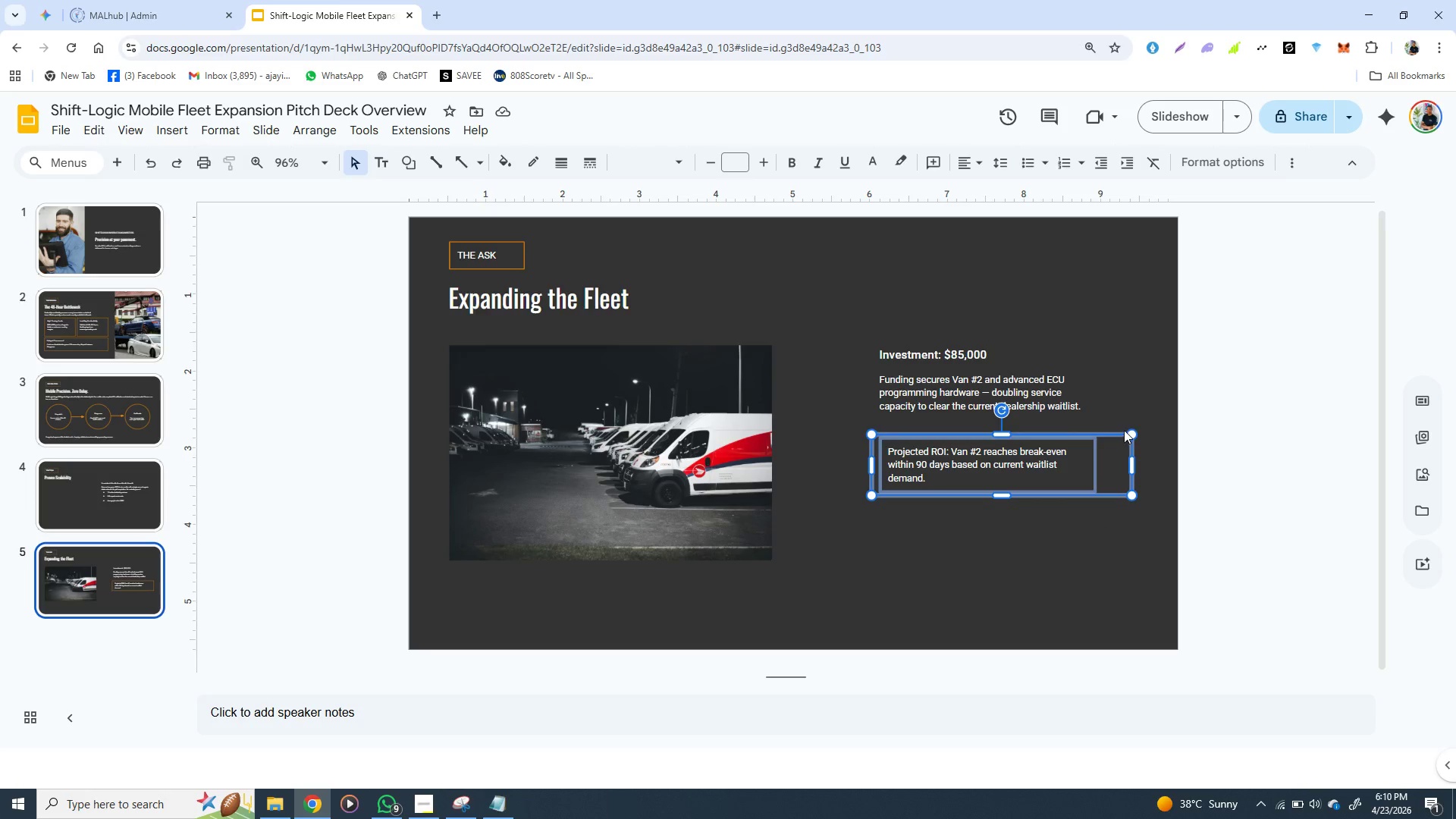 
left_click([1124, 430])
 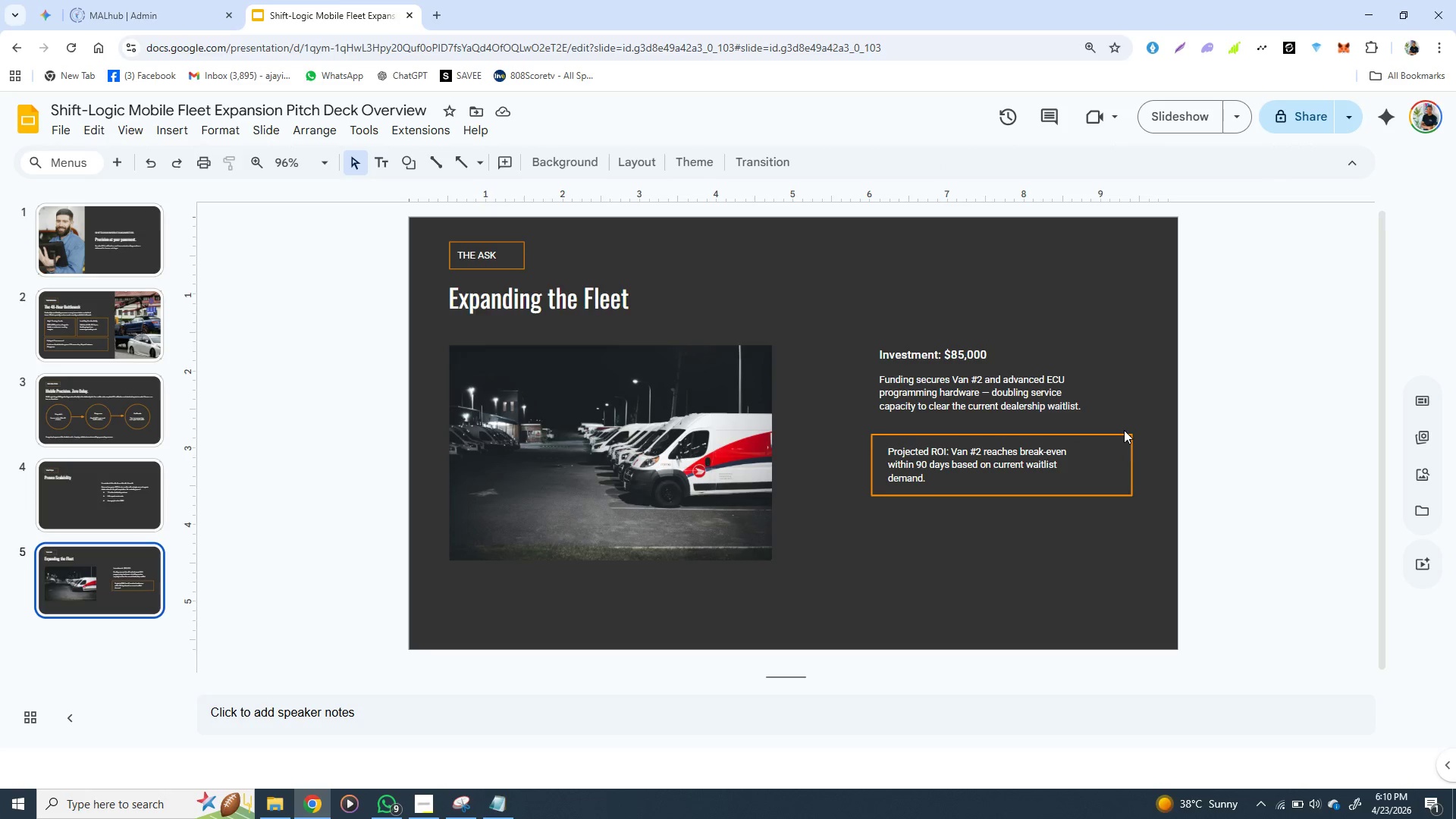 
left_click([1124, 430])
 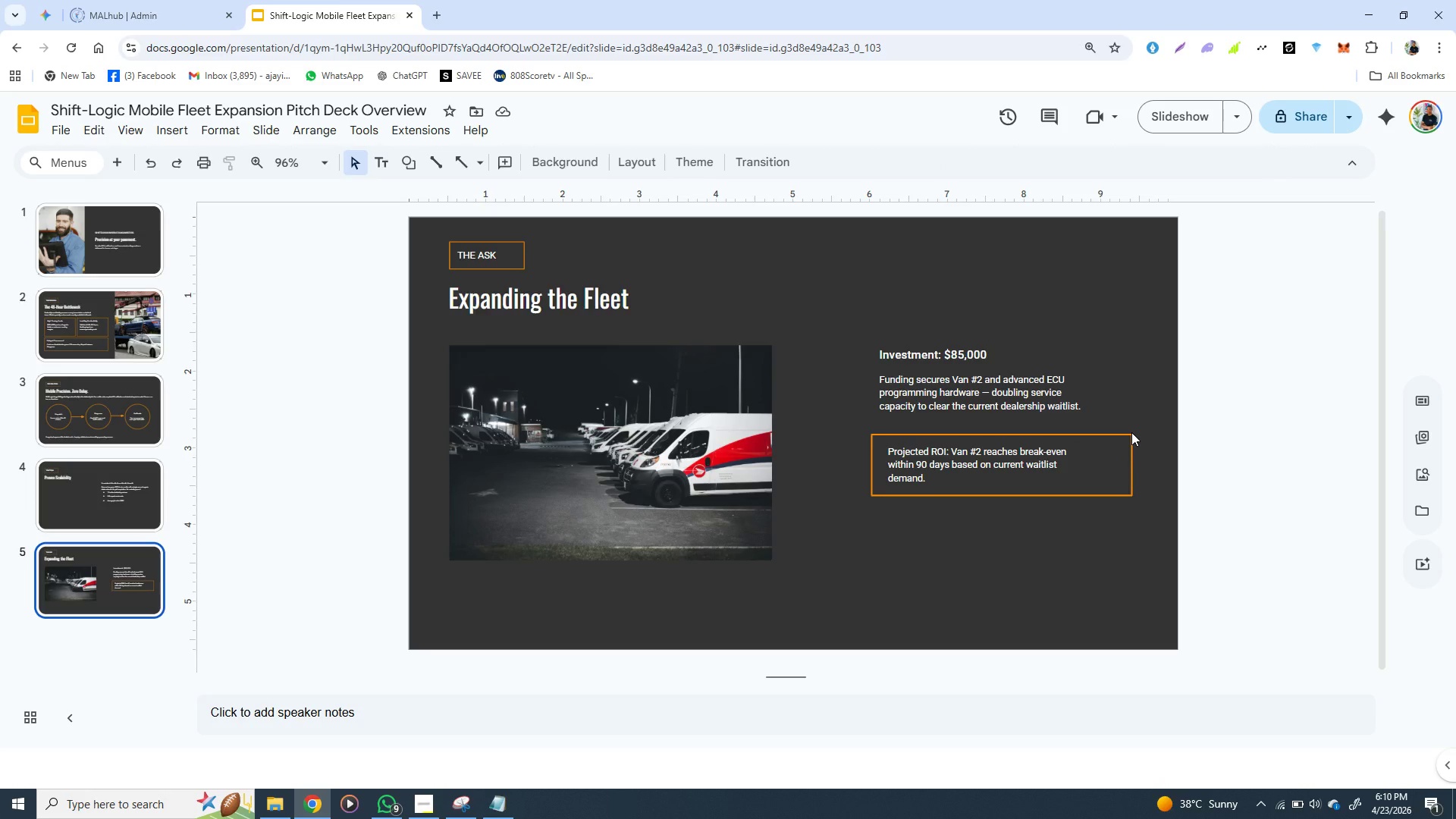 
left_click([1131, 432])
 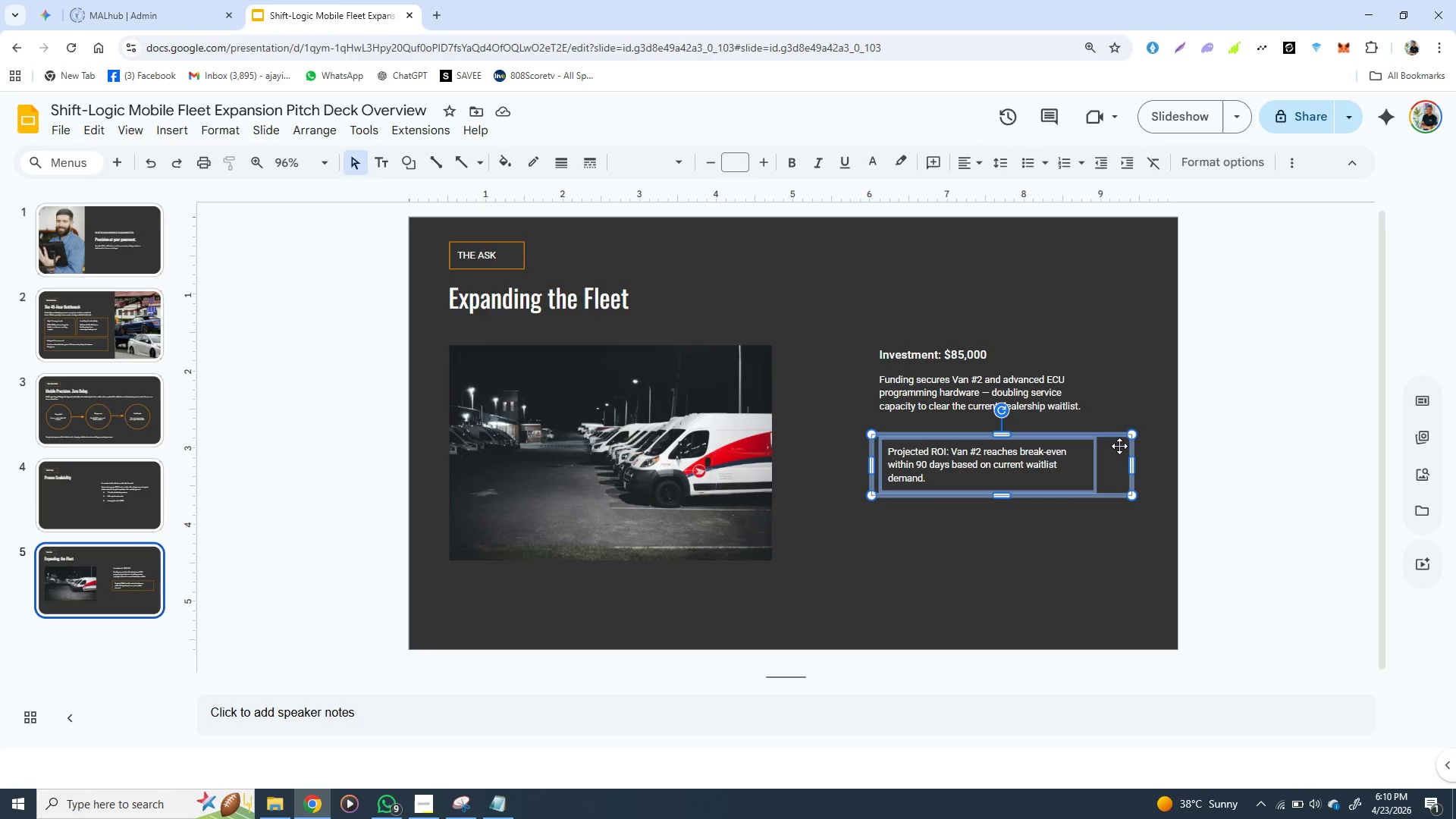 
right_click([1119, 446])
 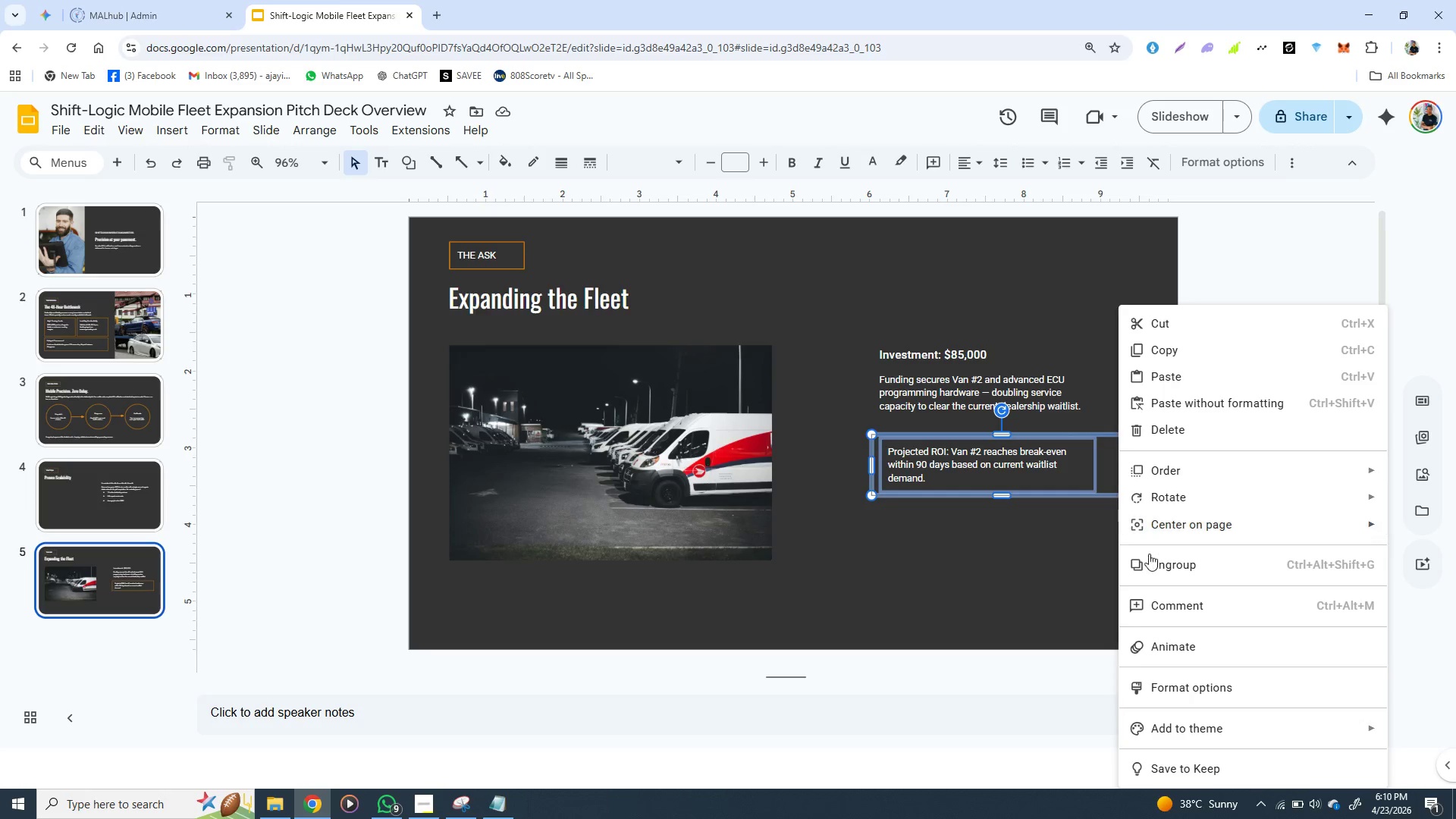 
left_click([1152, 565])
 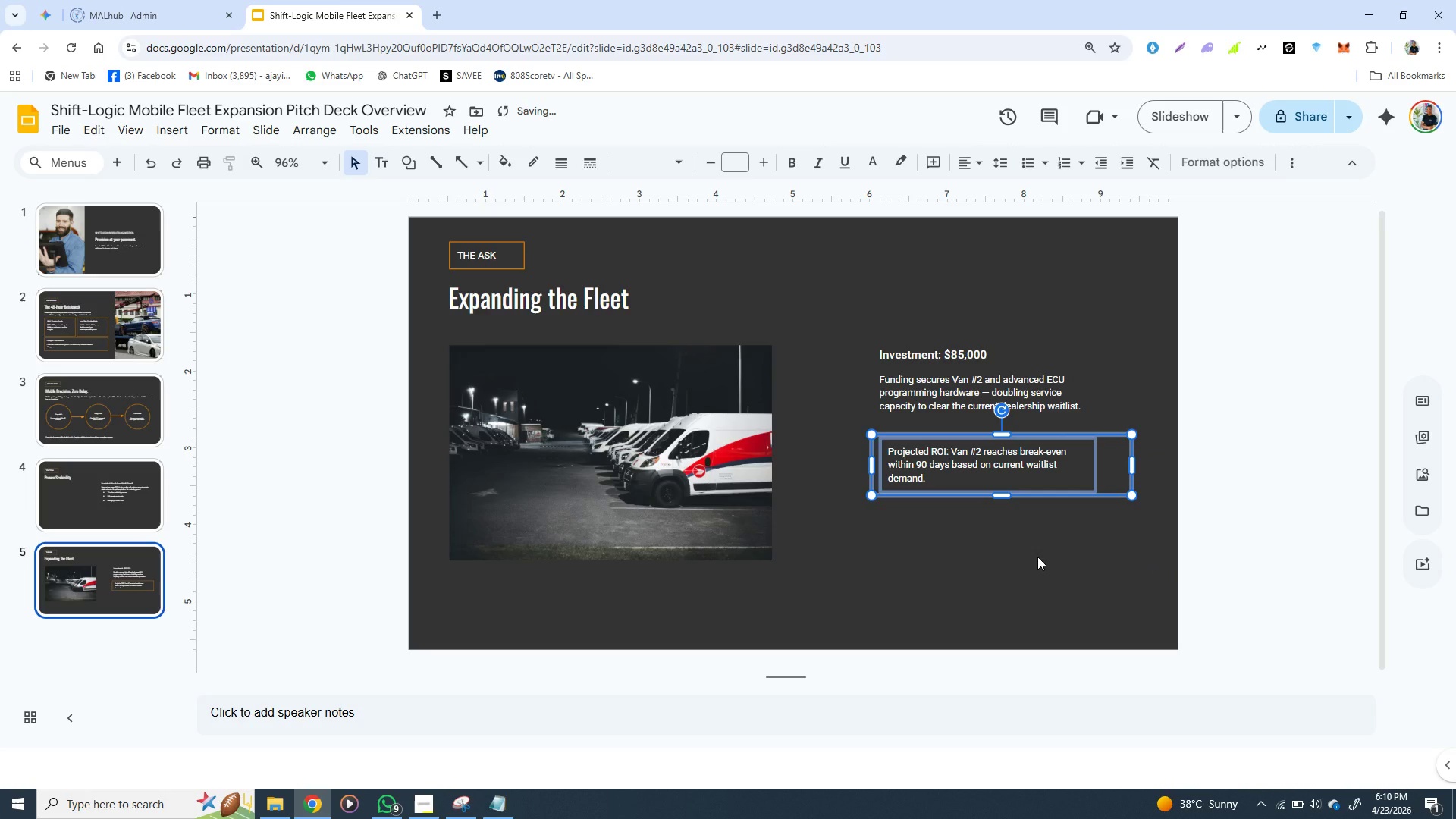 
left_click([1037, 557])
 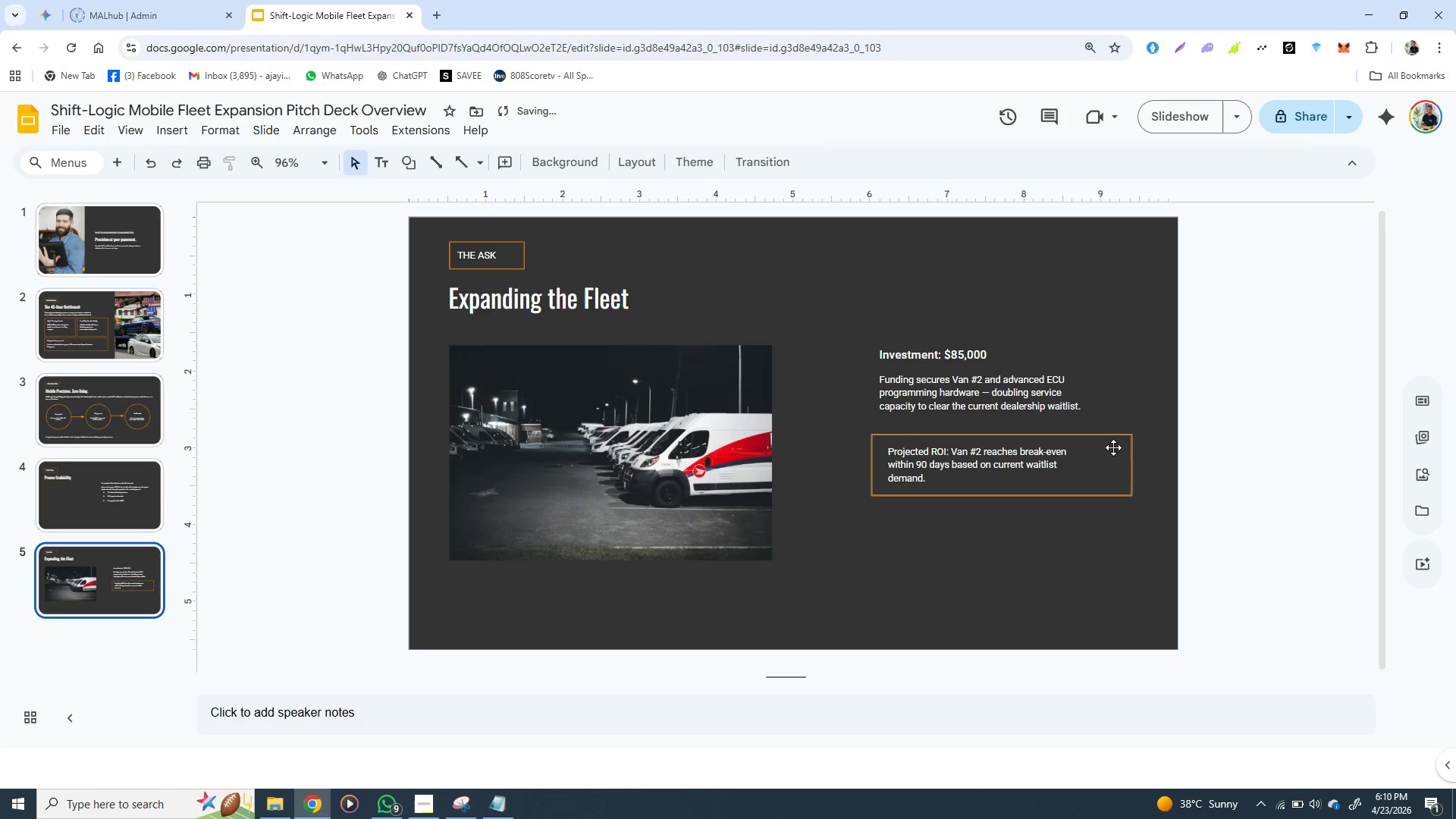 
left_click([1113, 447])
 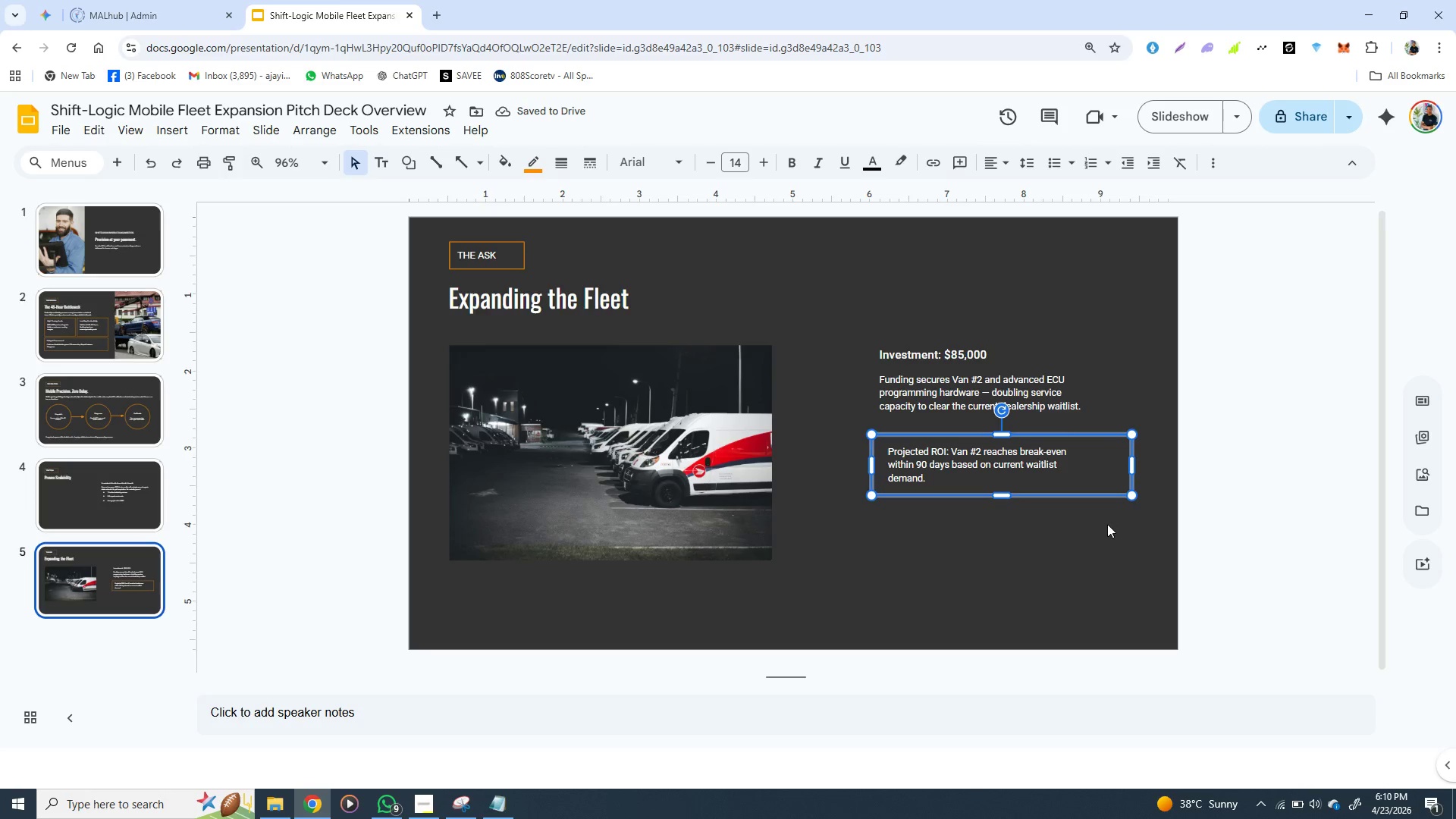 
left_click([1107, 524])
 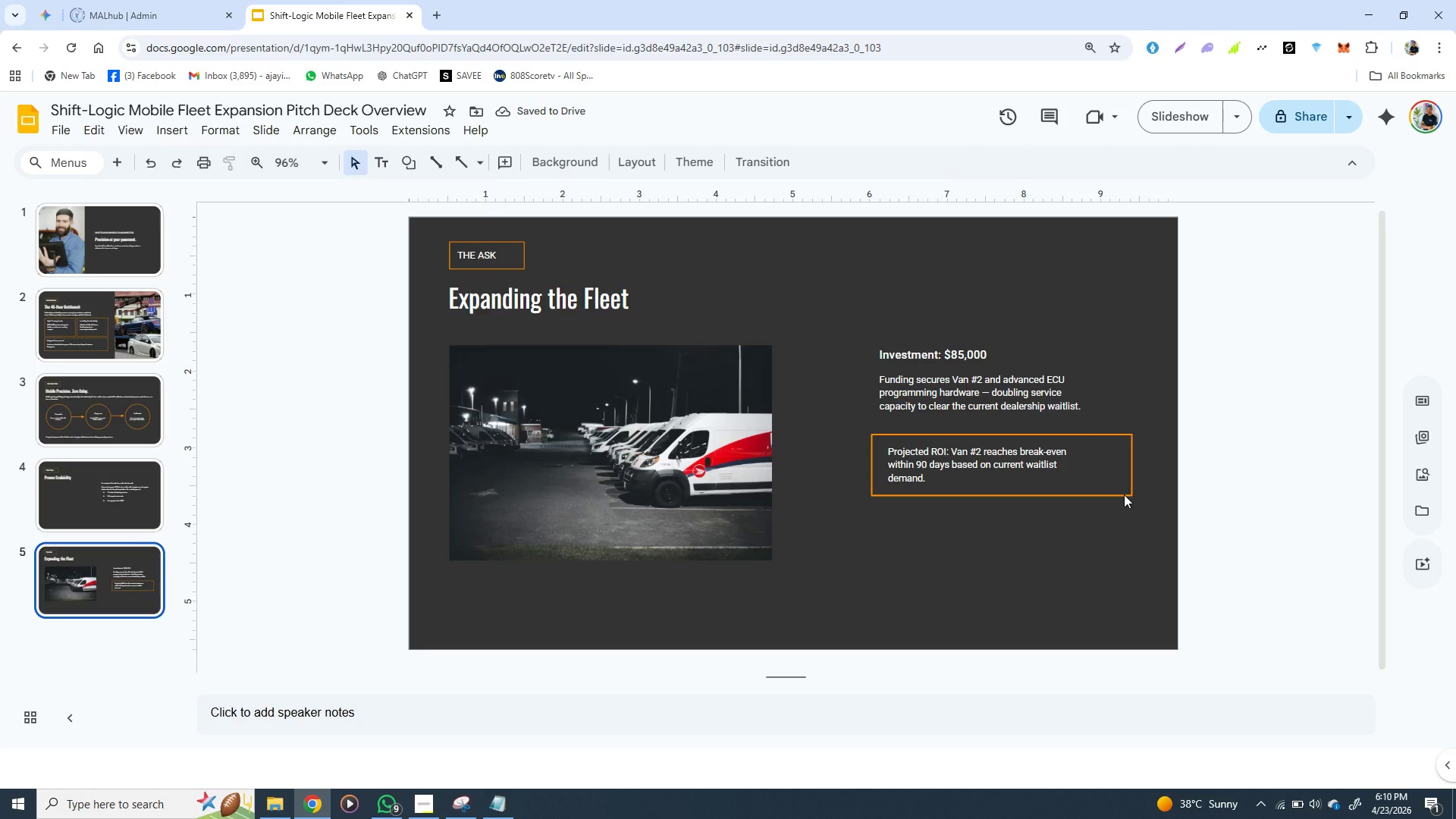 
left_click([1124, 494])
 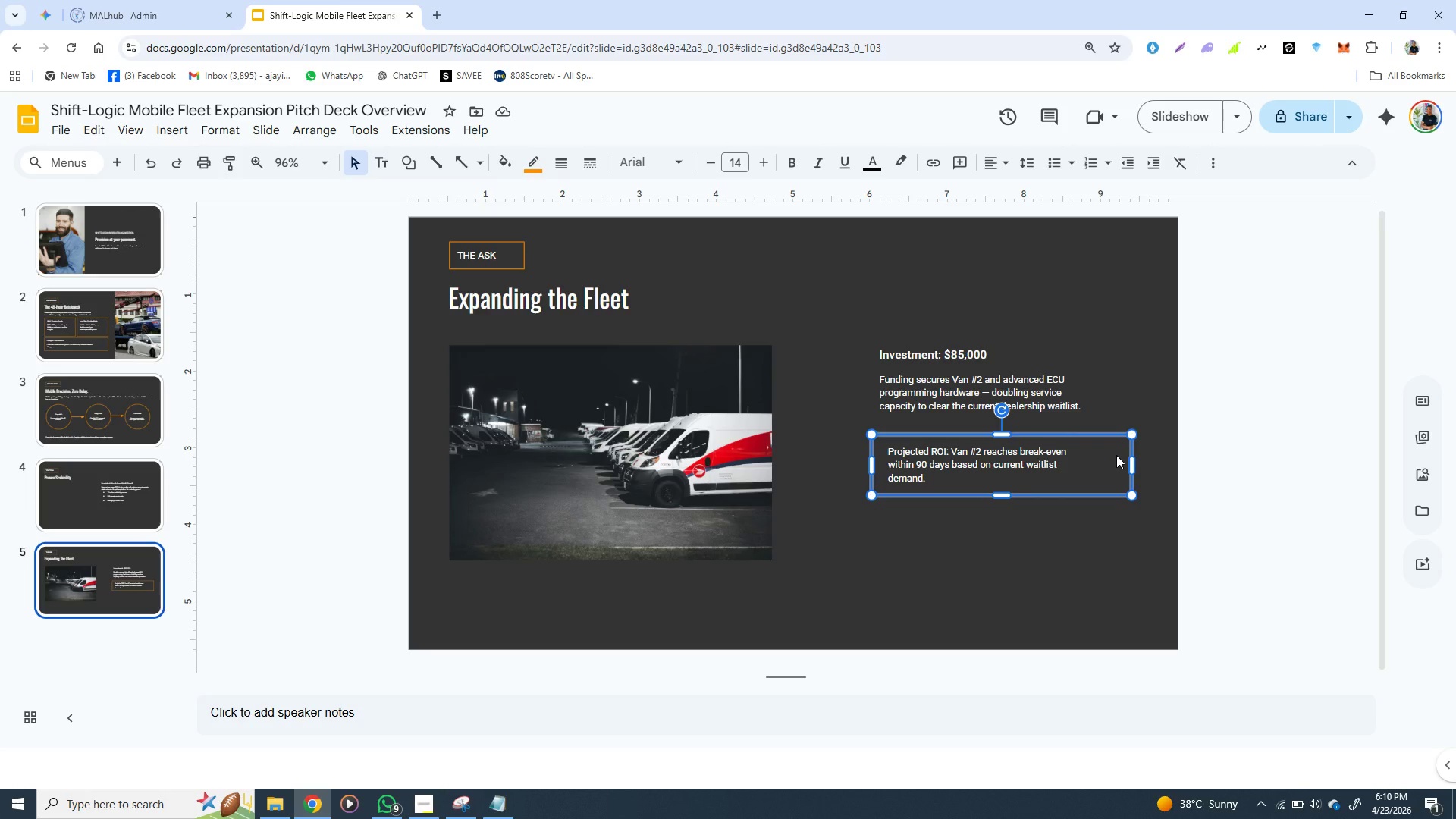 
double_click([1116, 455])
 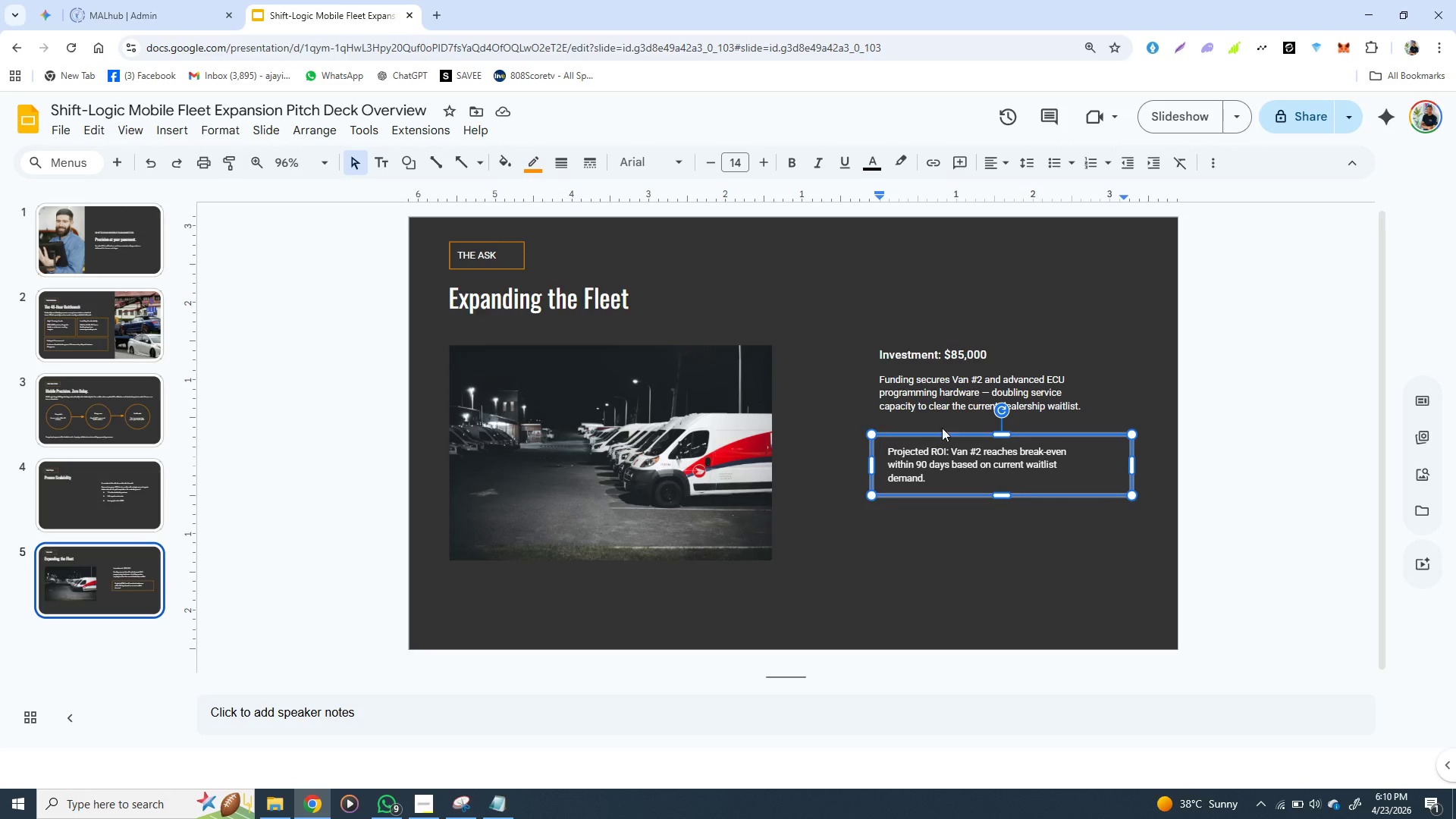 
left_click([854, 525])
 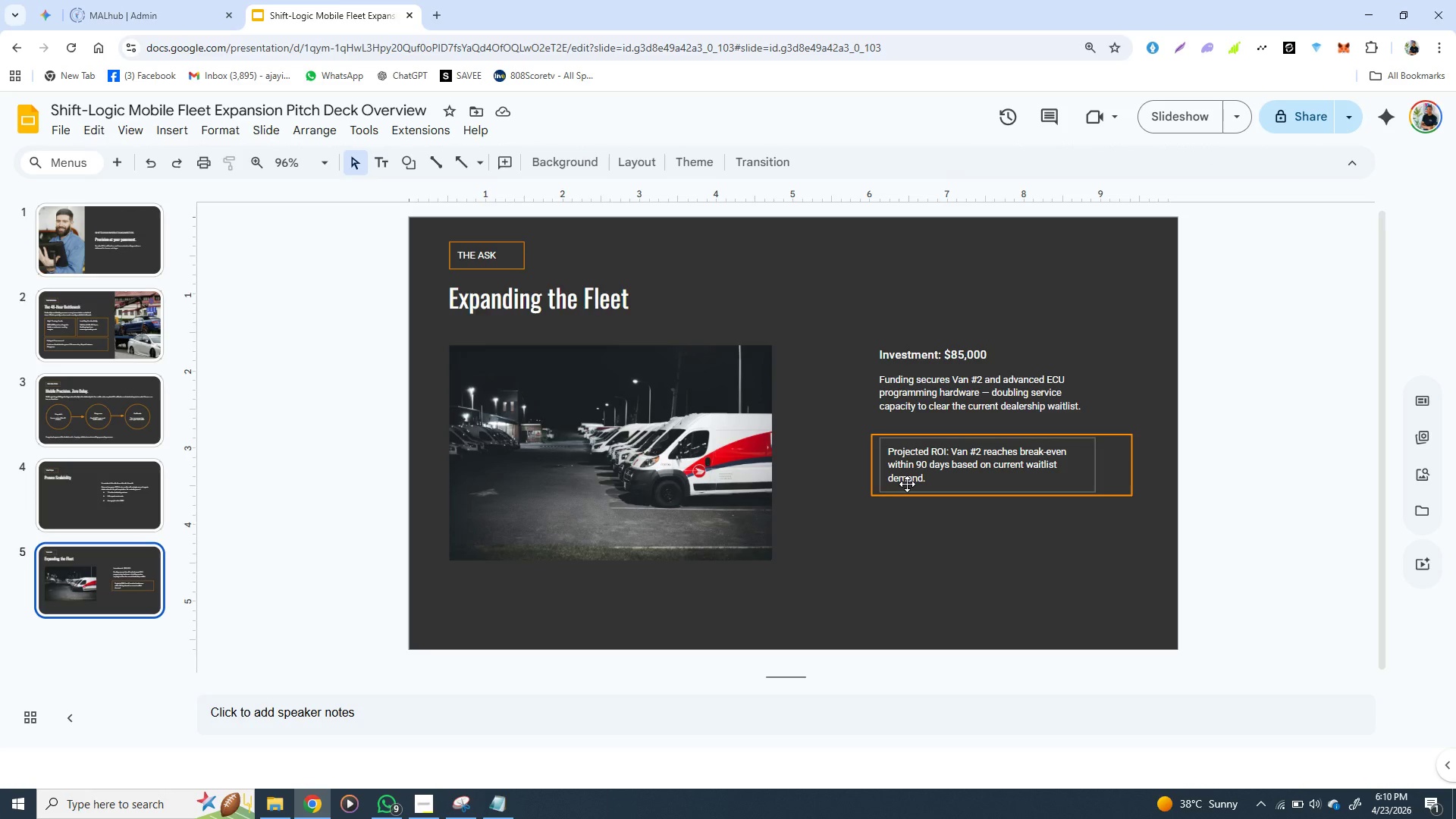 
left_click([907, 484])
 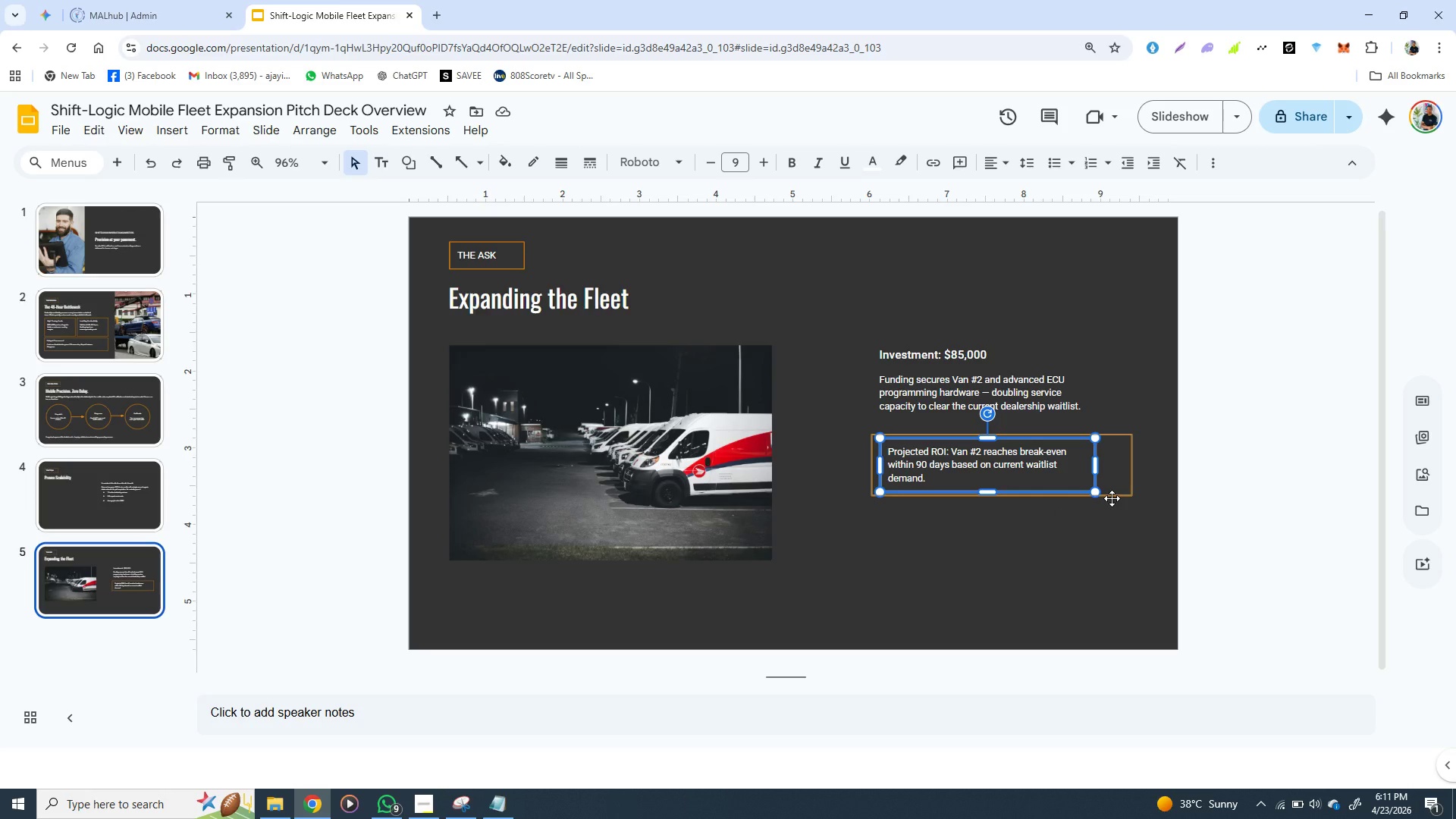 
left_click([1112, 498])
 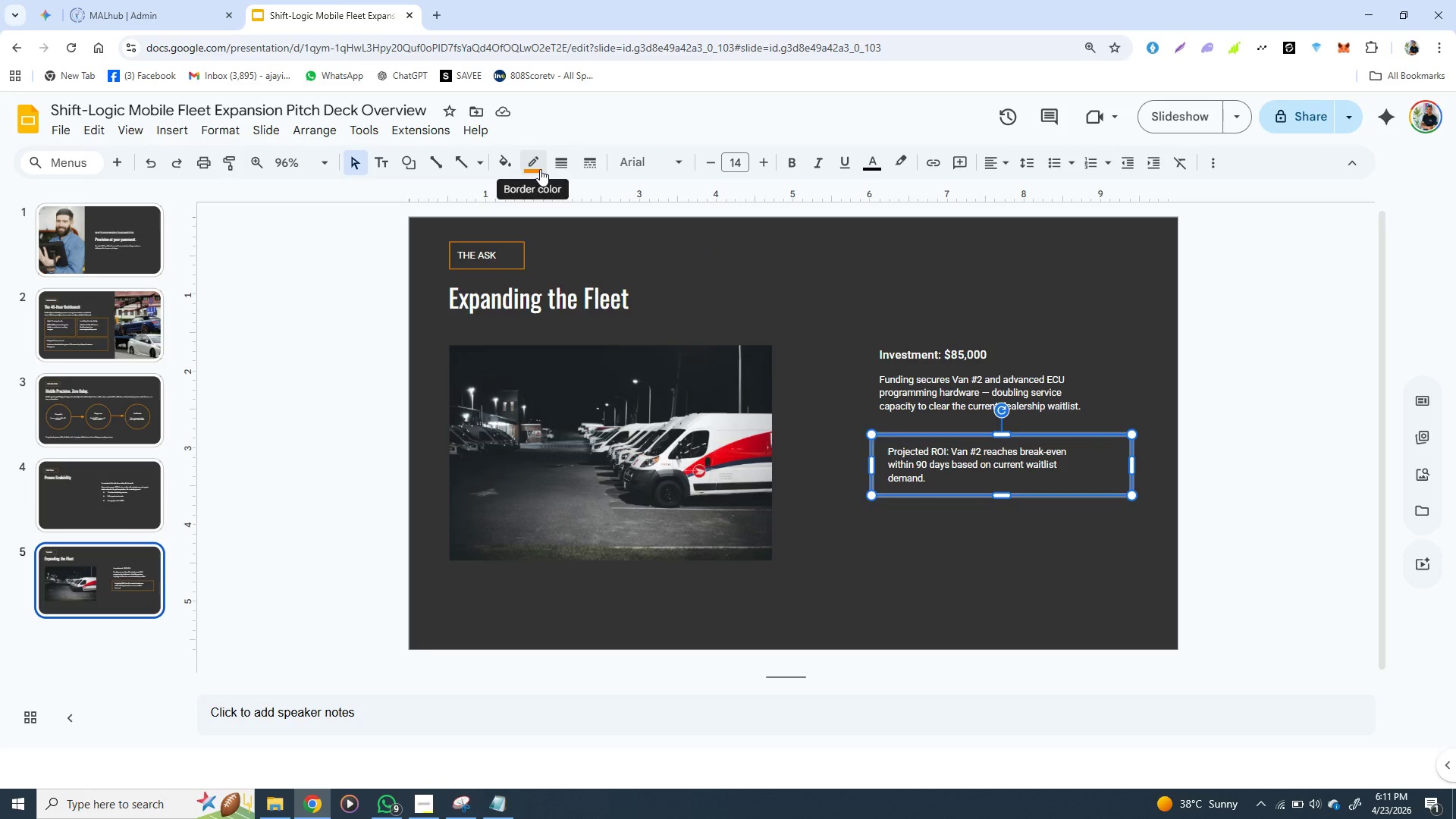 
left_click([540, 169])
 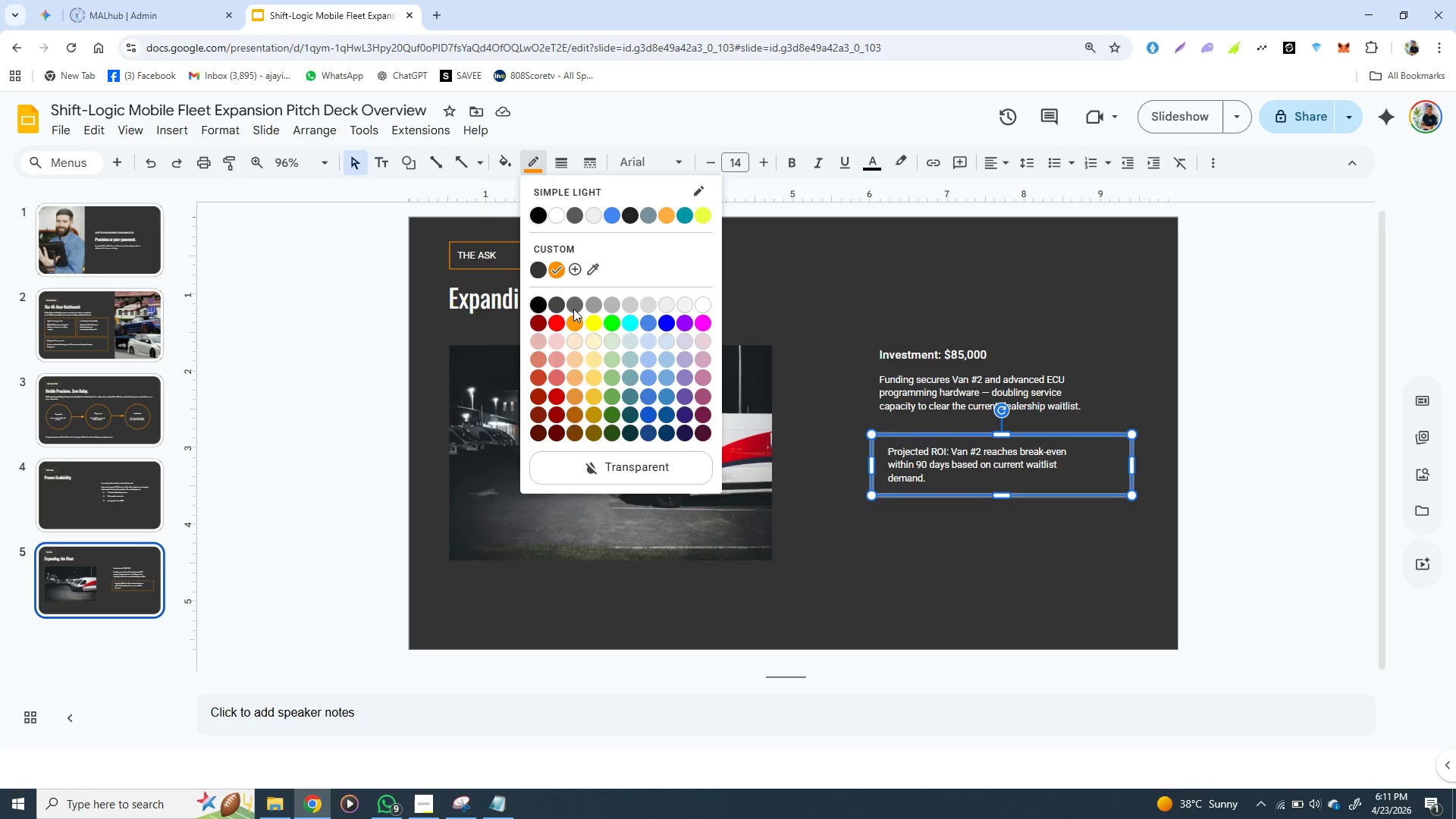 
left_click([614, 474])
 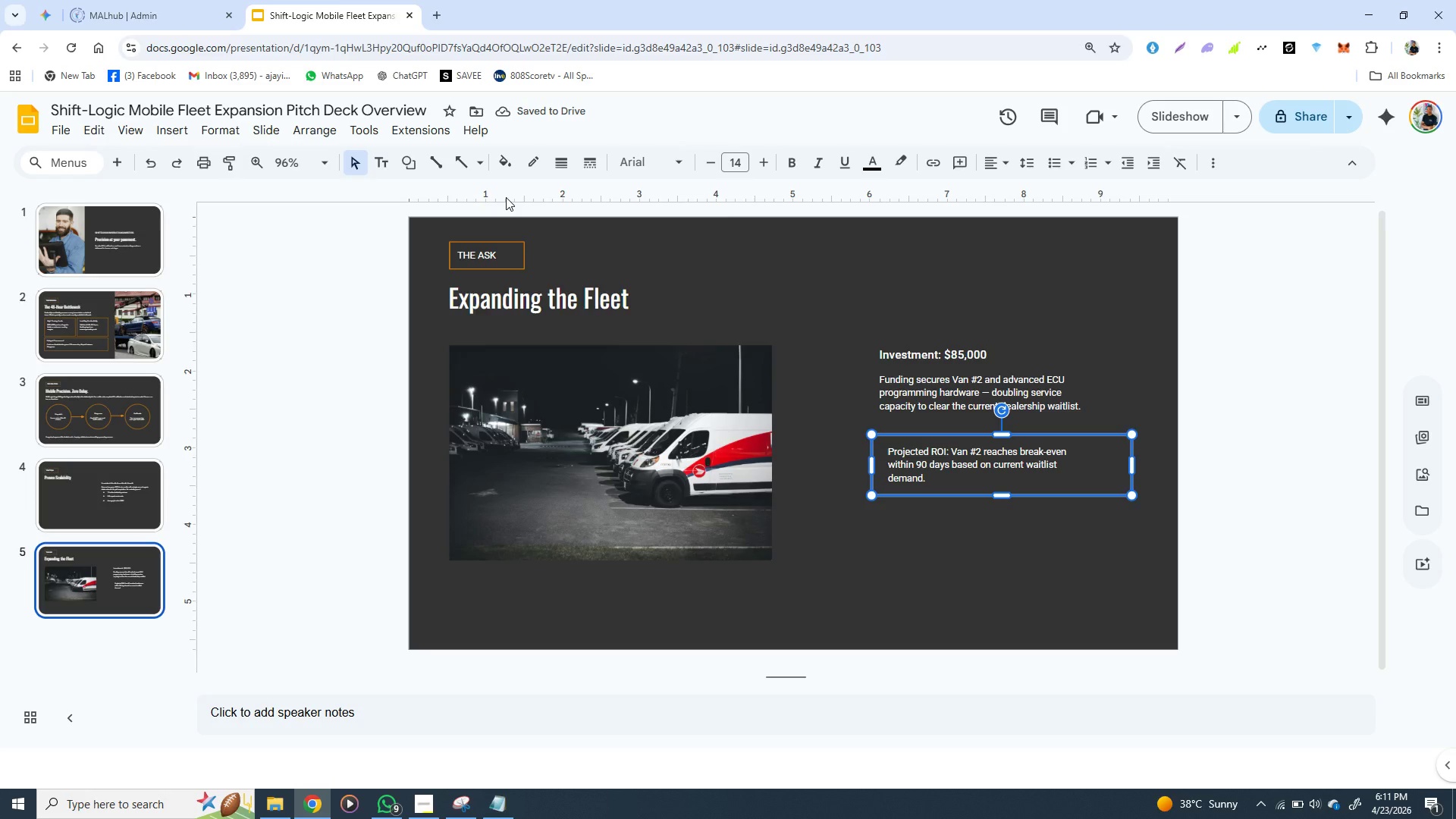 
wait(8.53)
 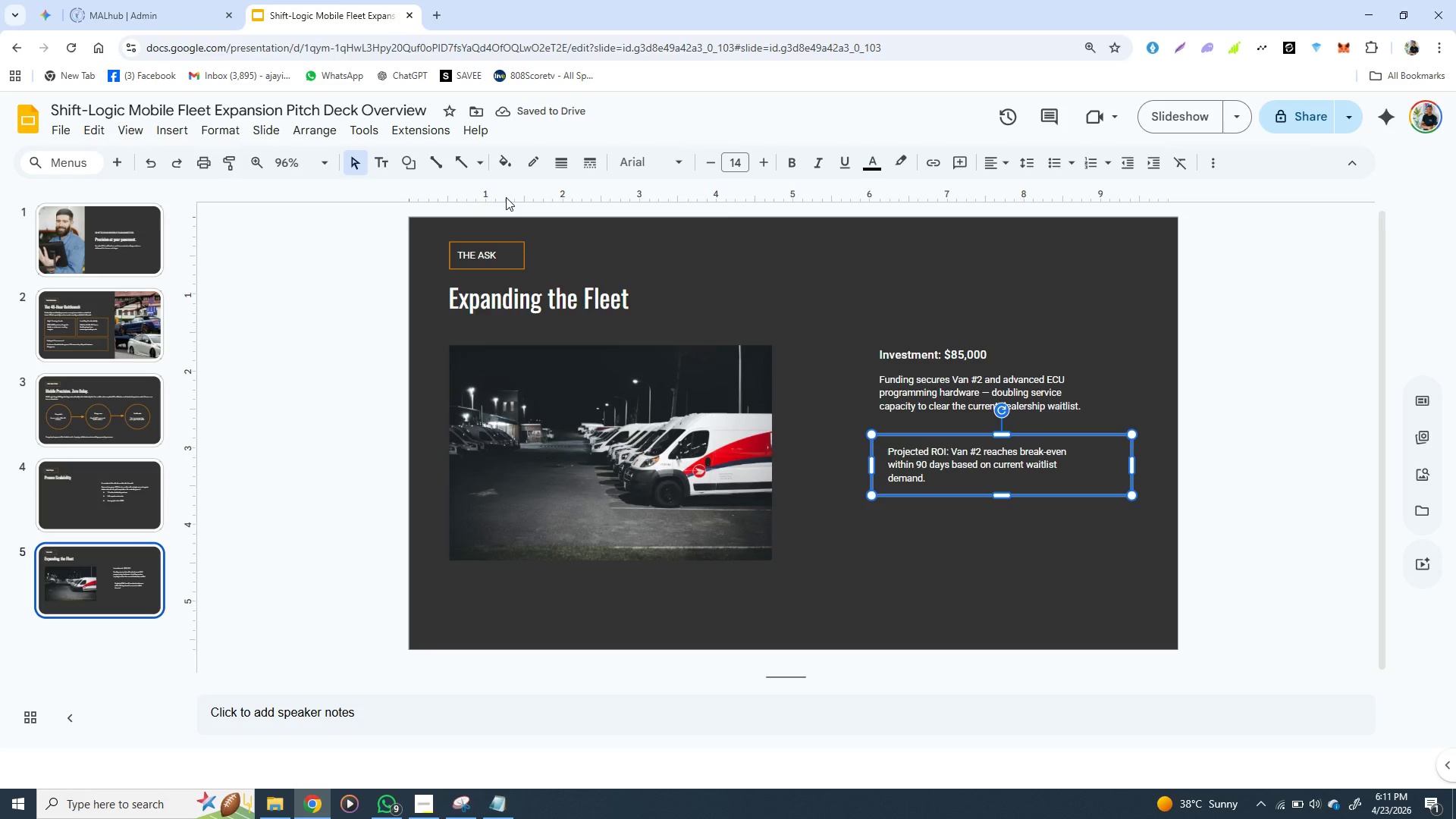 
left_click([508, 163])
 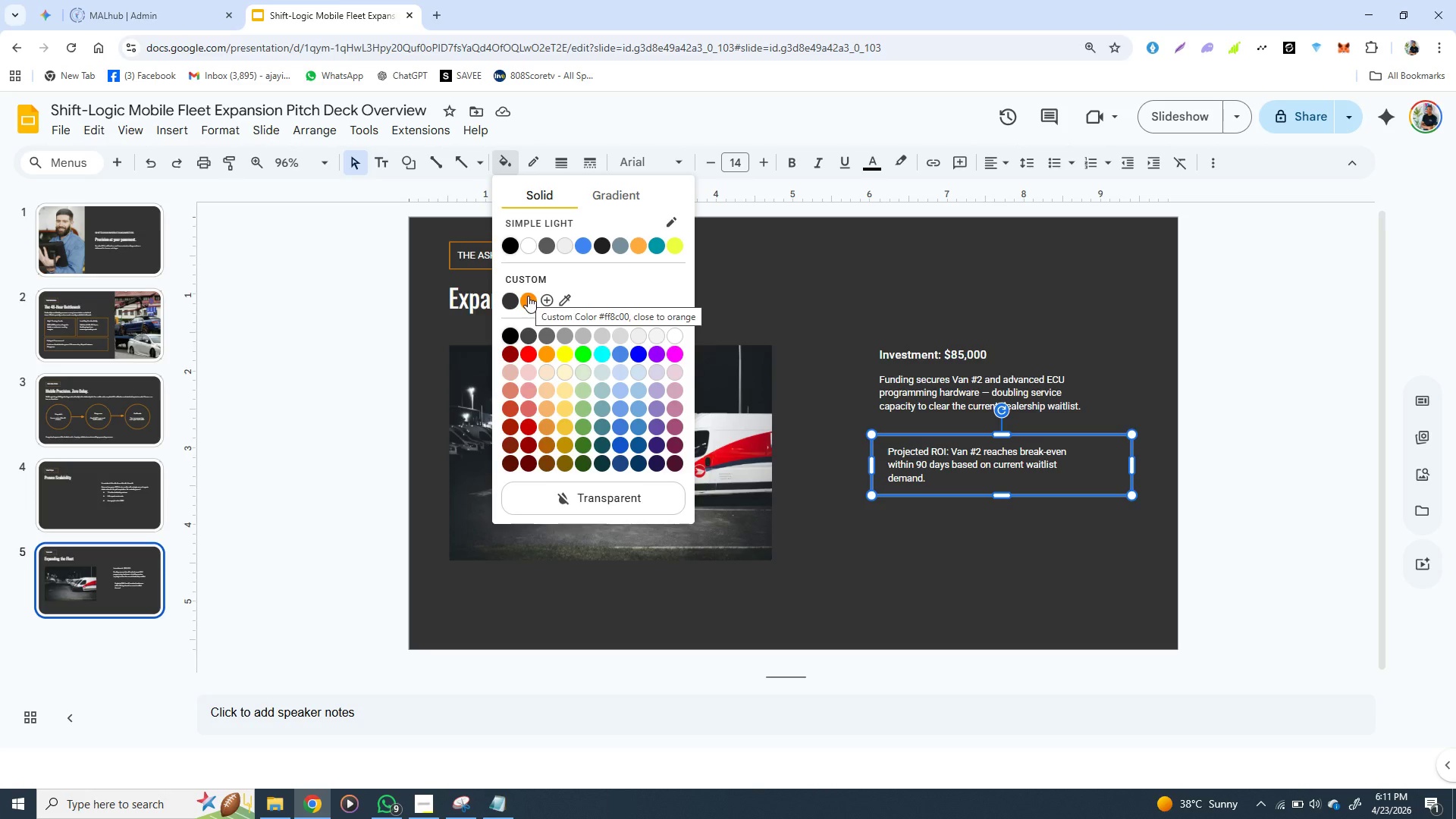 
wait(6.83)
 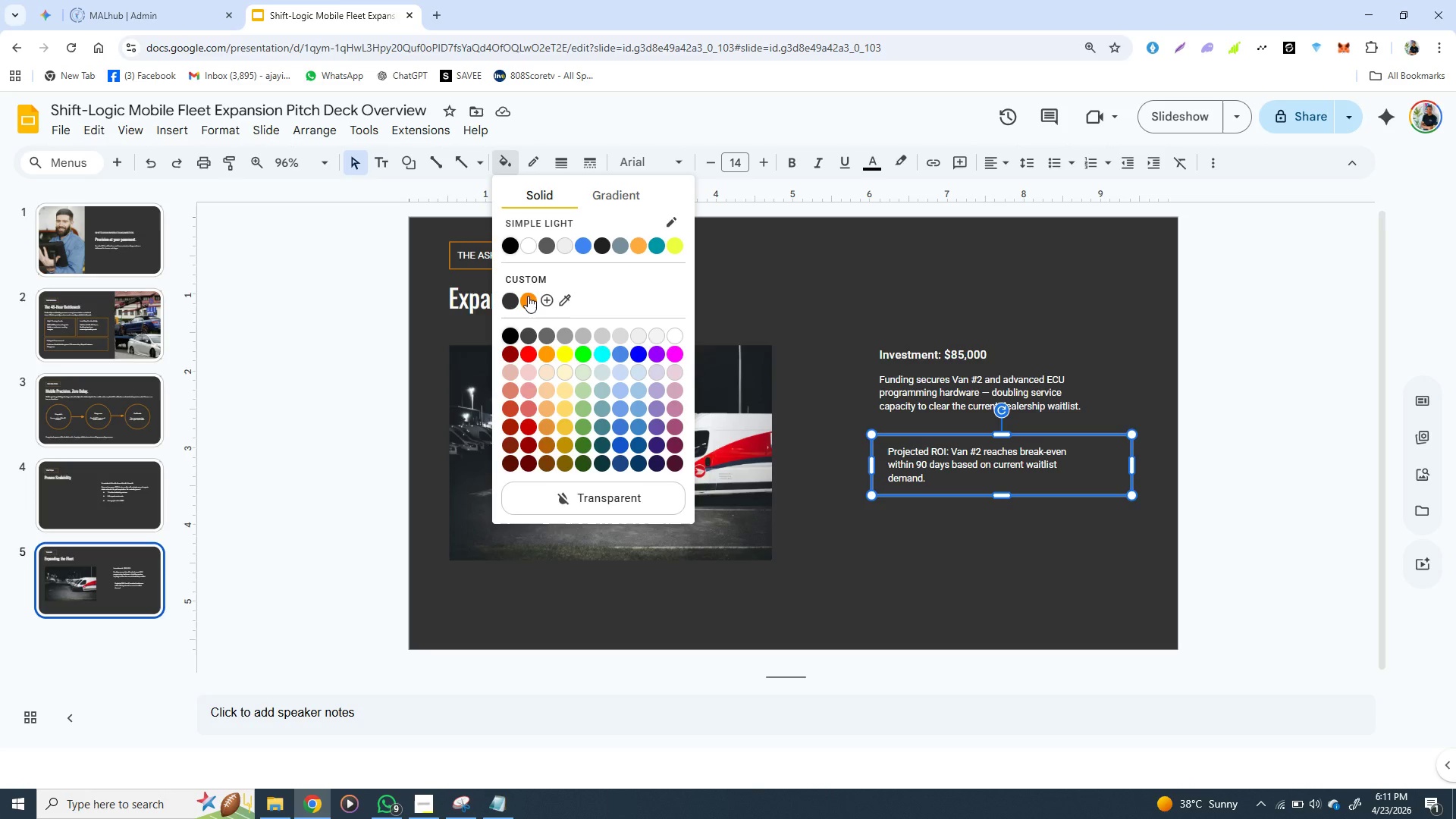 
left_click([528, 296])
 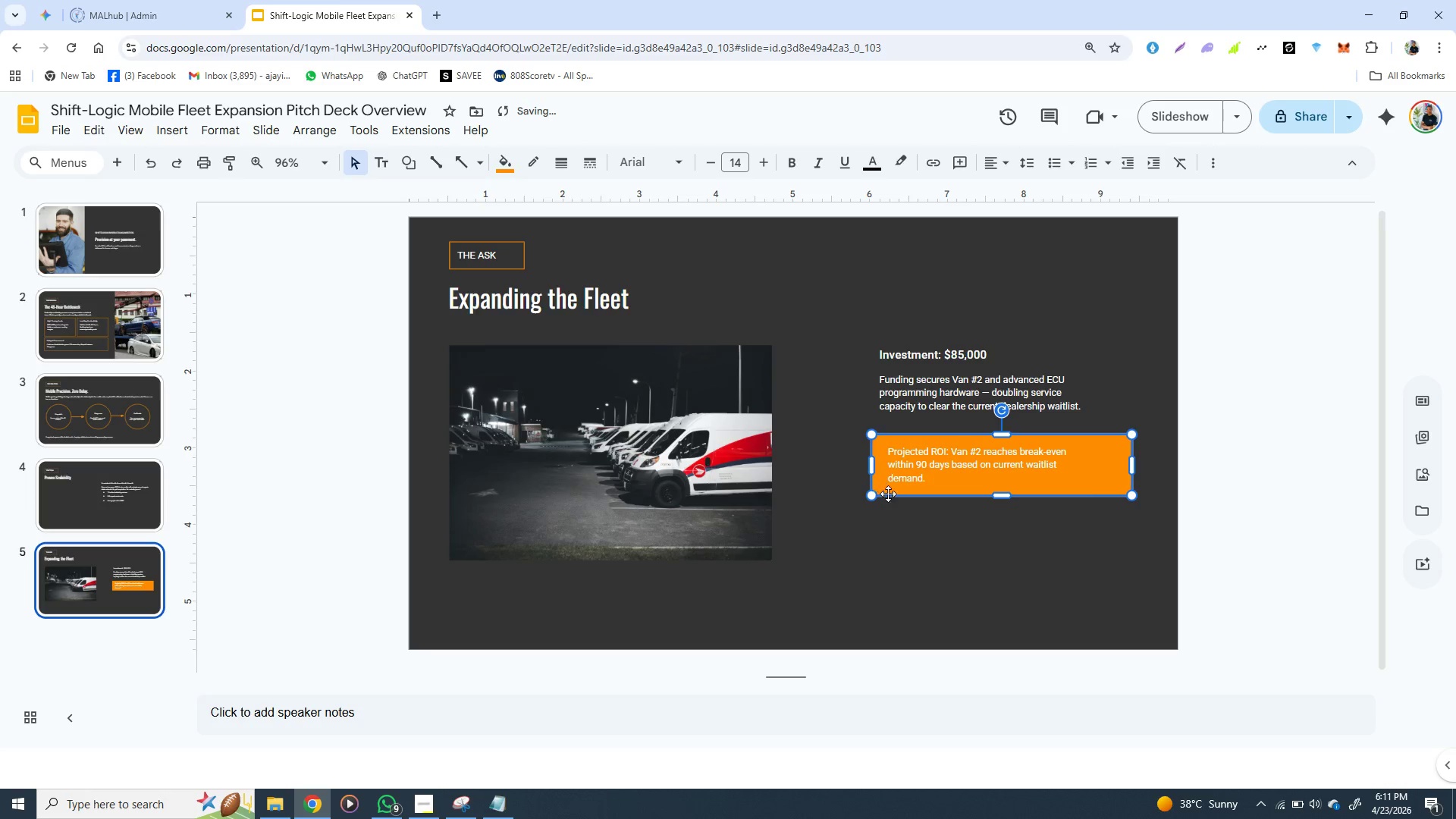 
left_click([896, 532])
 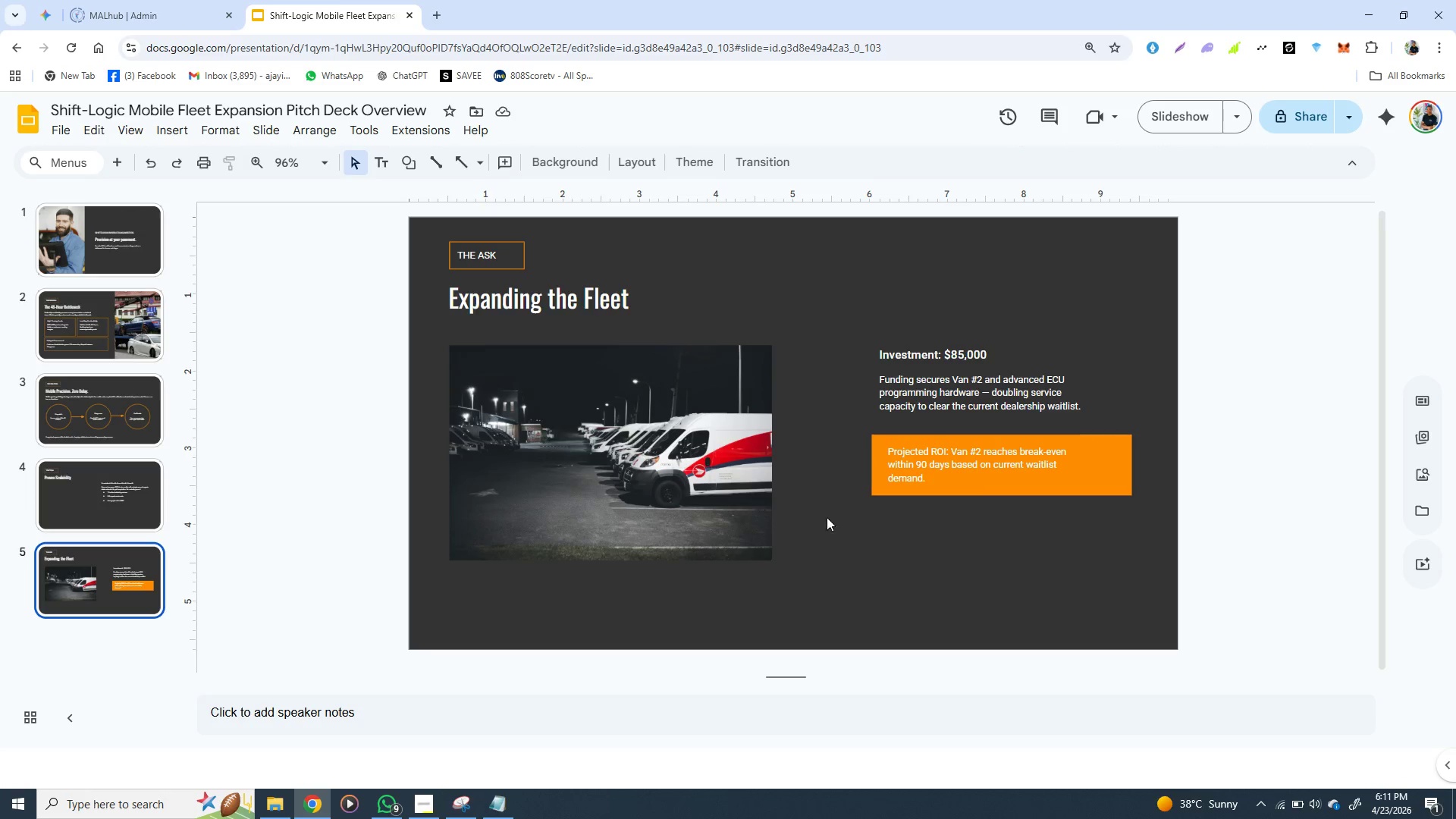 
wait(5.02)
 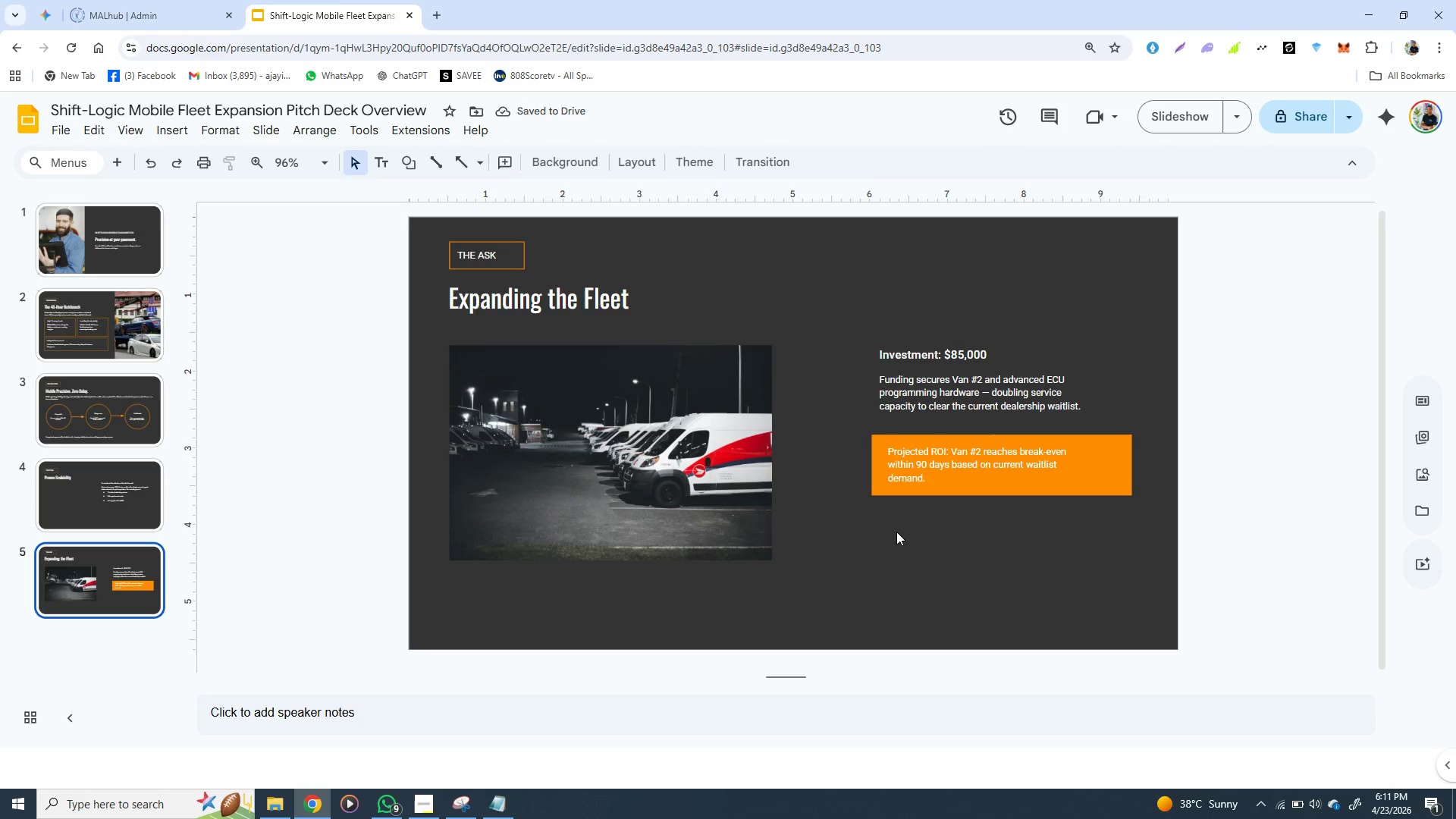 
left_click([923, 465])
 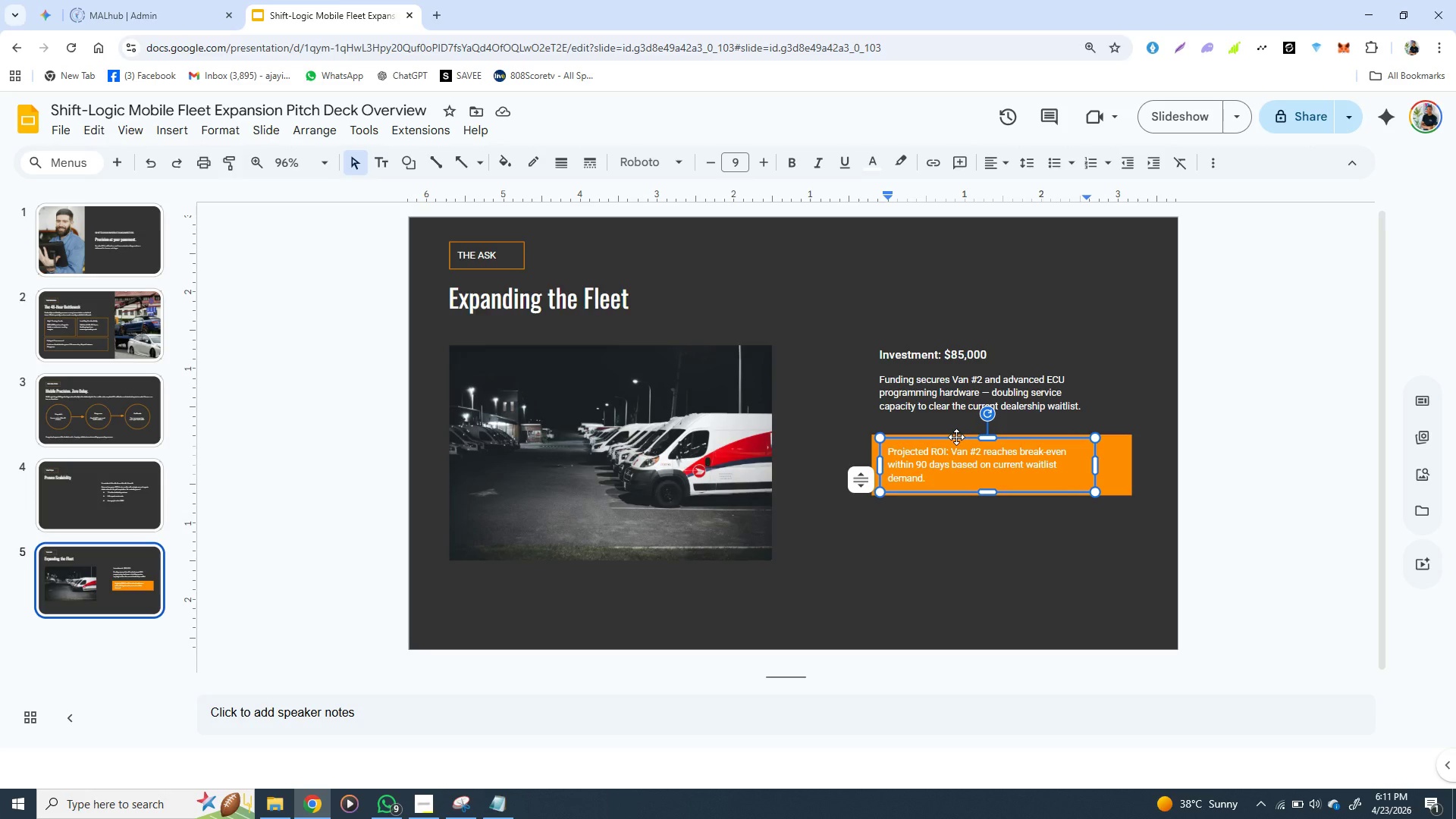 
left_click([956, 437])
 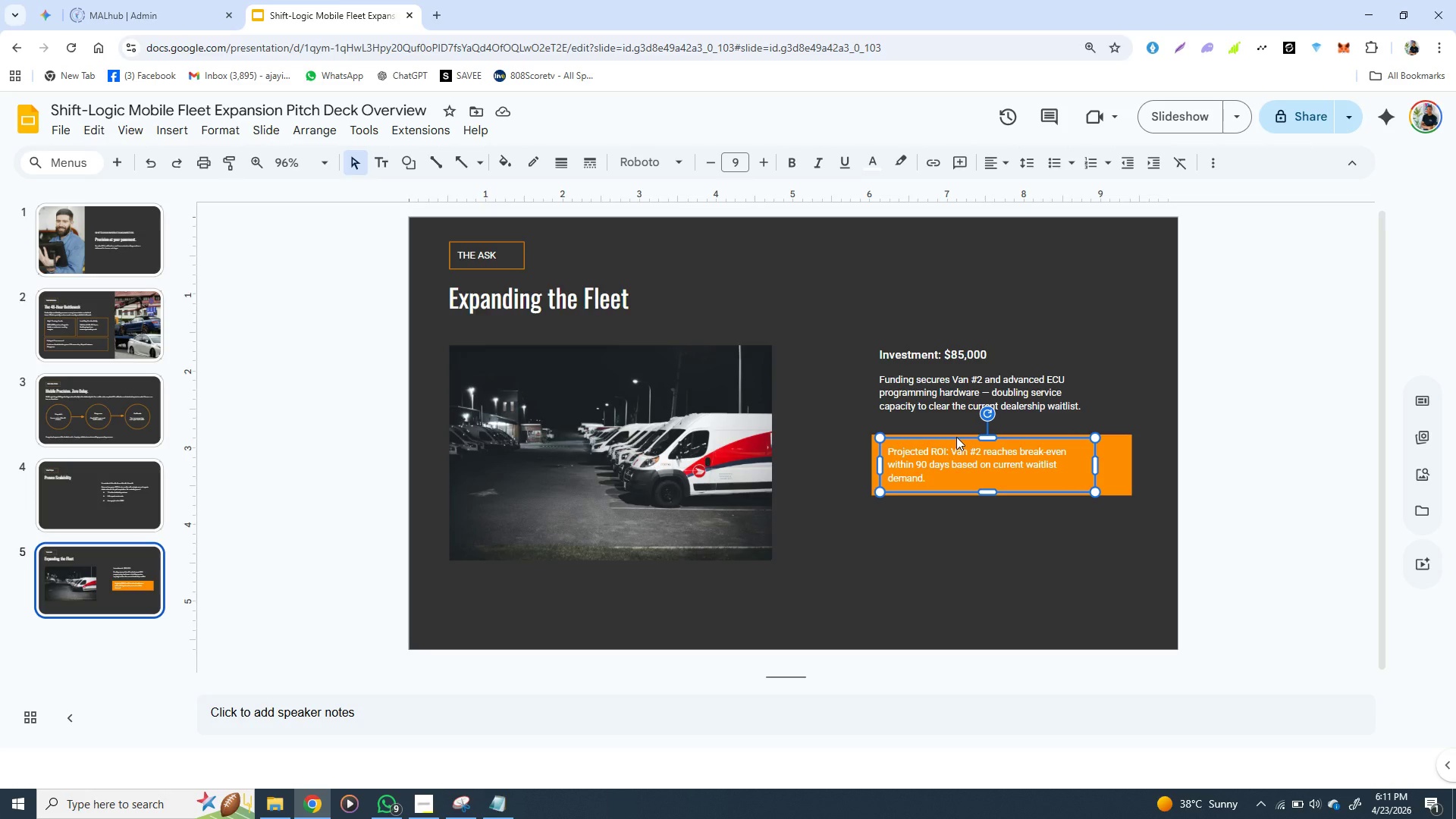 
hold_key(key=ShiftLeft, duration=1.51)
 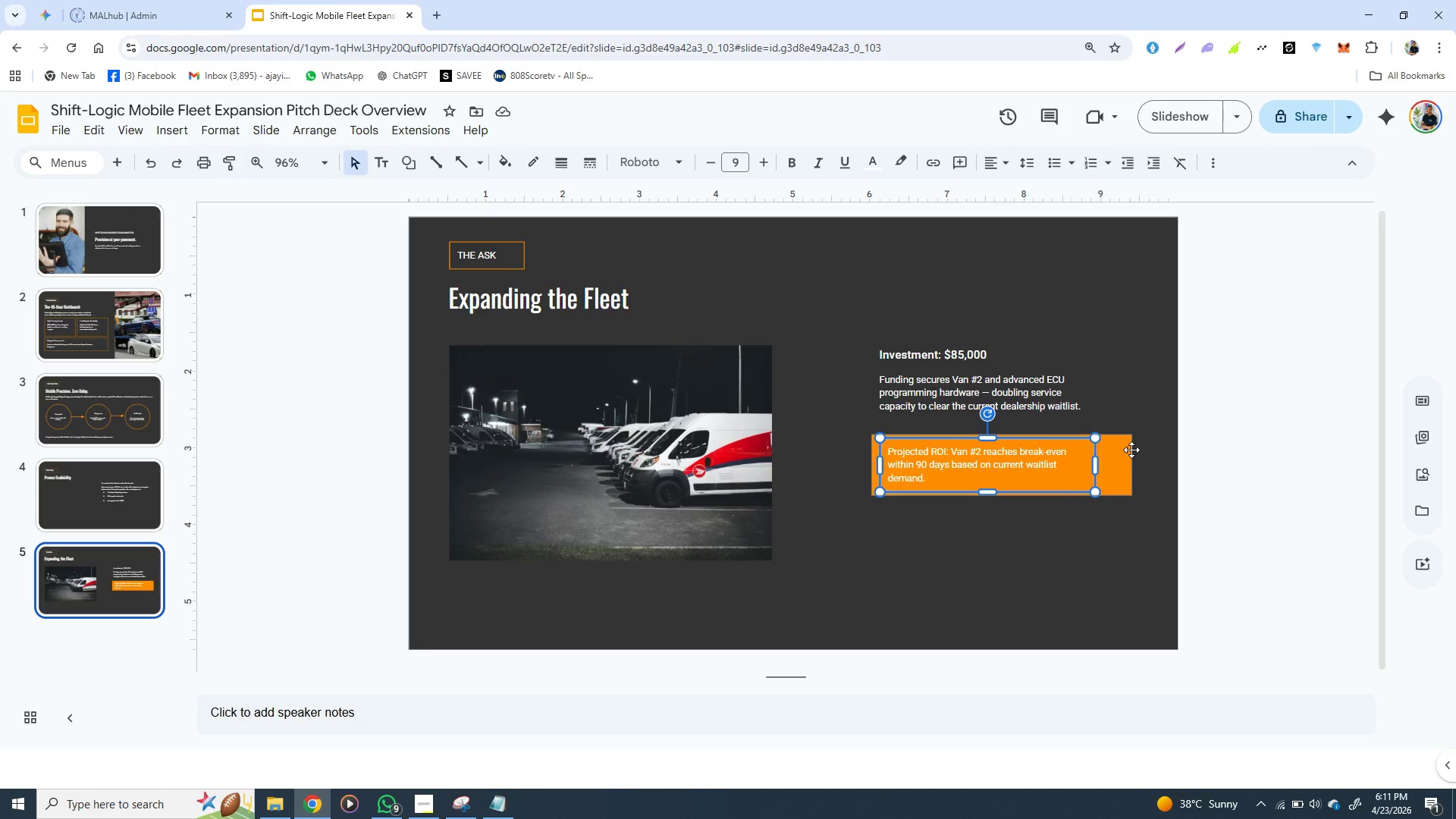 
hold_key(key=ShiftLeft, duration=1.52)
 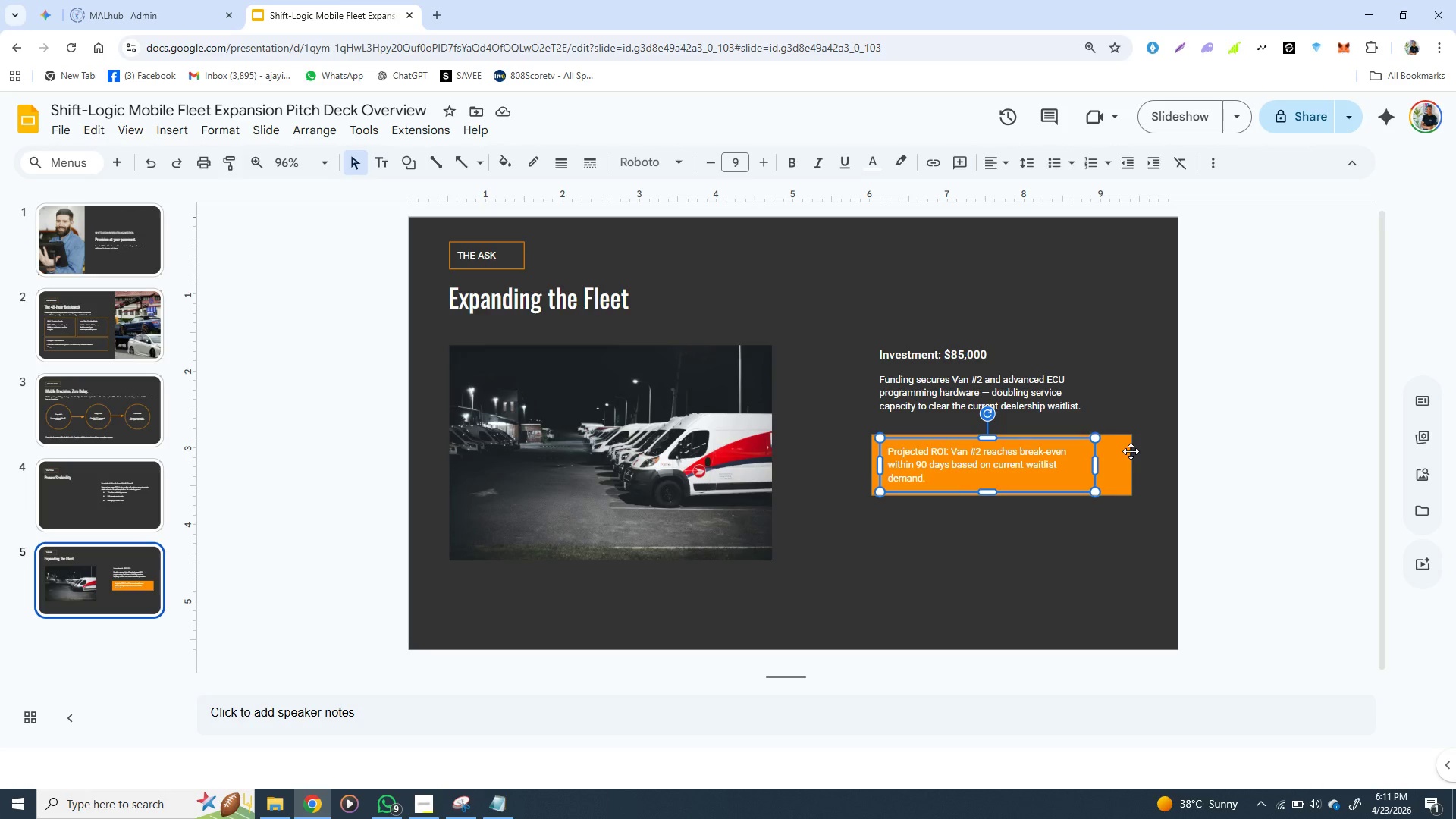 
hold_key(key=ShiftLeft, duration=1.12)
left_click([1131, 451])
 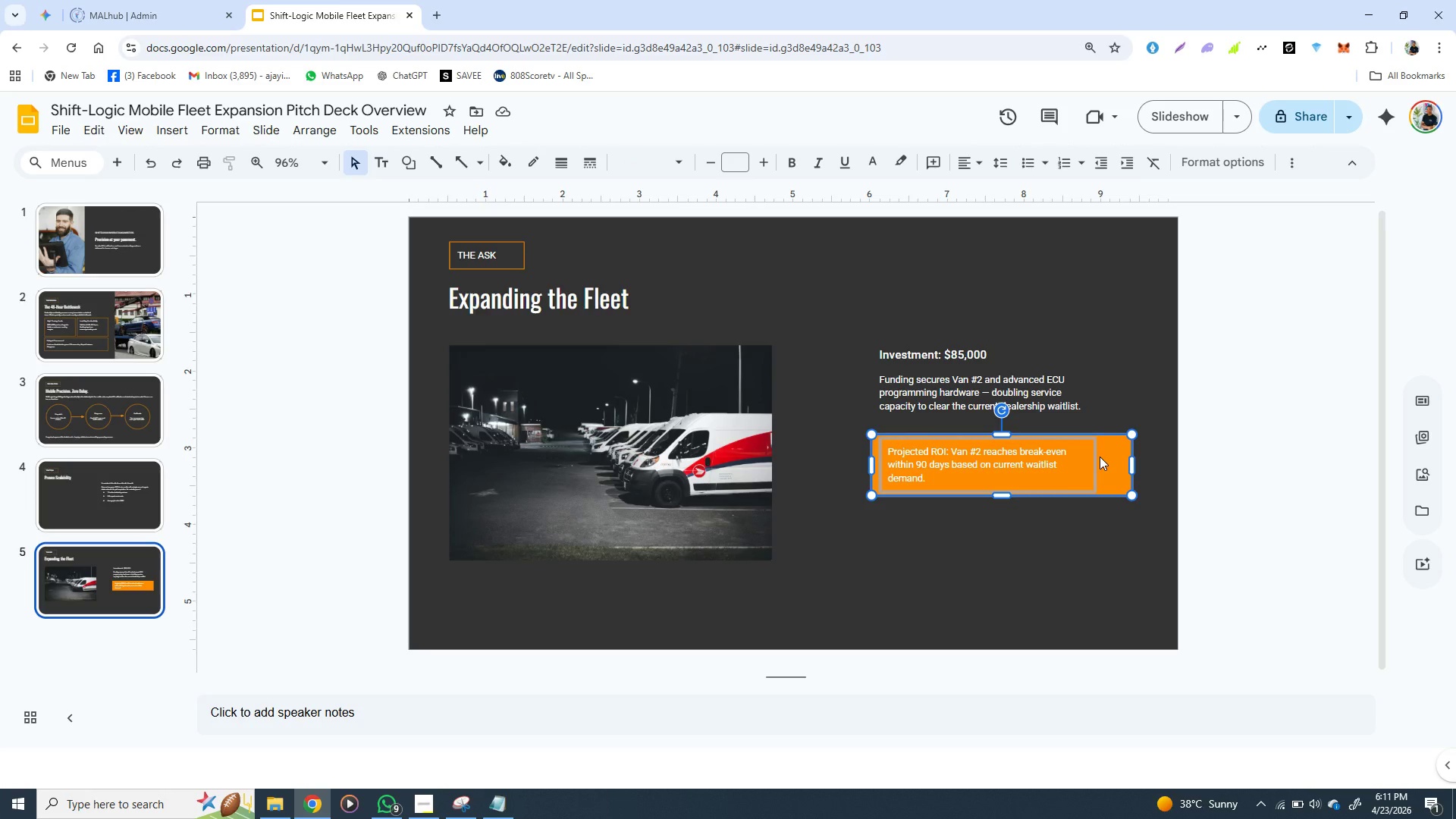 
right_click([1100, 457])
 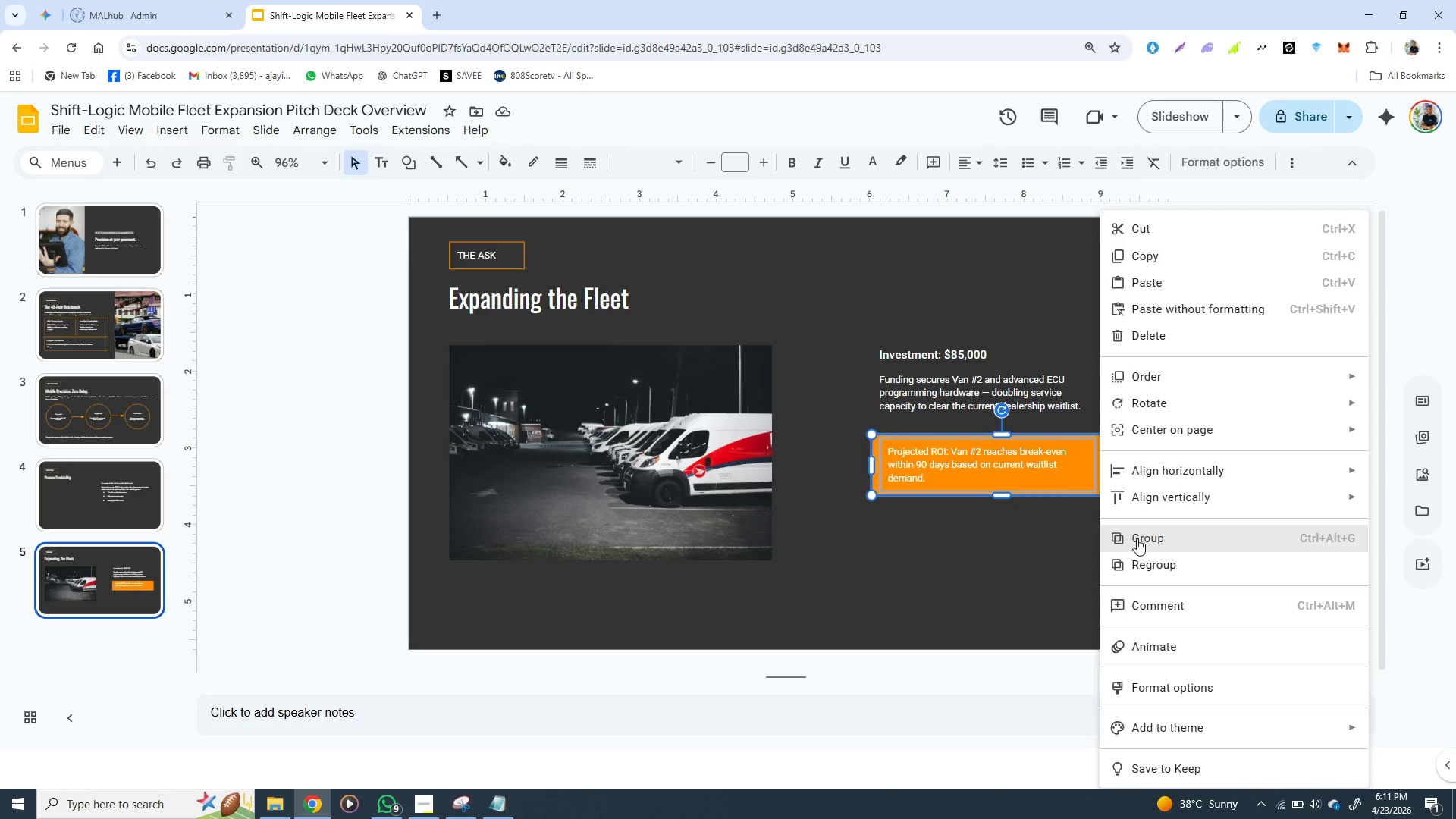 
left_click([1137, 539])
 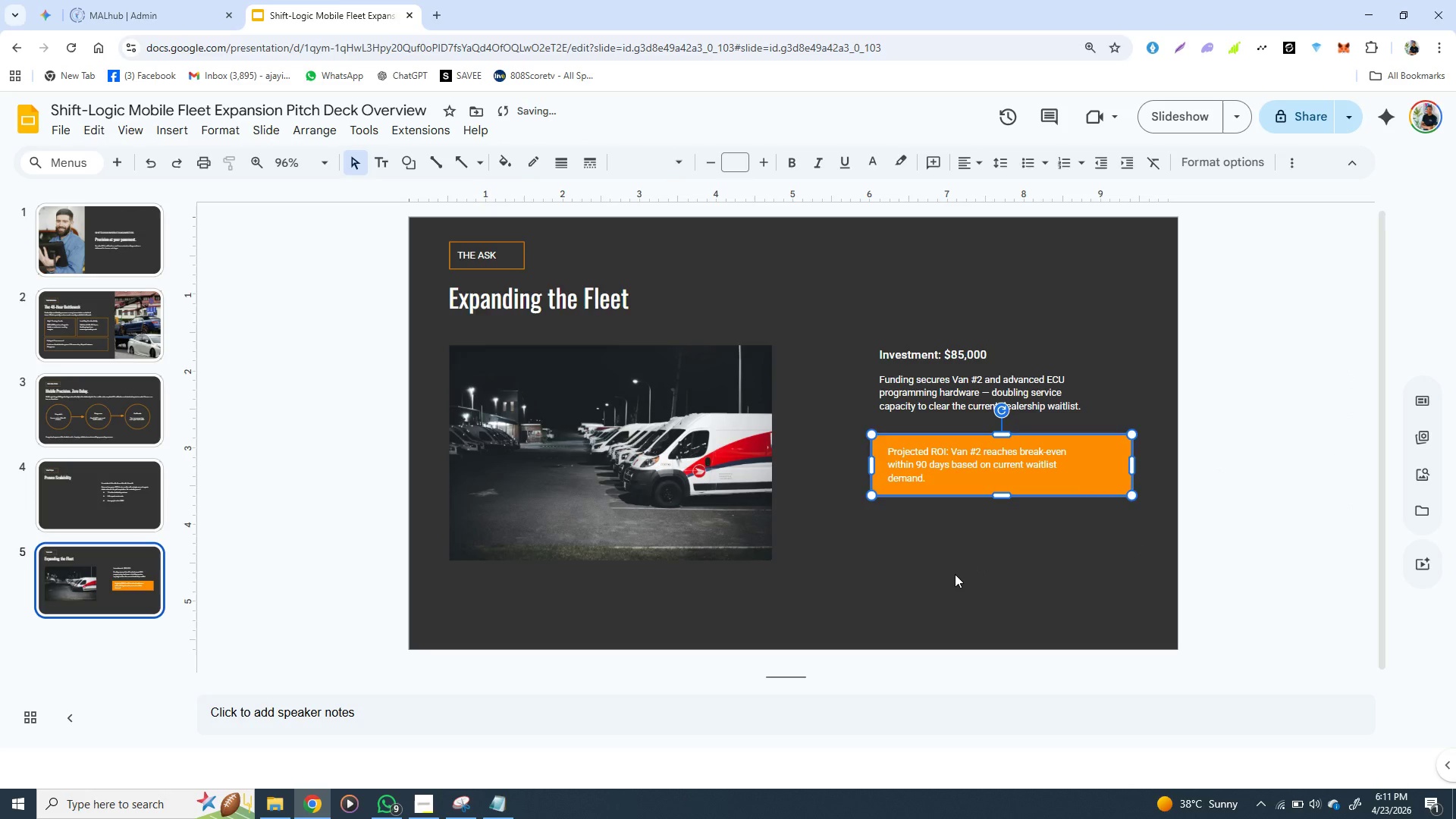 
left_click([955, 574])
 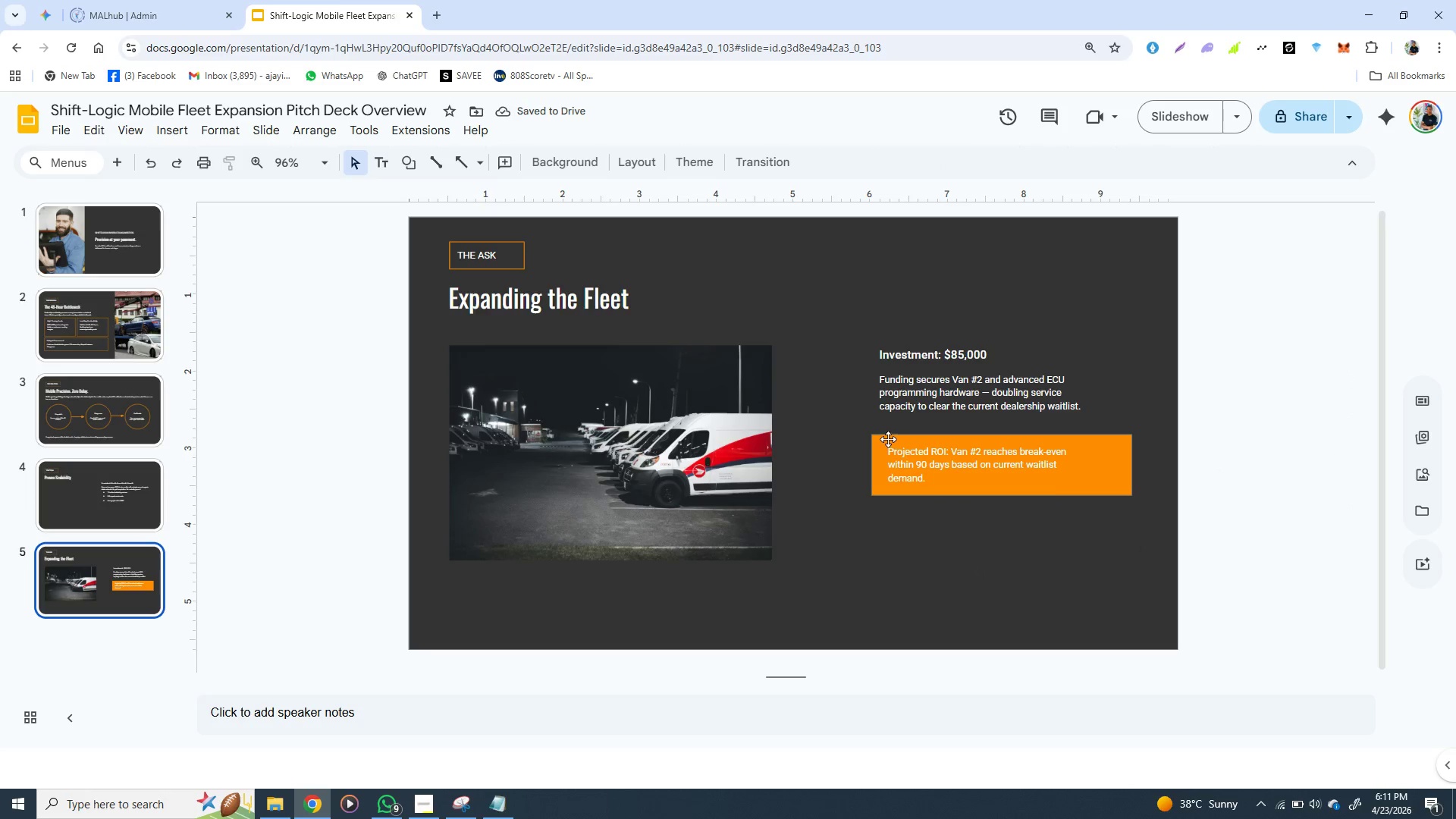 
left_click([888, 435])
 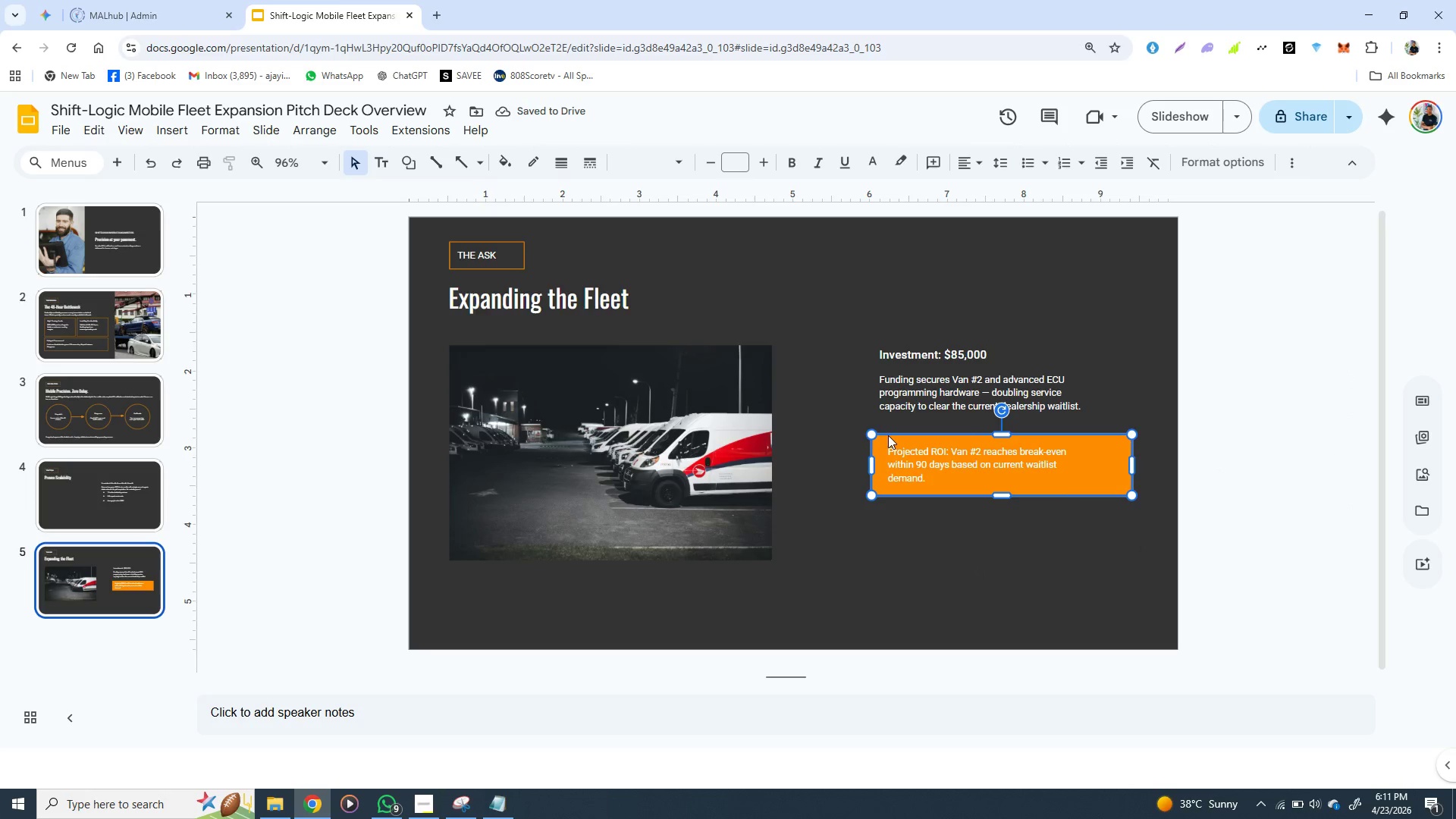 
hold_key(key=ArrowRight, duration=0.78)
 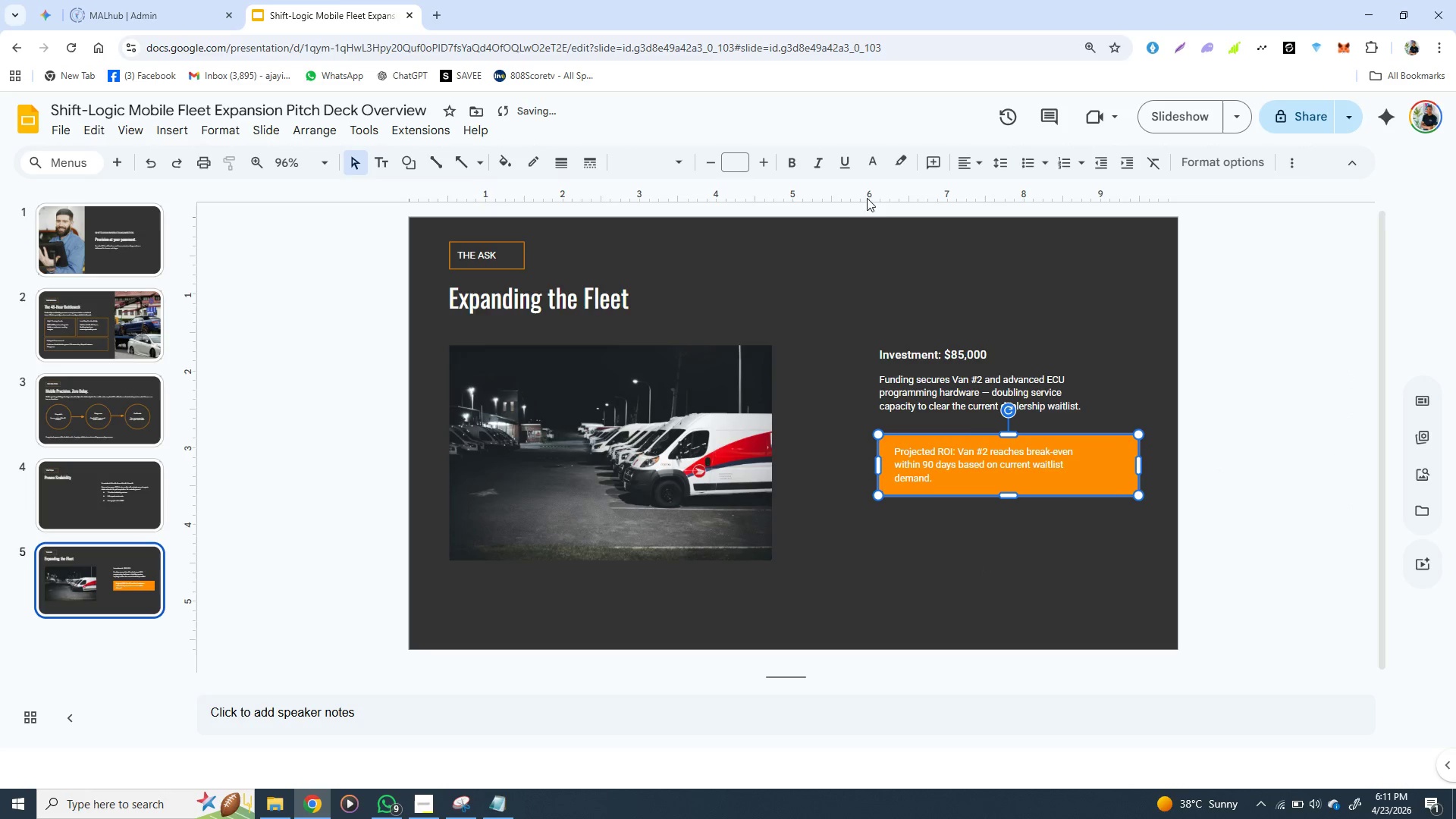 
left_click([867, 193])
 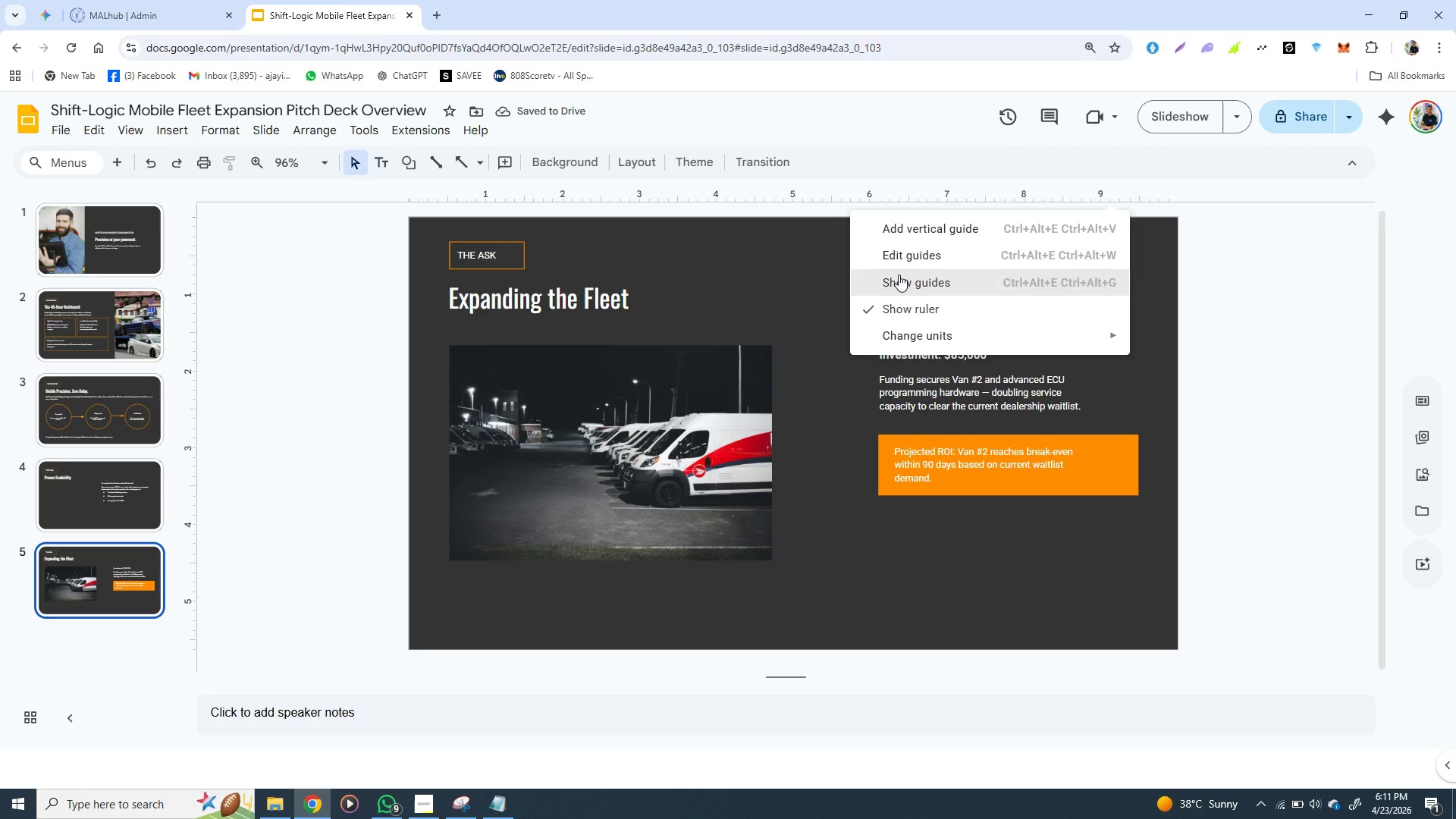 
left_click([899, 275])
 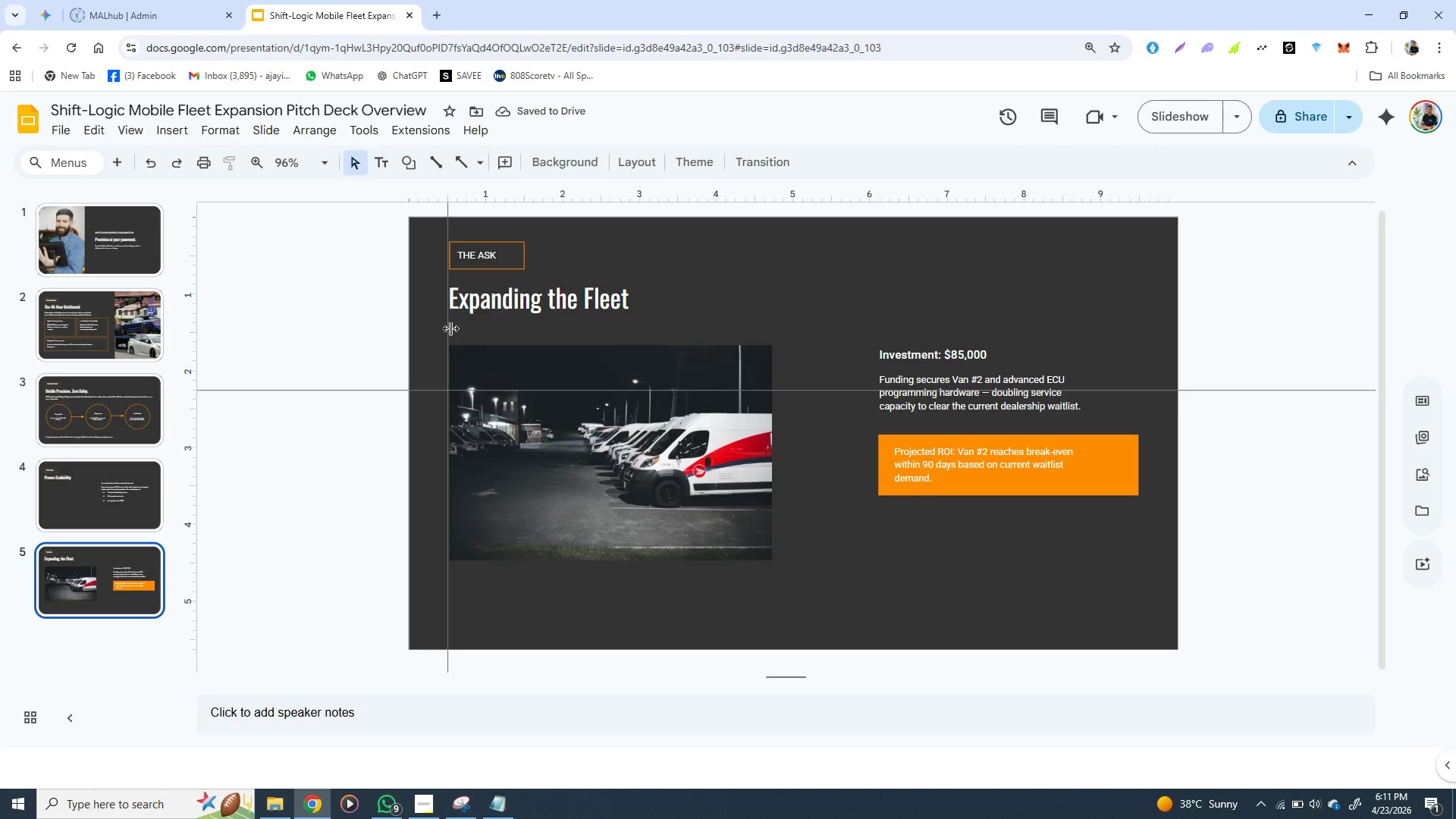 
left_click_drag(start_coordinate=[450, 328], to_coordinate=[874, 352])
 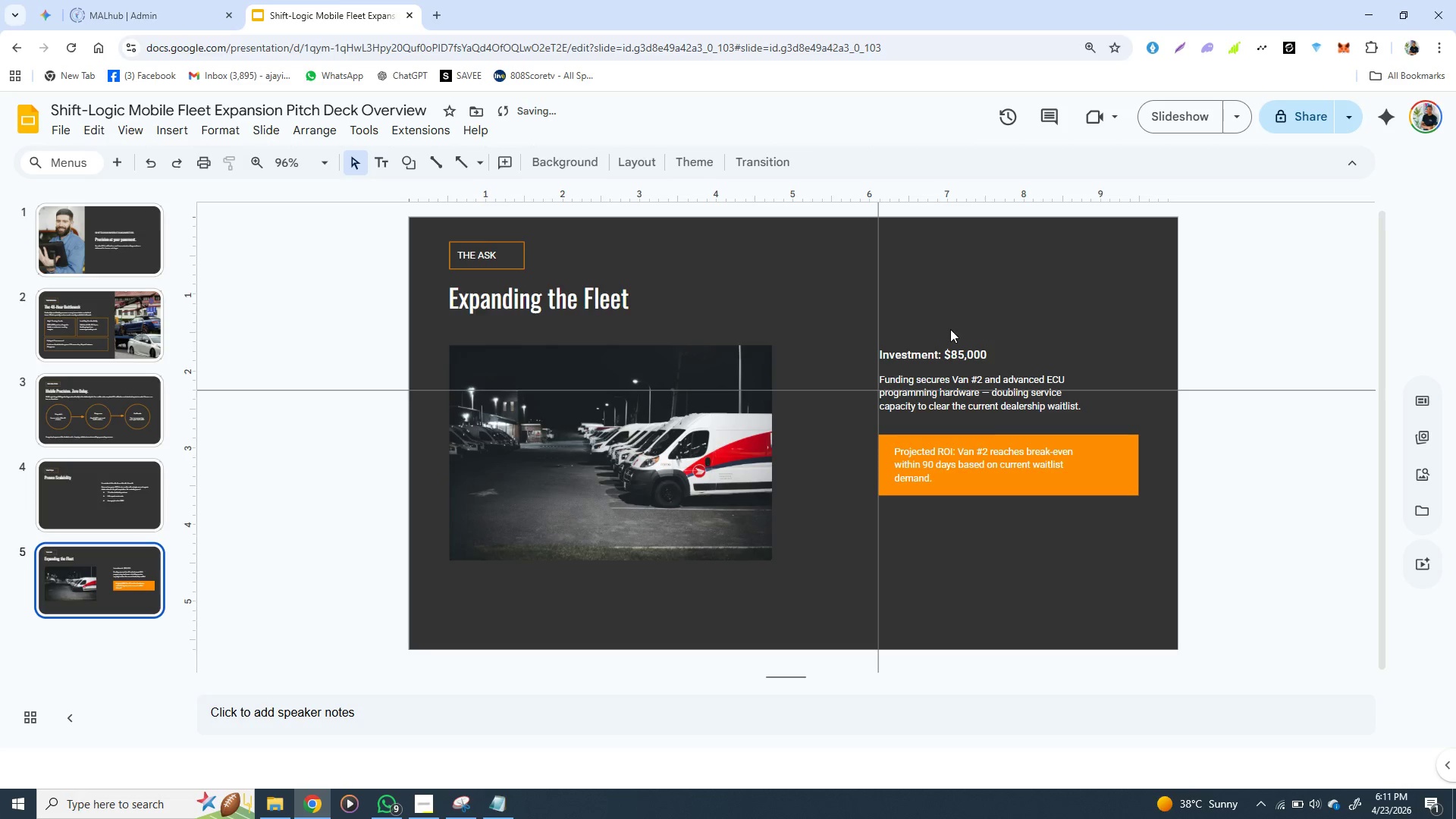 
left_click([950, 329])
 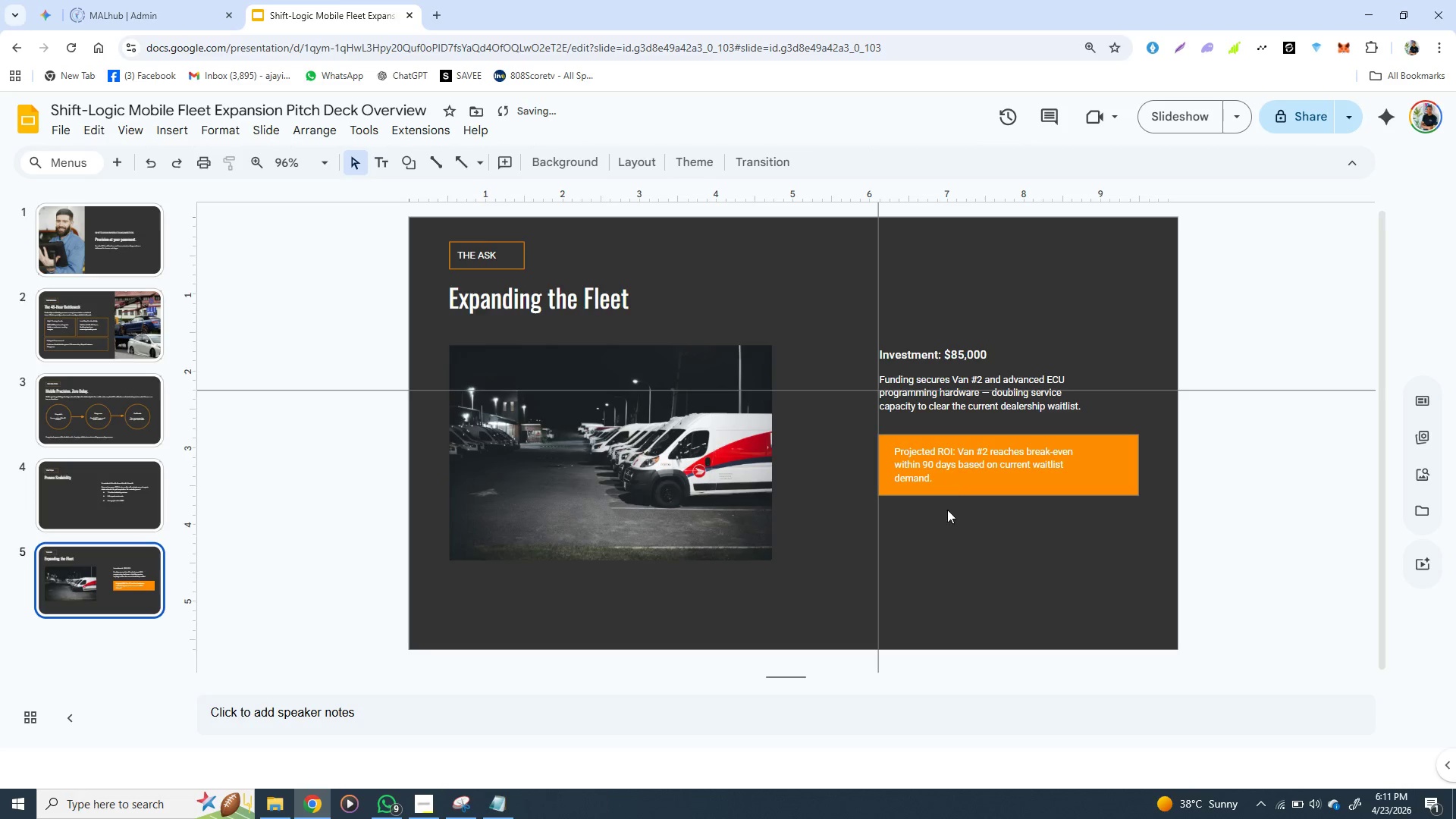 
left_click([947, 537])
 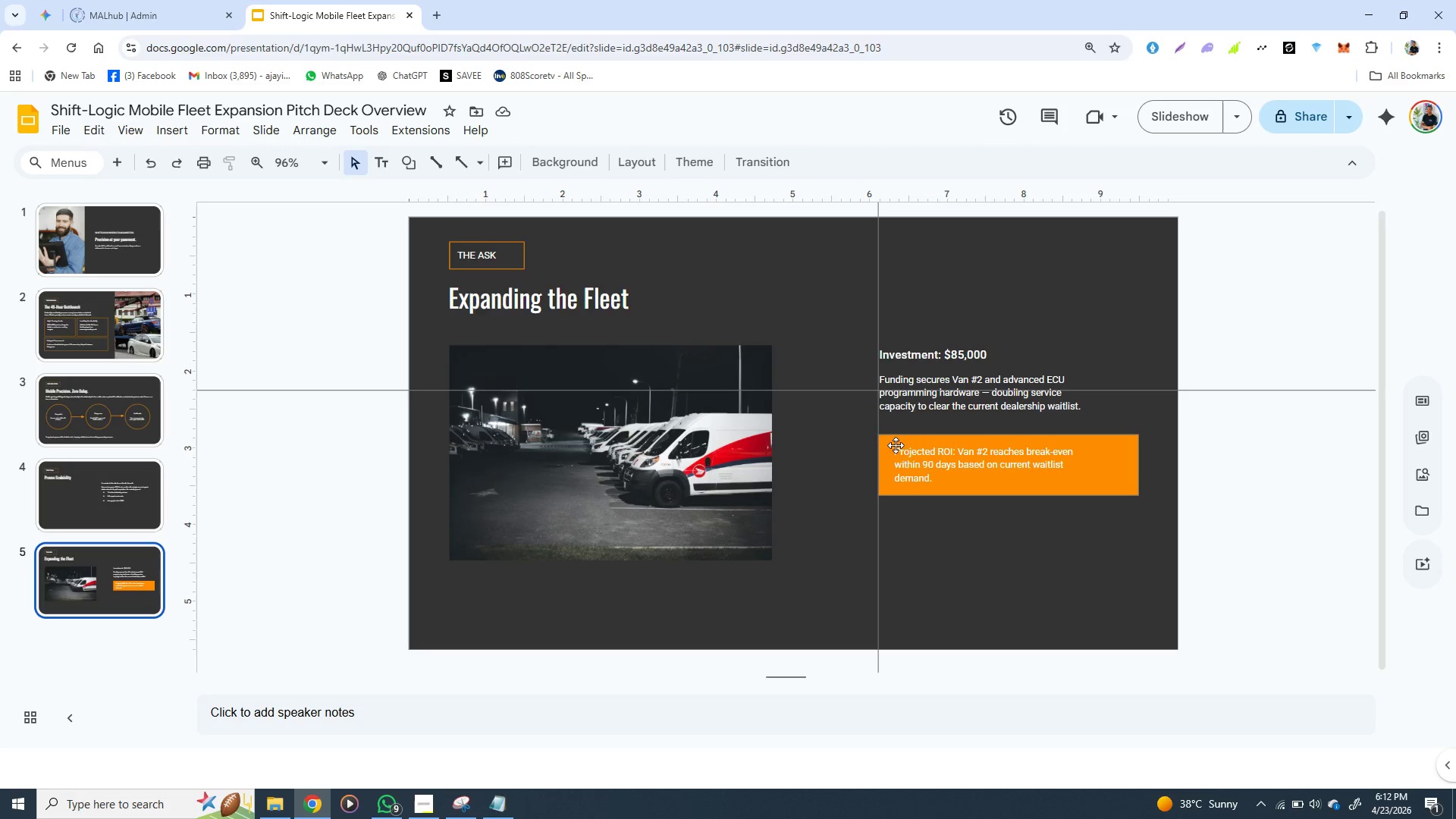 
left_click([893, 441])
 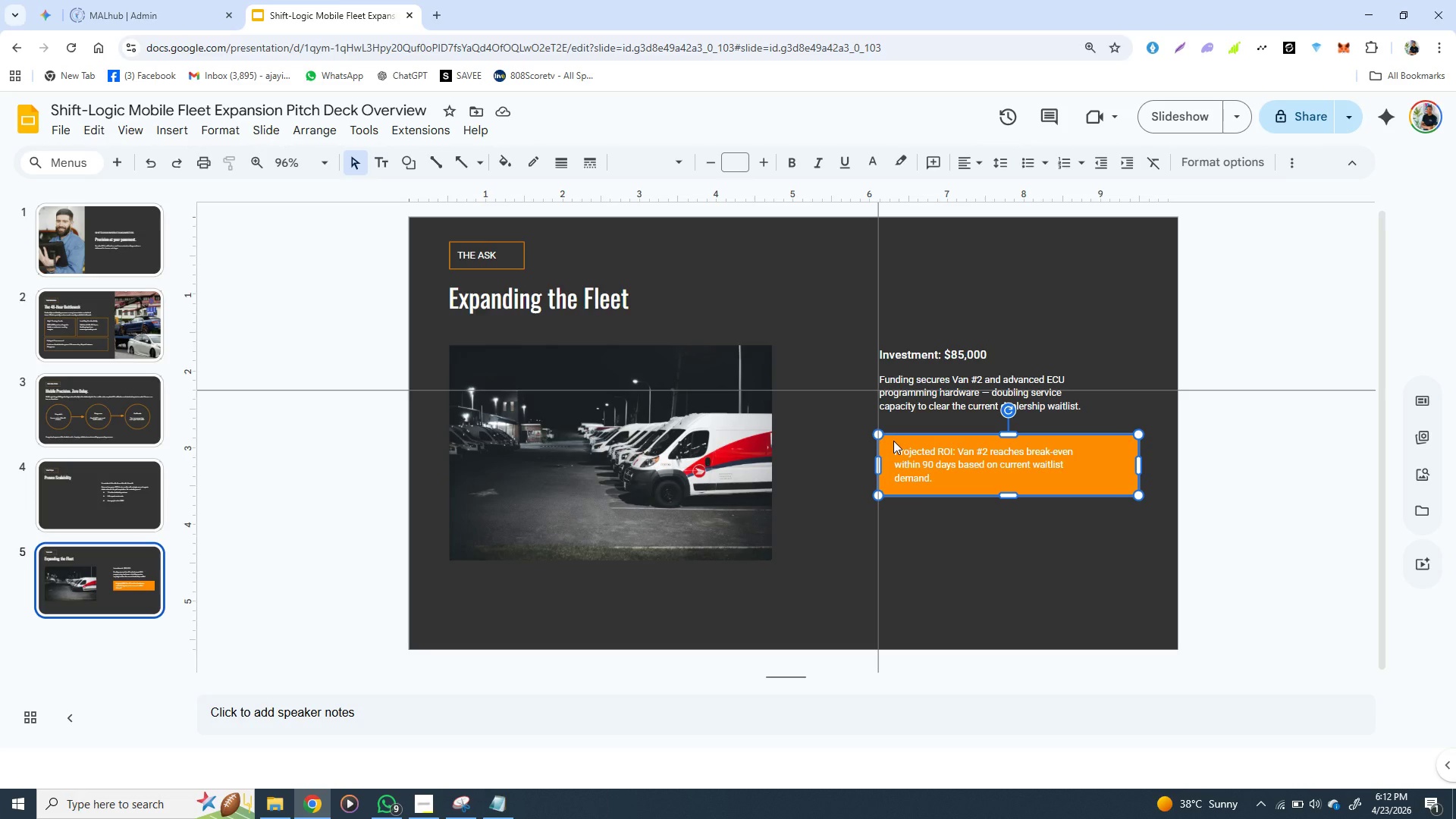 
key(ArrowRight)
 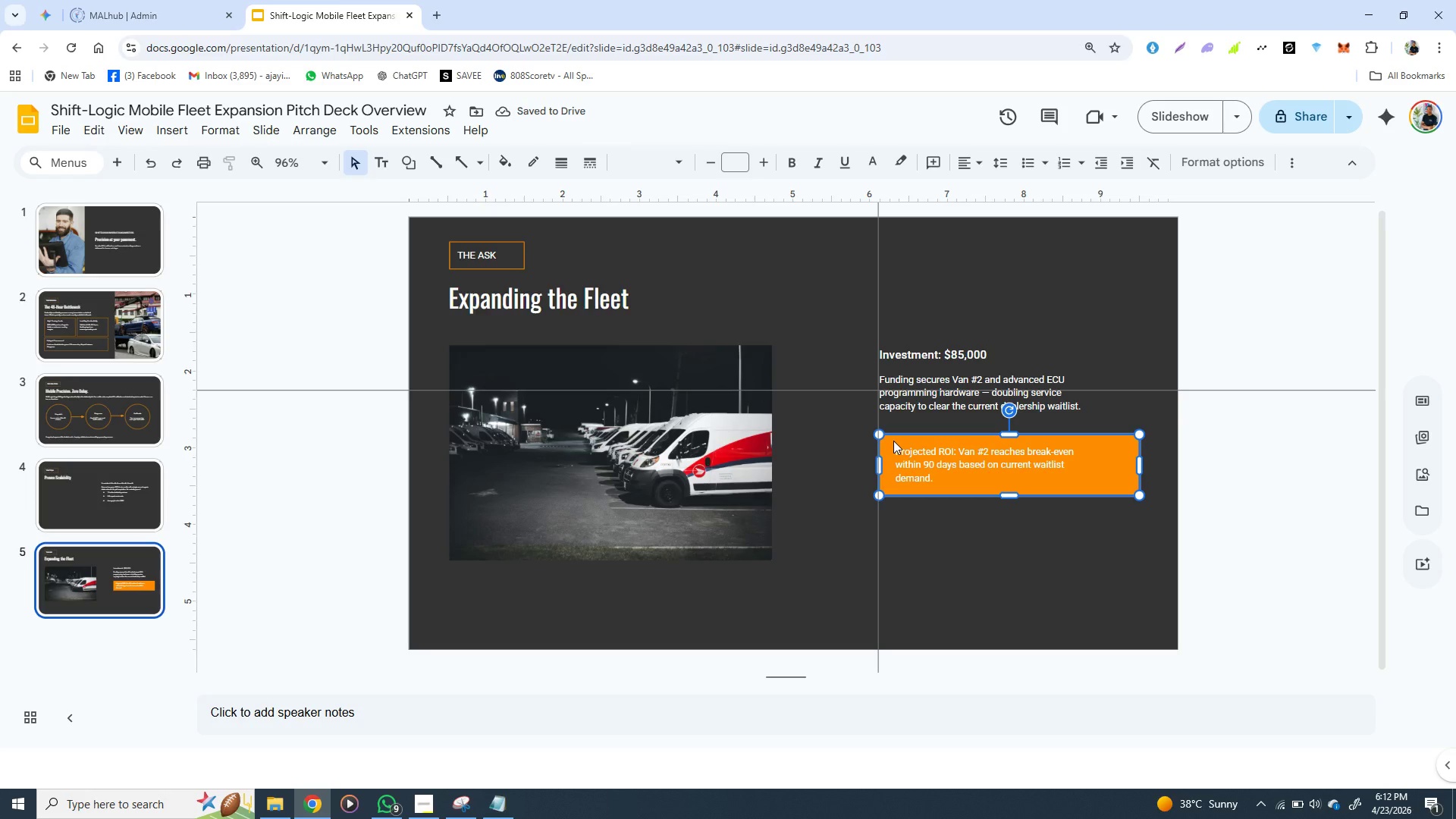 
hold_key(key=ArrowUp, duration=0.81)
 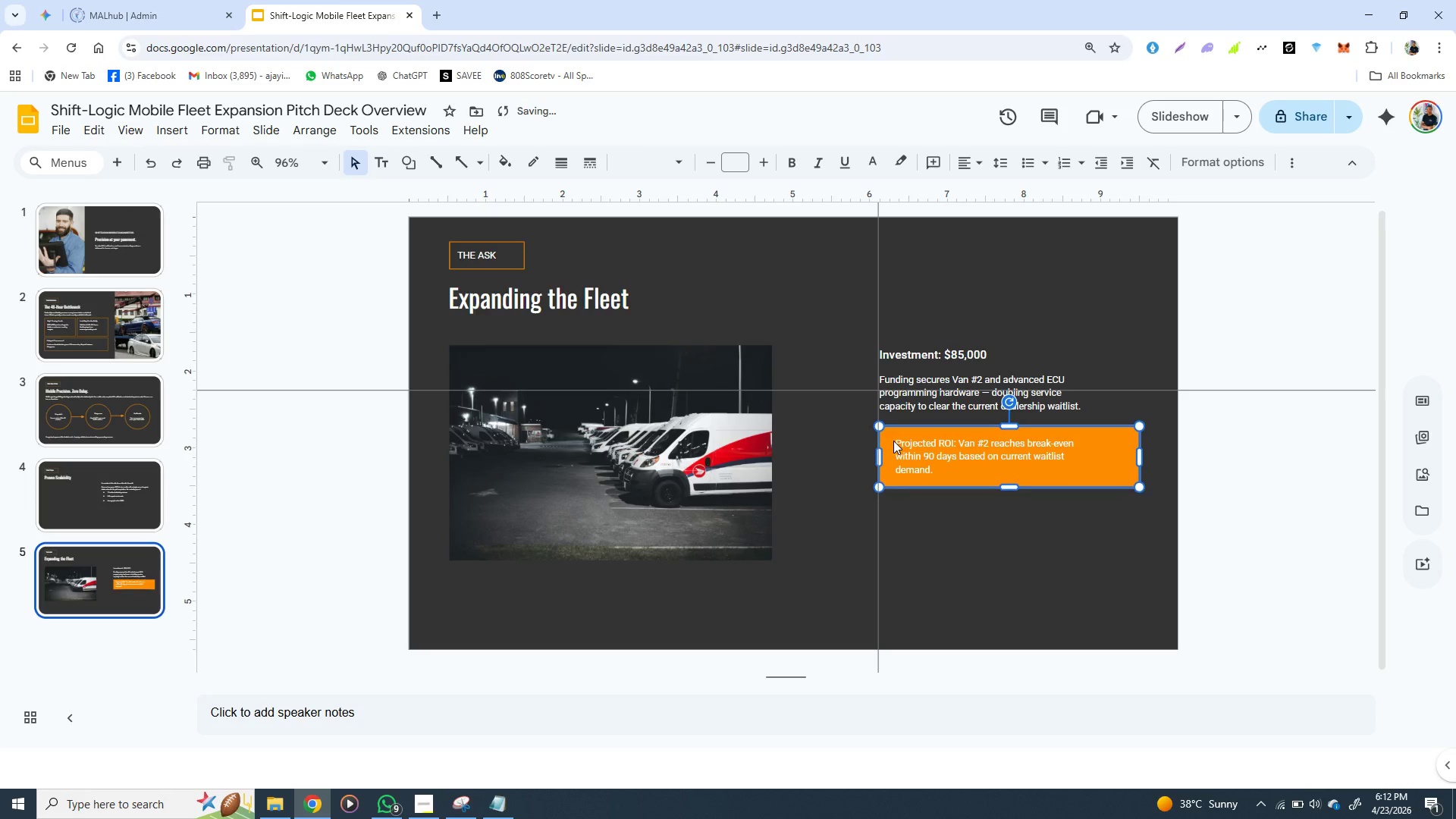 
key(ArrowUp)
 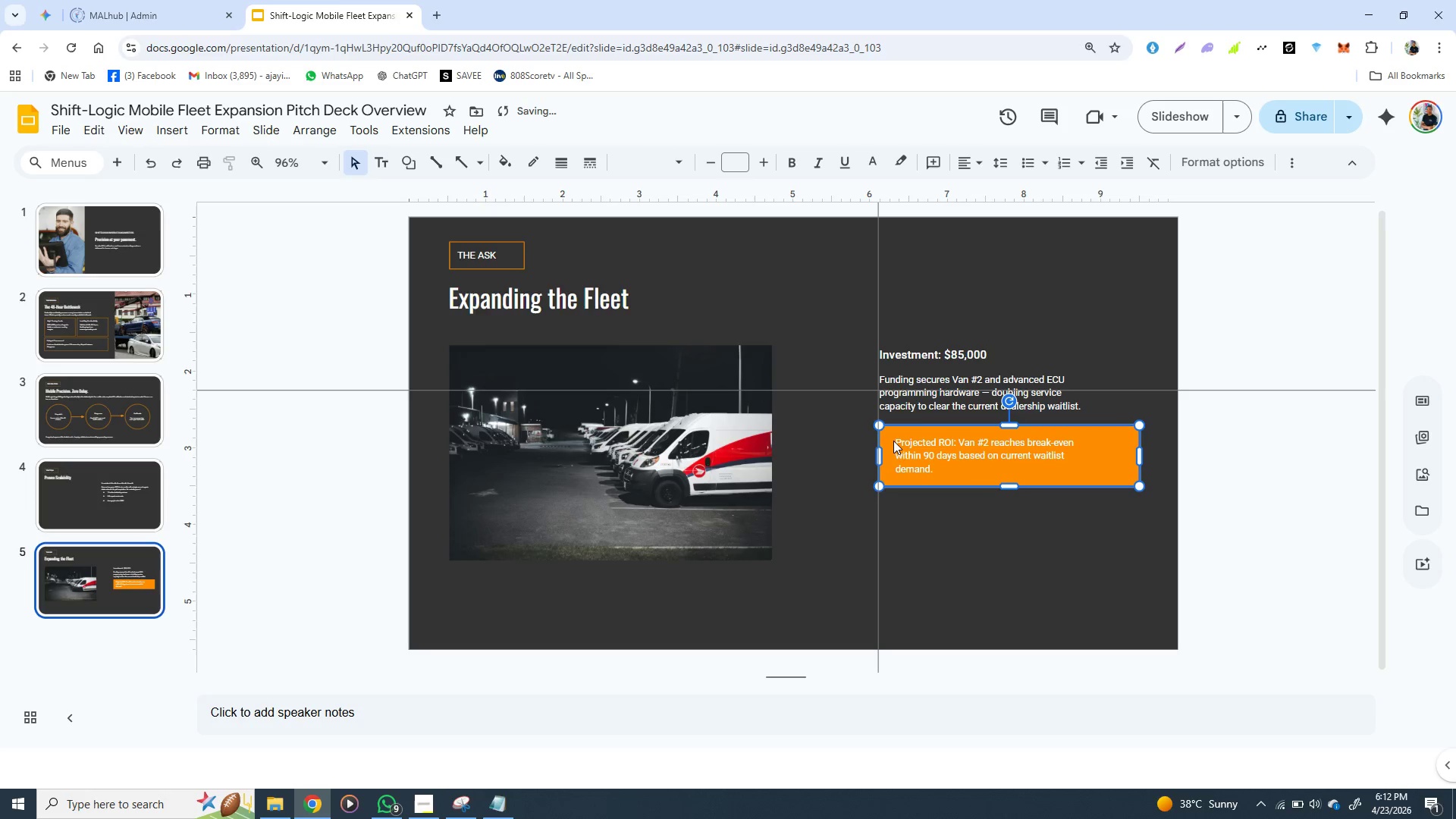 
key(ArrowUp)
 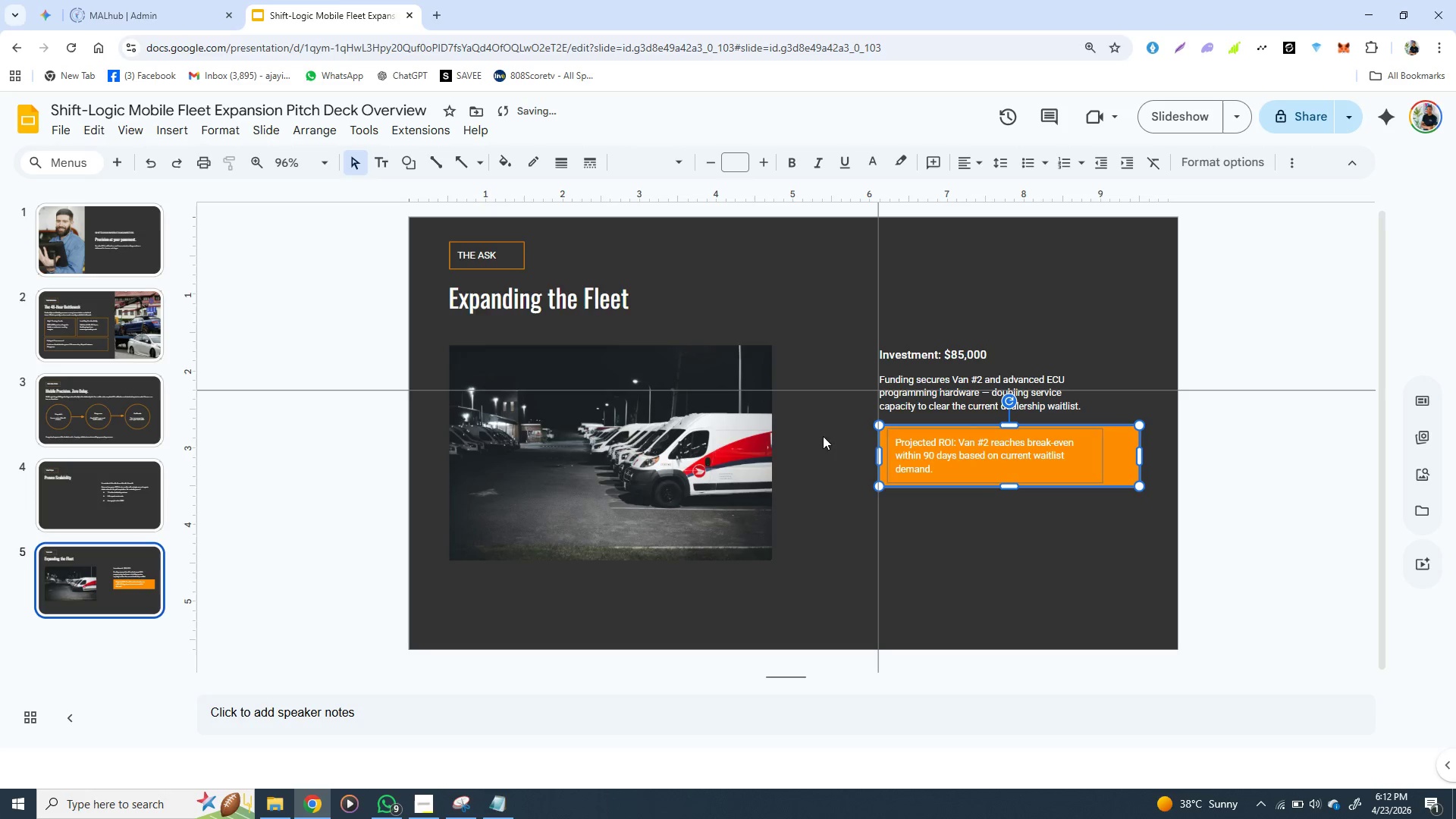 
left_click([767, 452])
 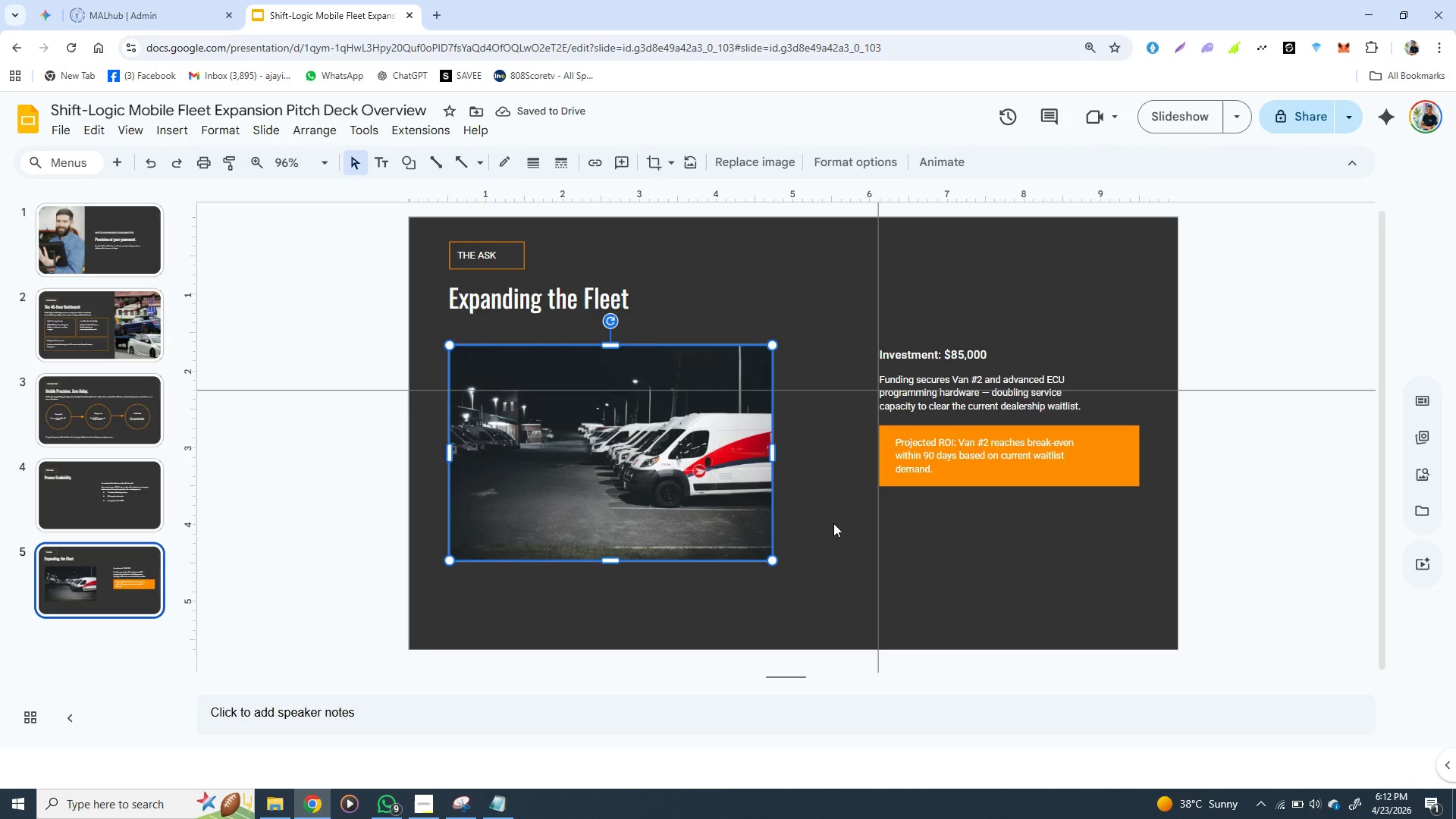 
left_click([833, 523])
 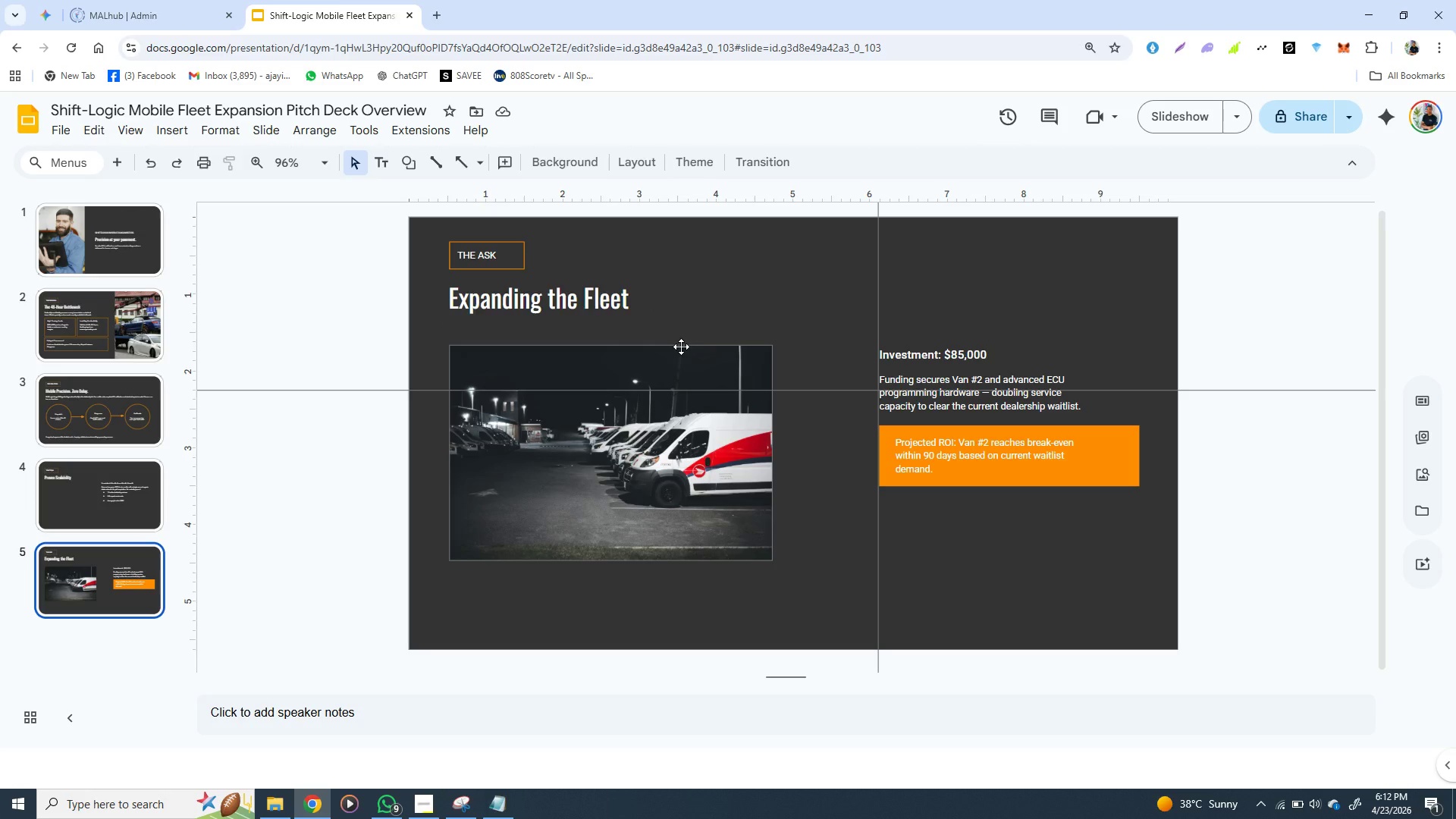 
wait(18.2)
 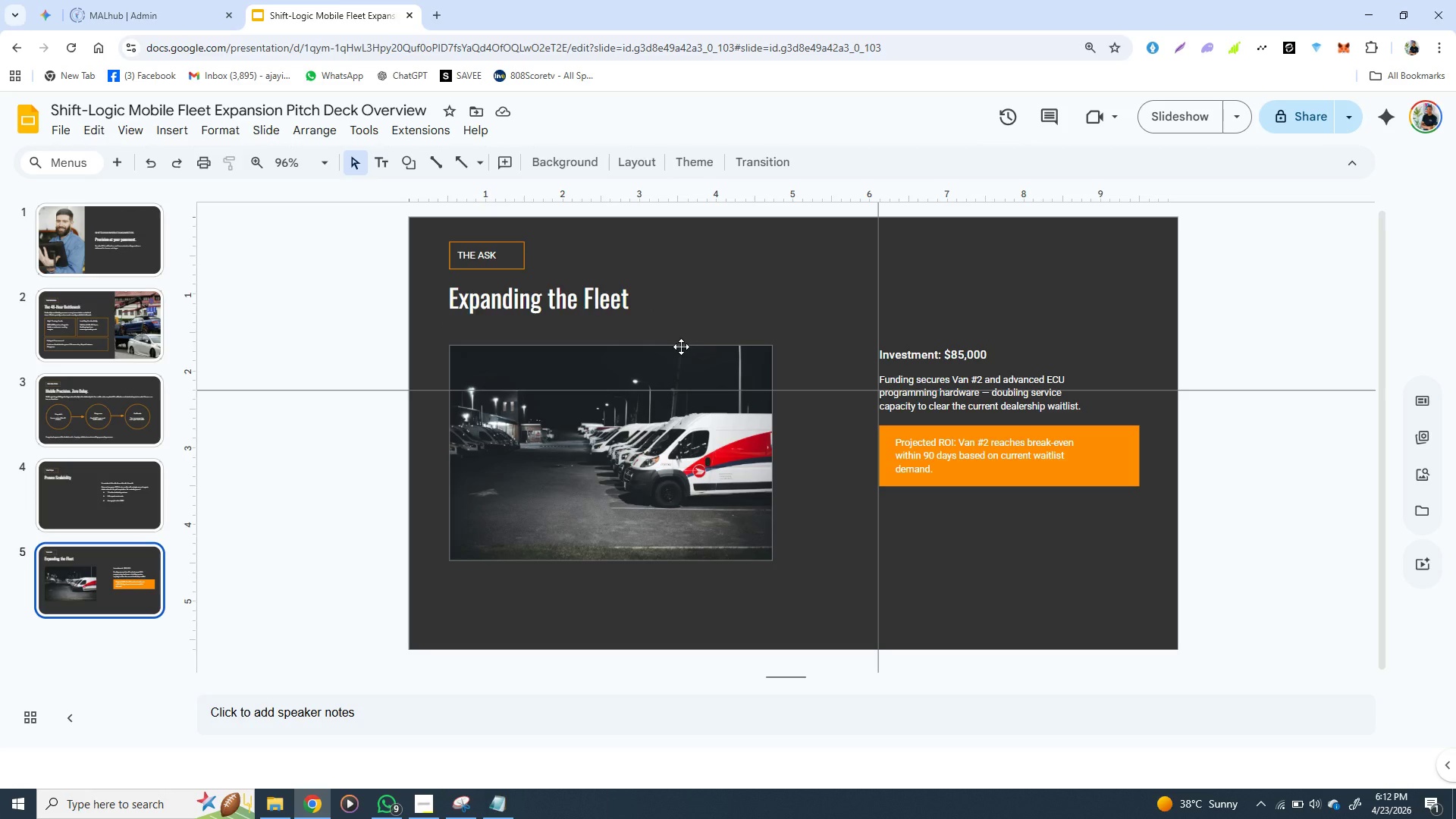 
left_click([1134, 425])
 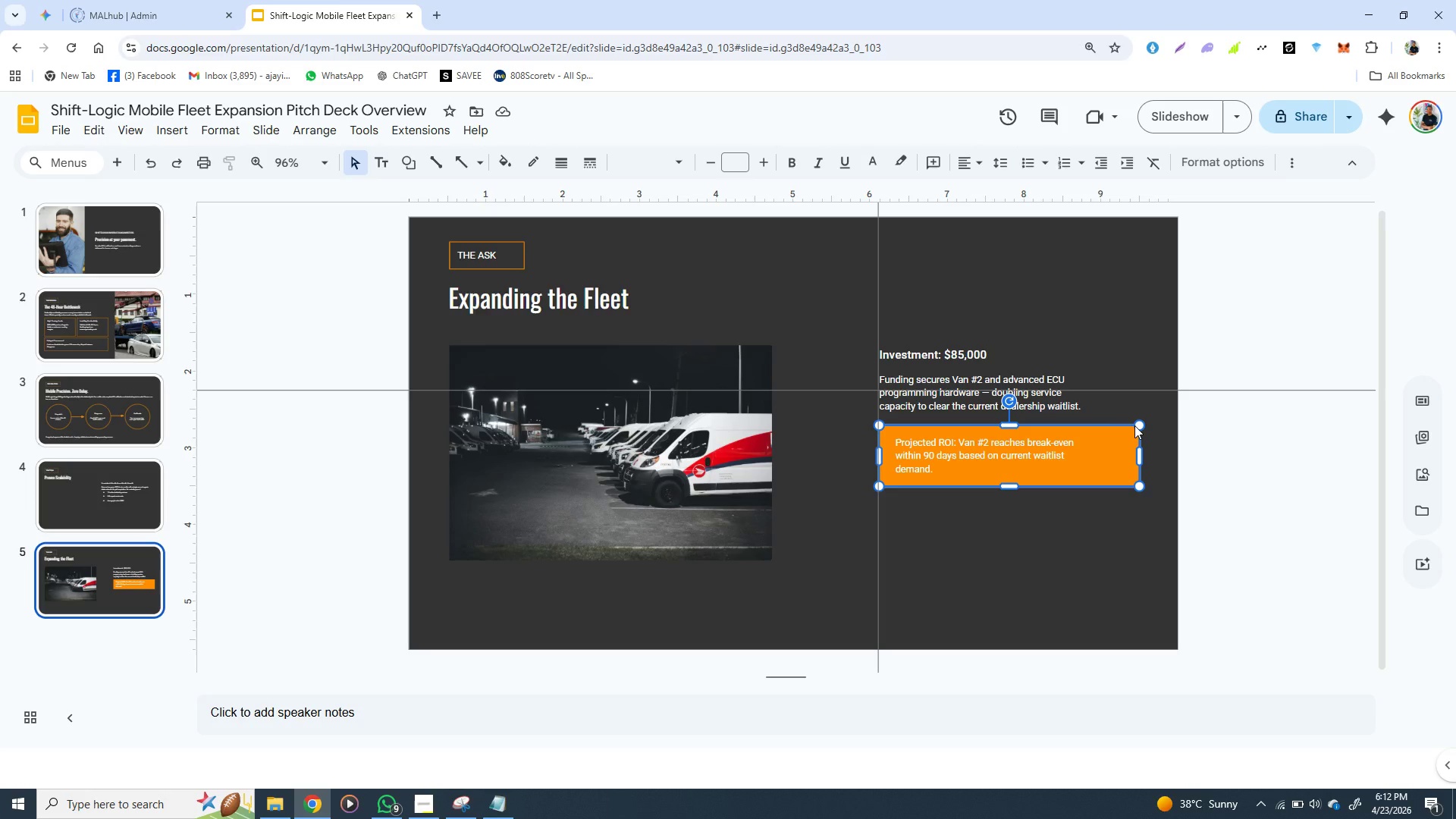 
key(Control+D)
 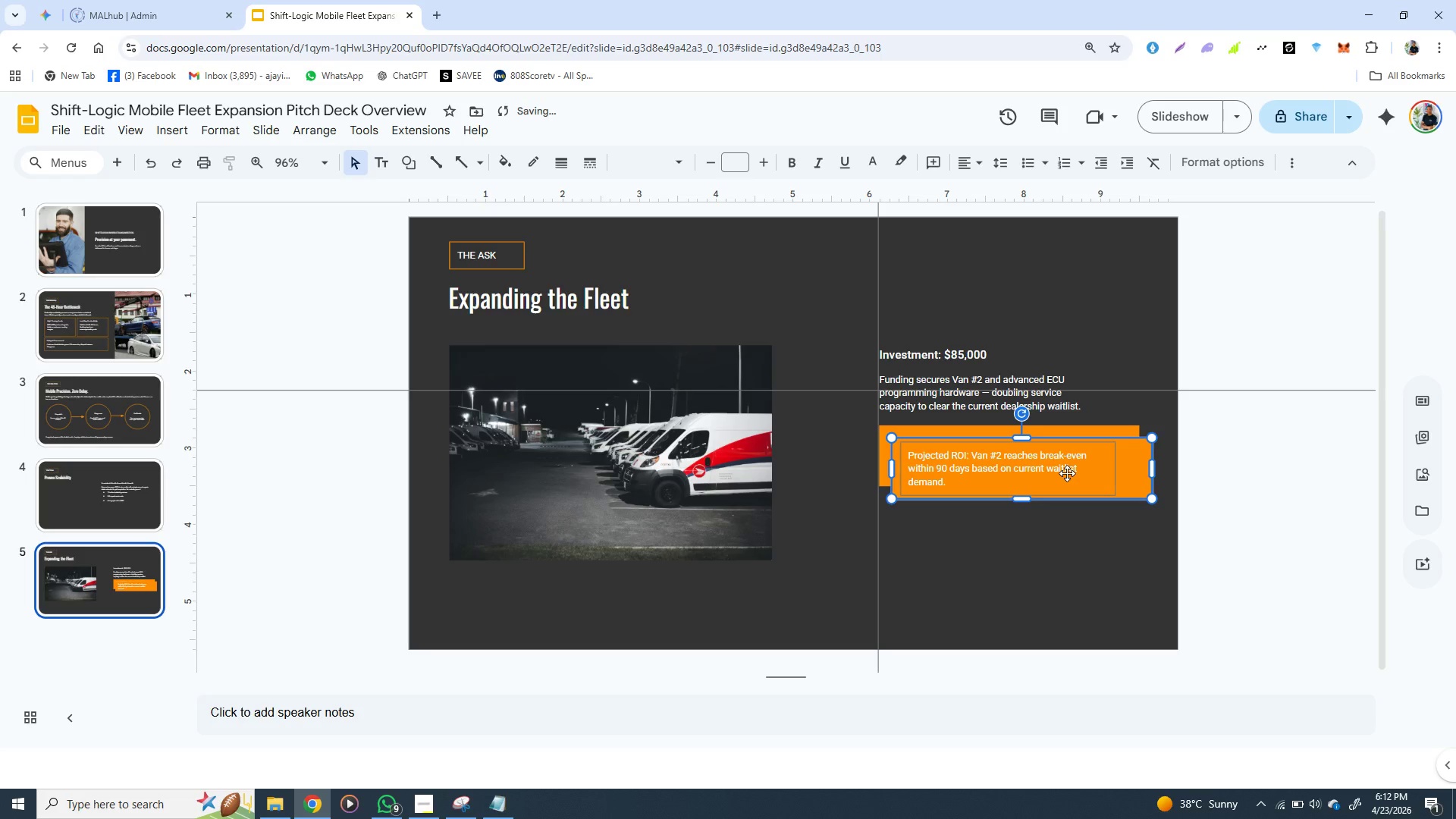 
left_click_drag(start_coordinate=[1067, 473], to_coordinate=[627, 616])
 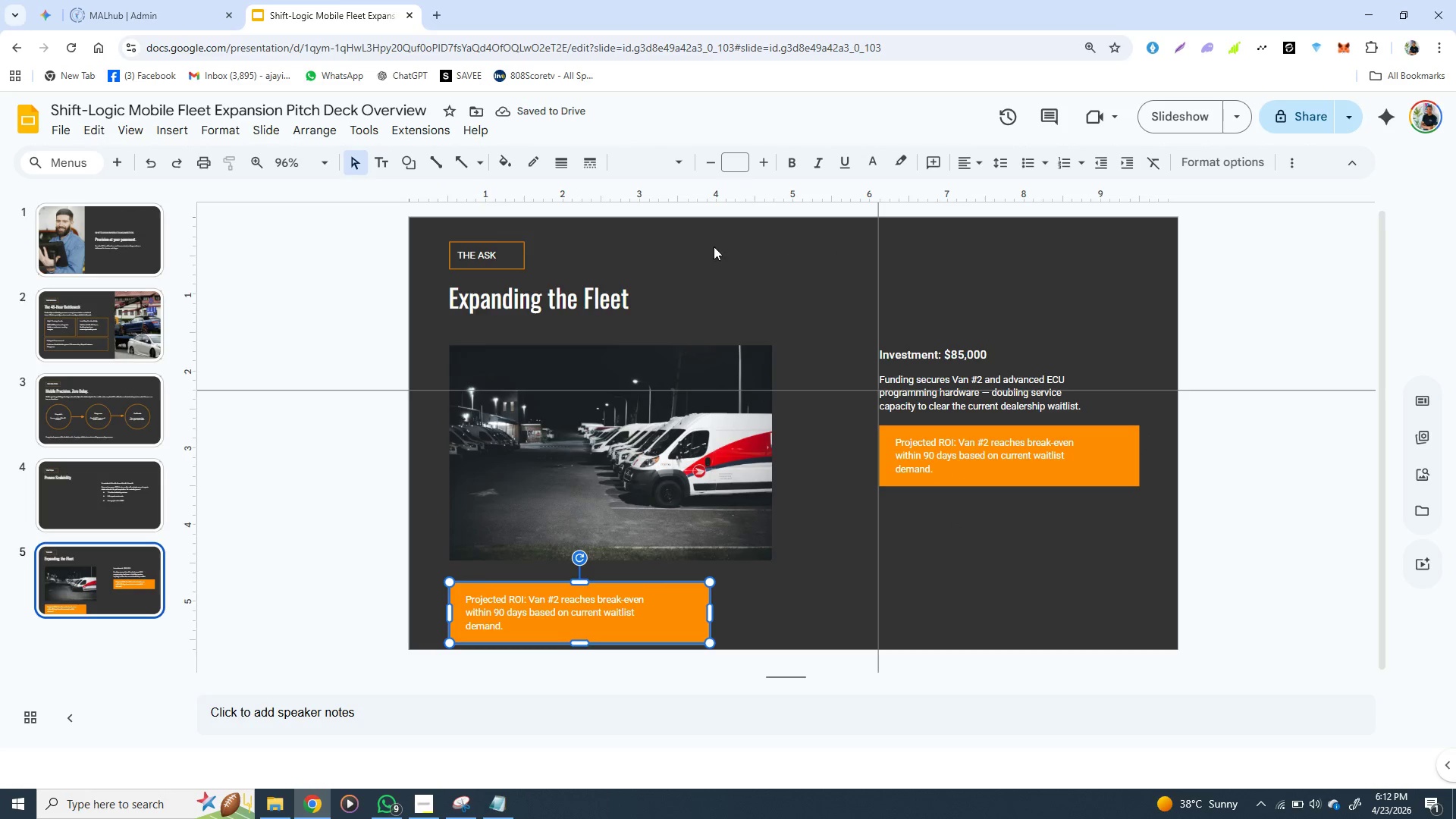 
wait(5.27)
 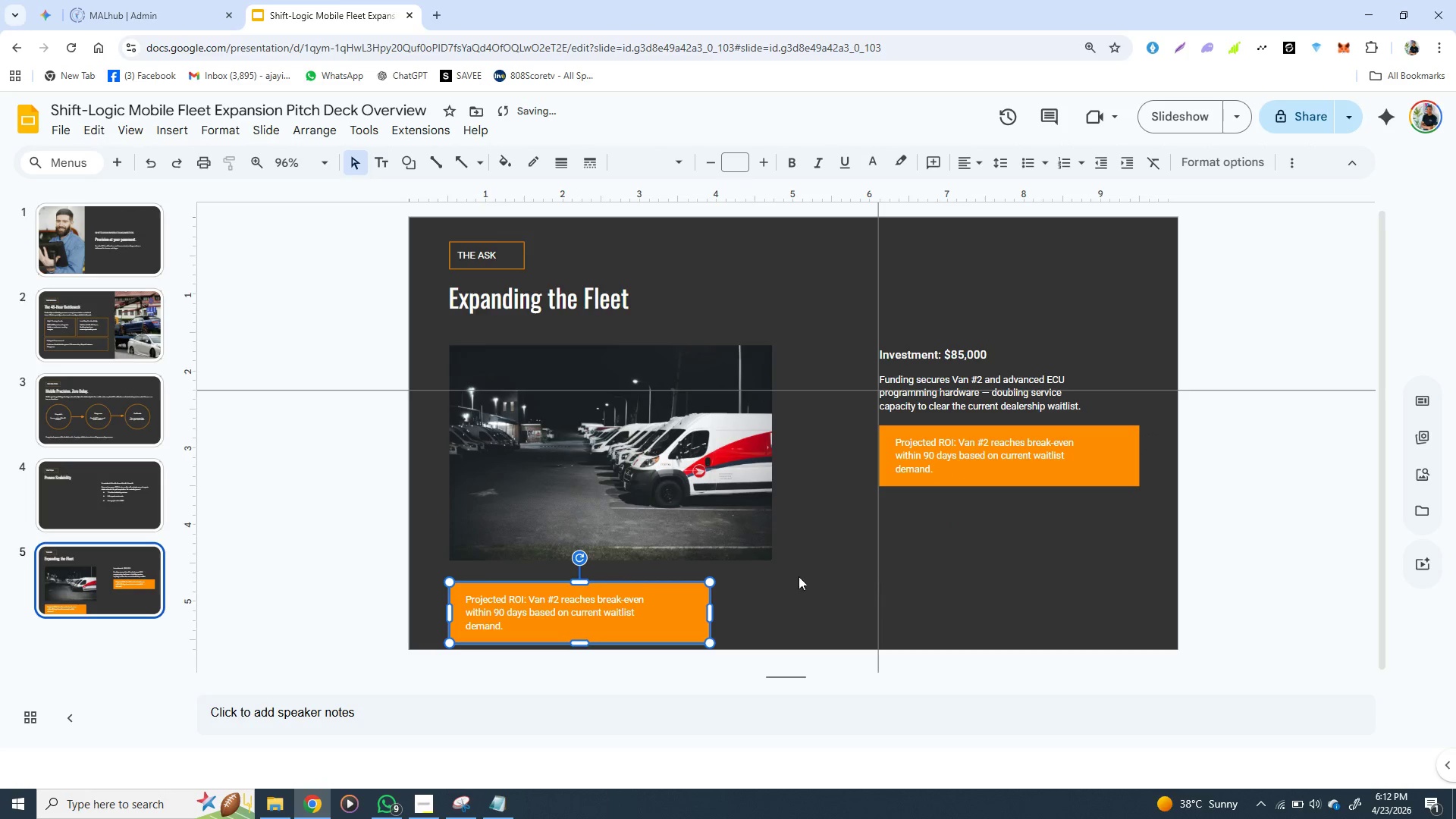 
left_click([700, 199])
 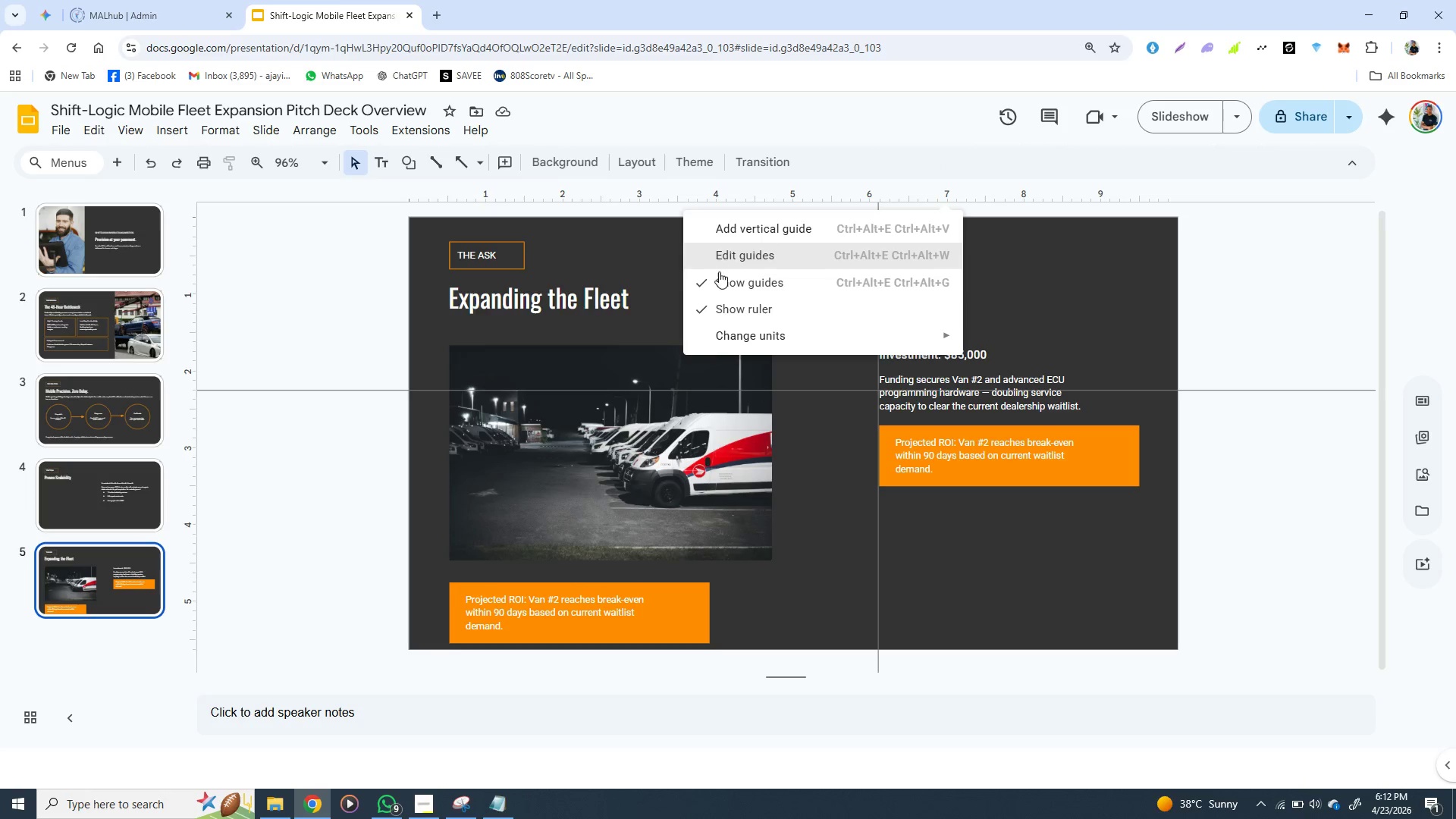 
left_click([720, 282])
 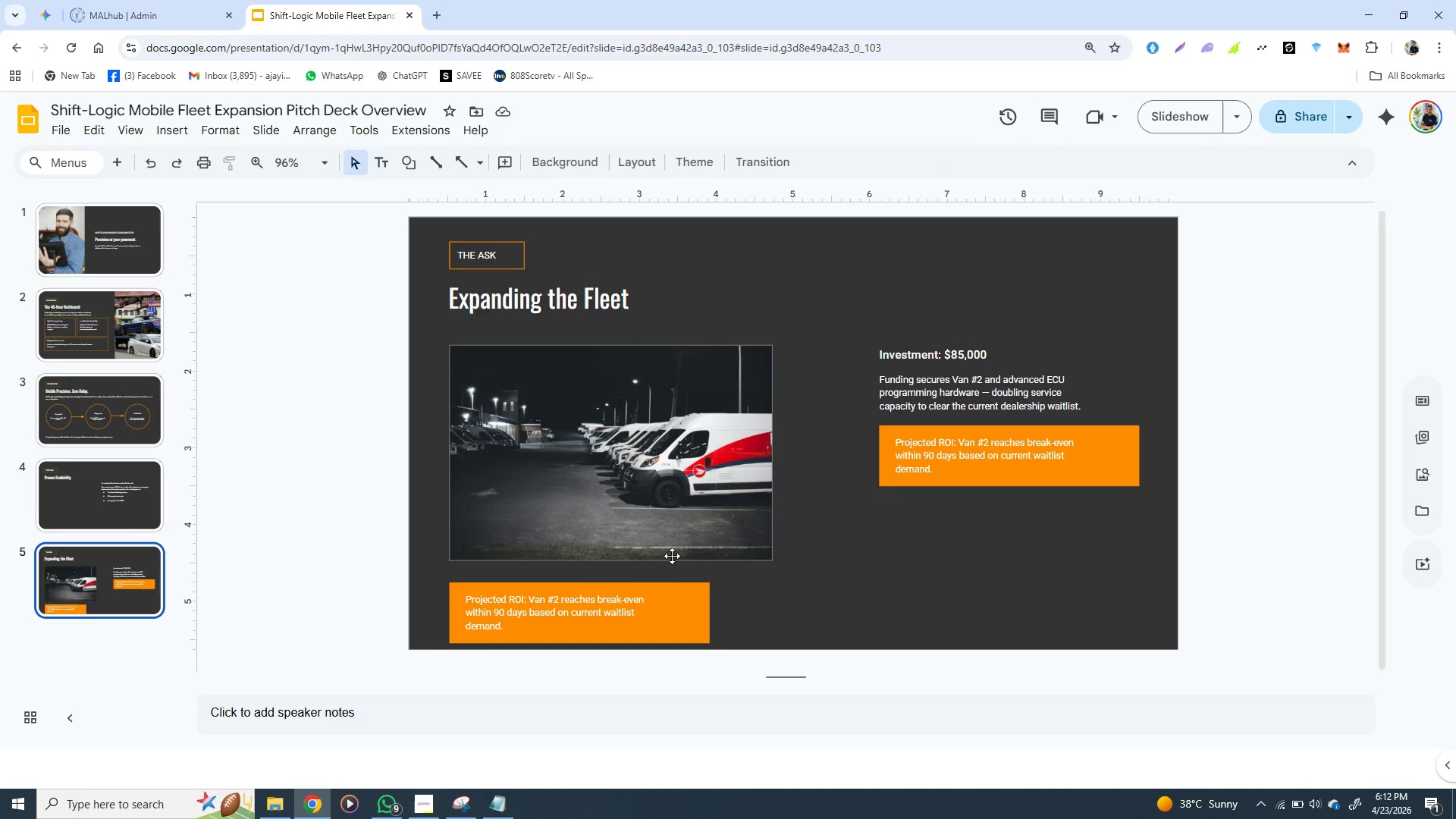 
wait(12.51)
 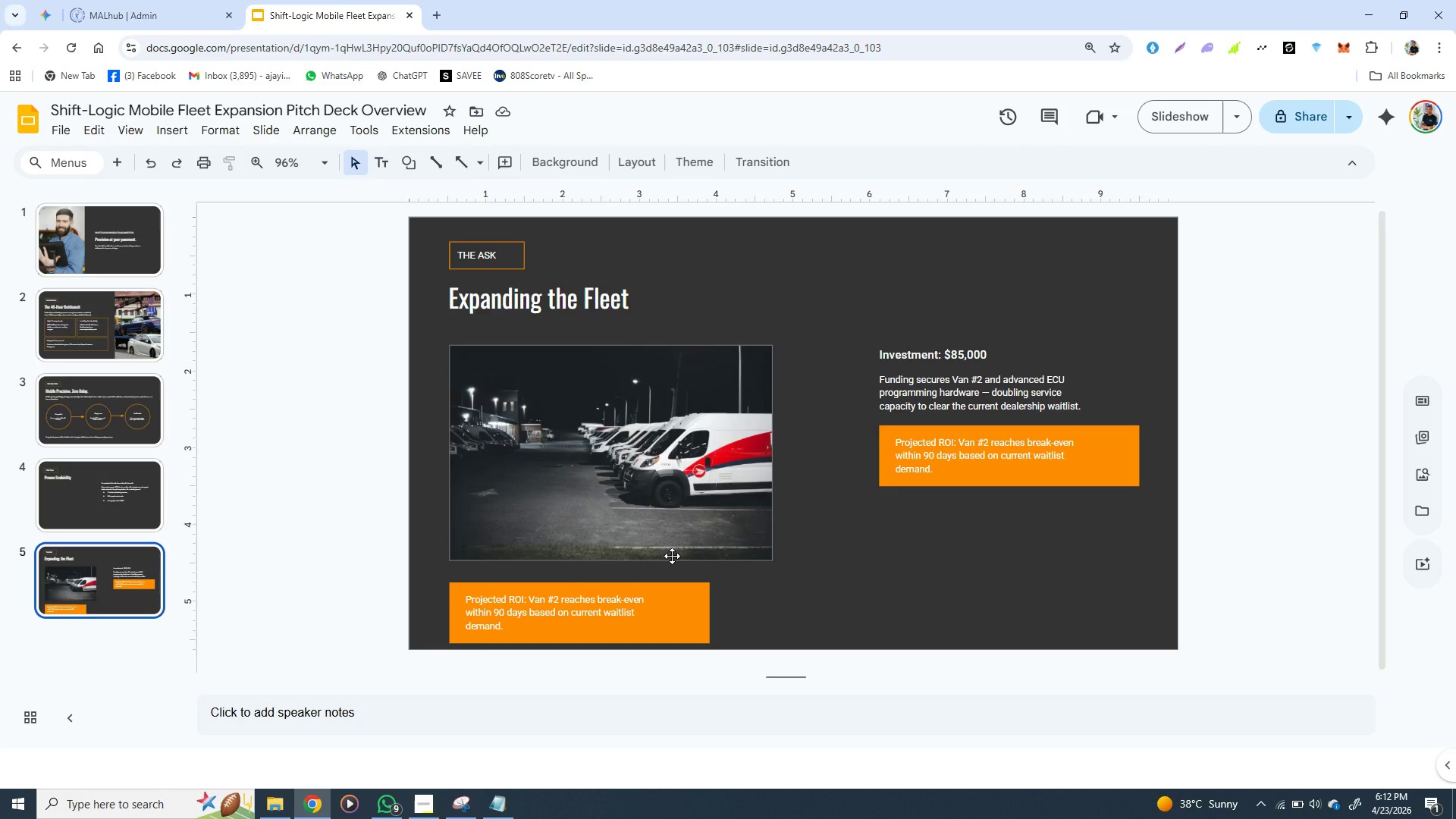 
left_click([140, 418])
 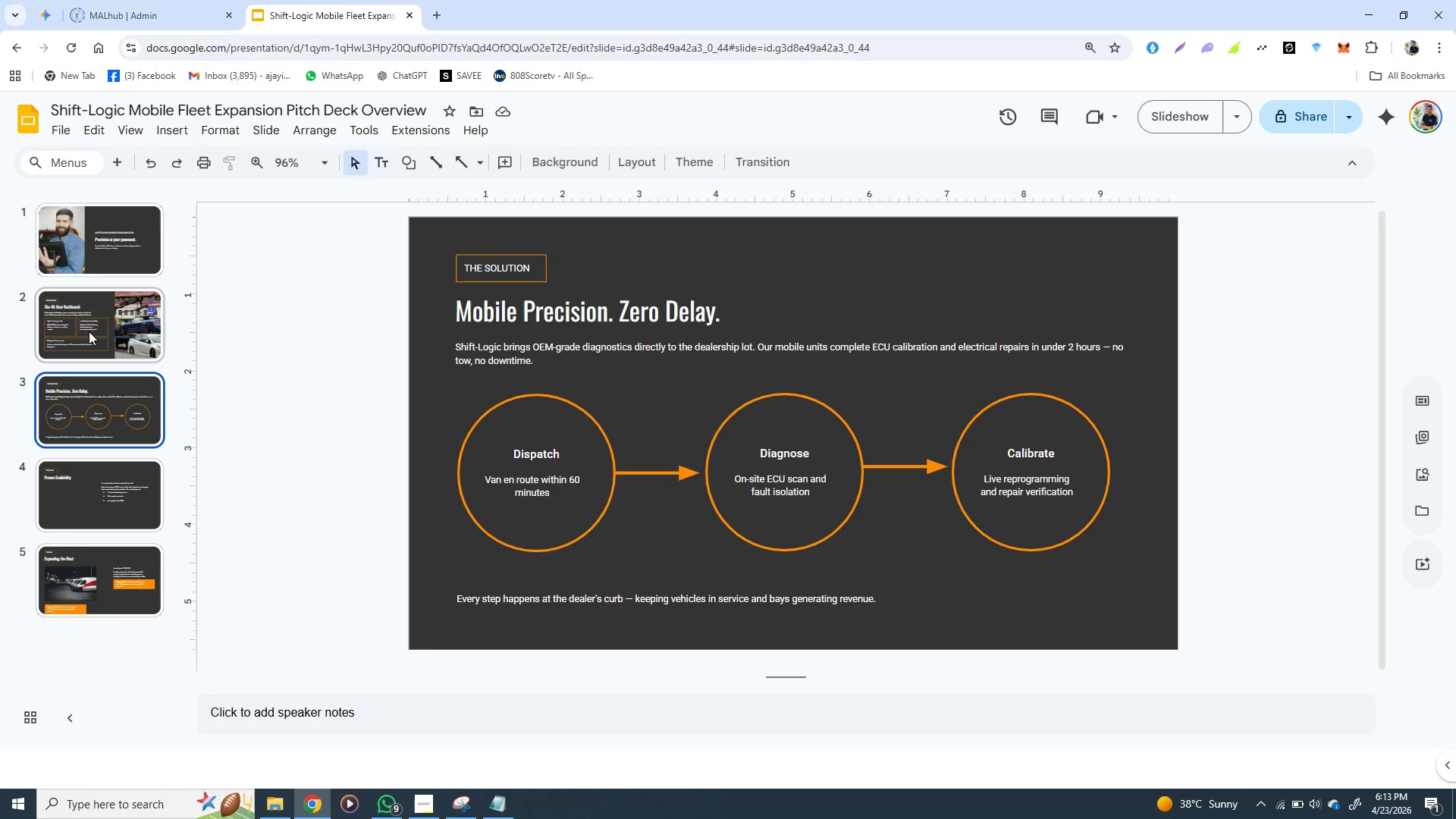 
left_click([86, 330])
 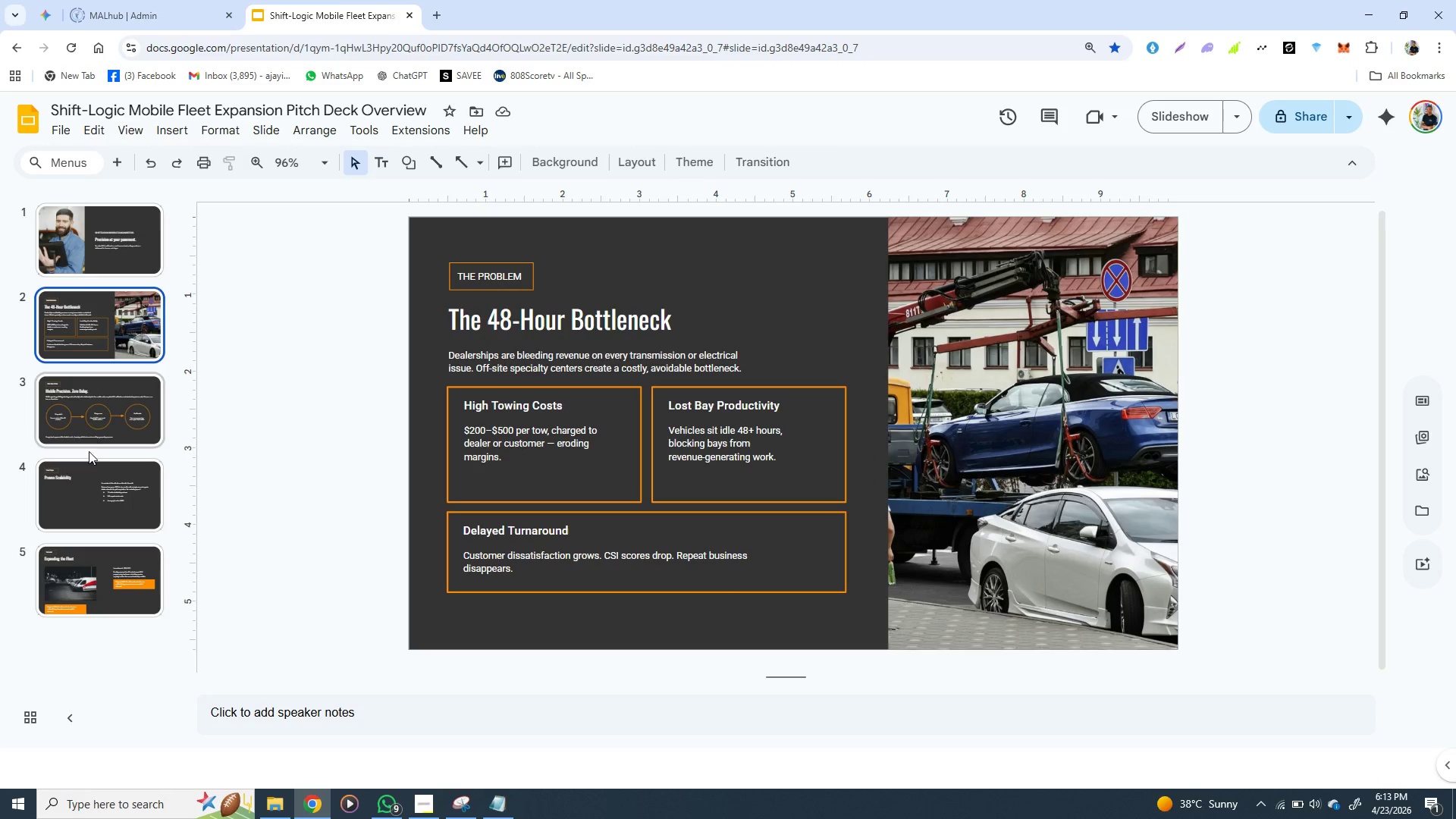 
left_click([99, 498])
 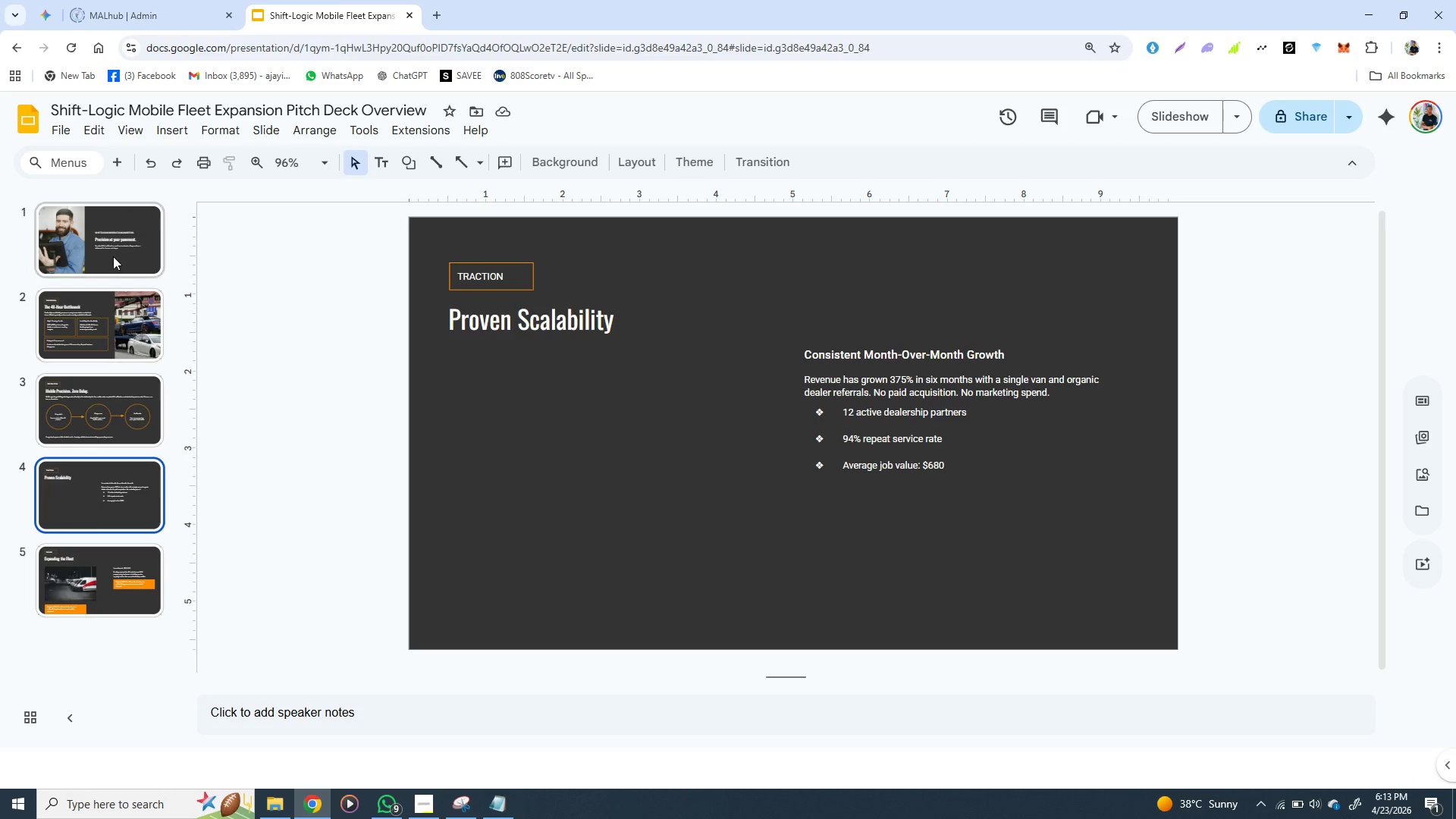 
left_click([113, 256])
 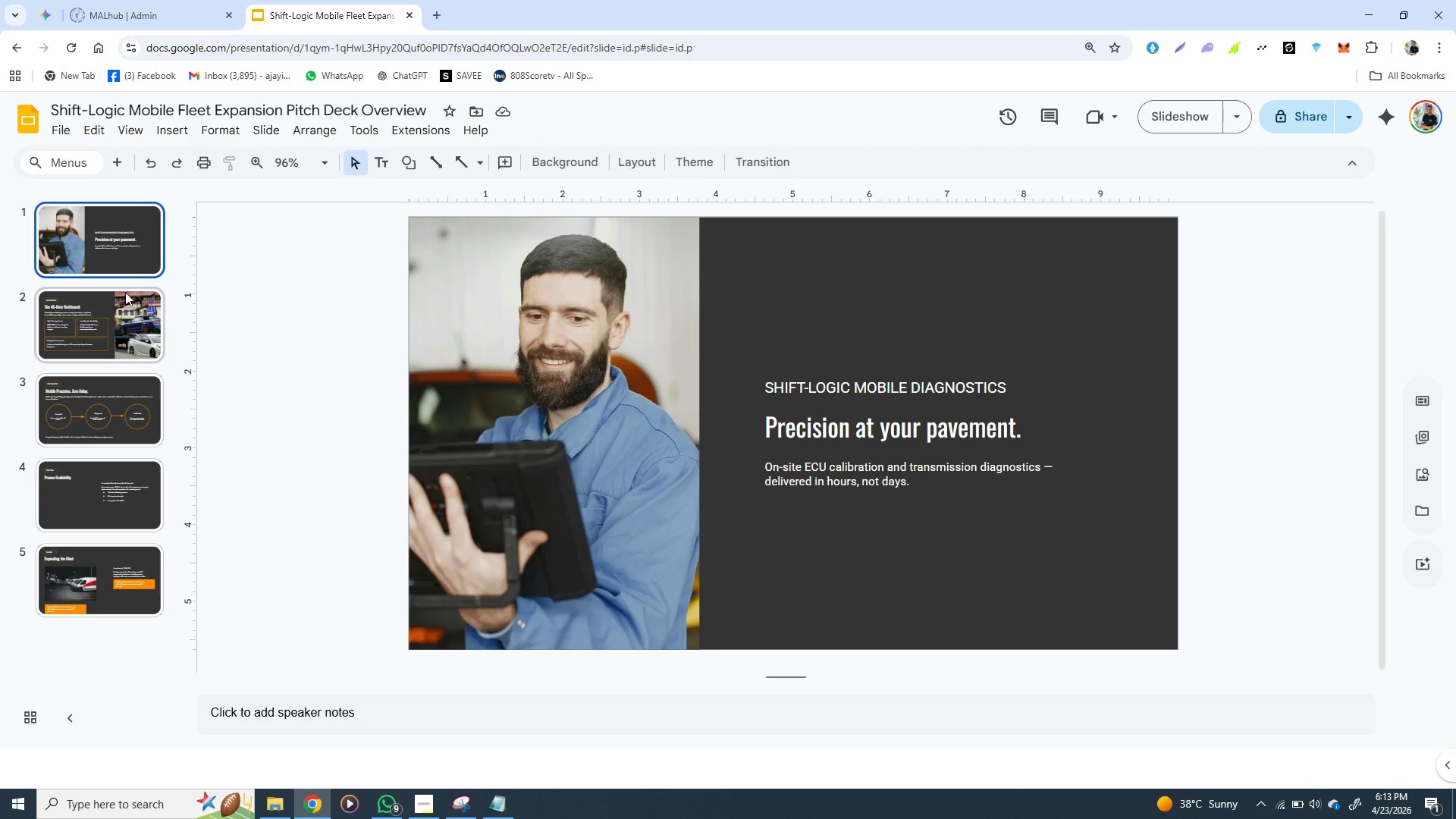 
left_click([128, 340])
 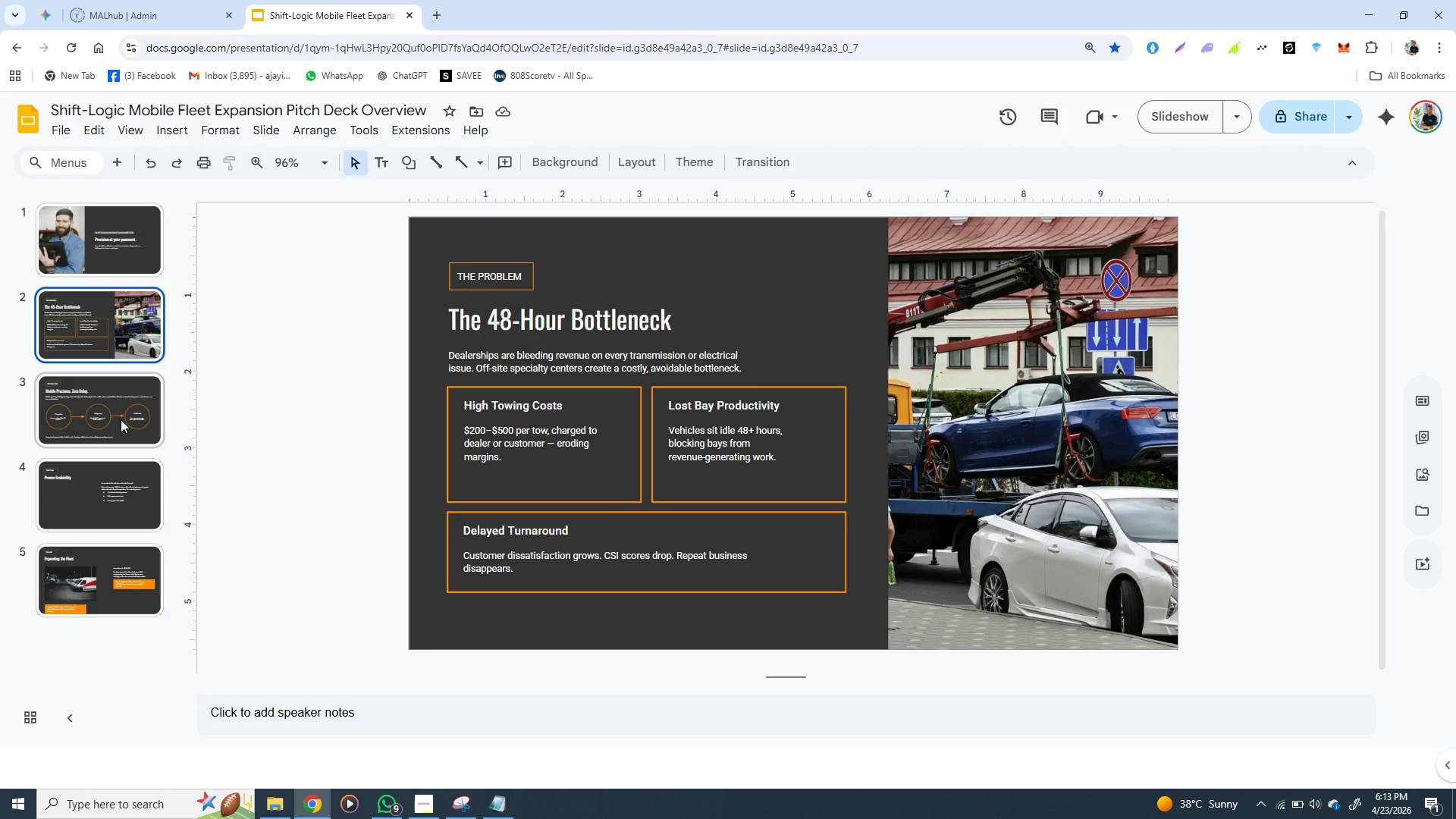 
left_click([121, 419])
 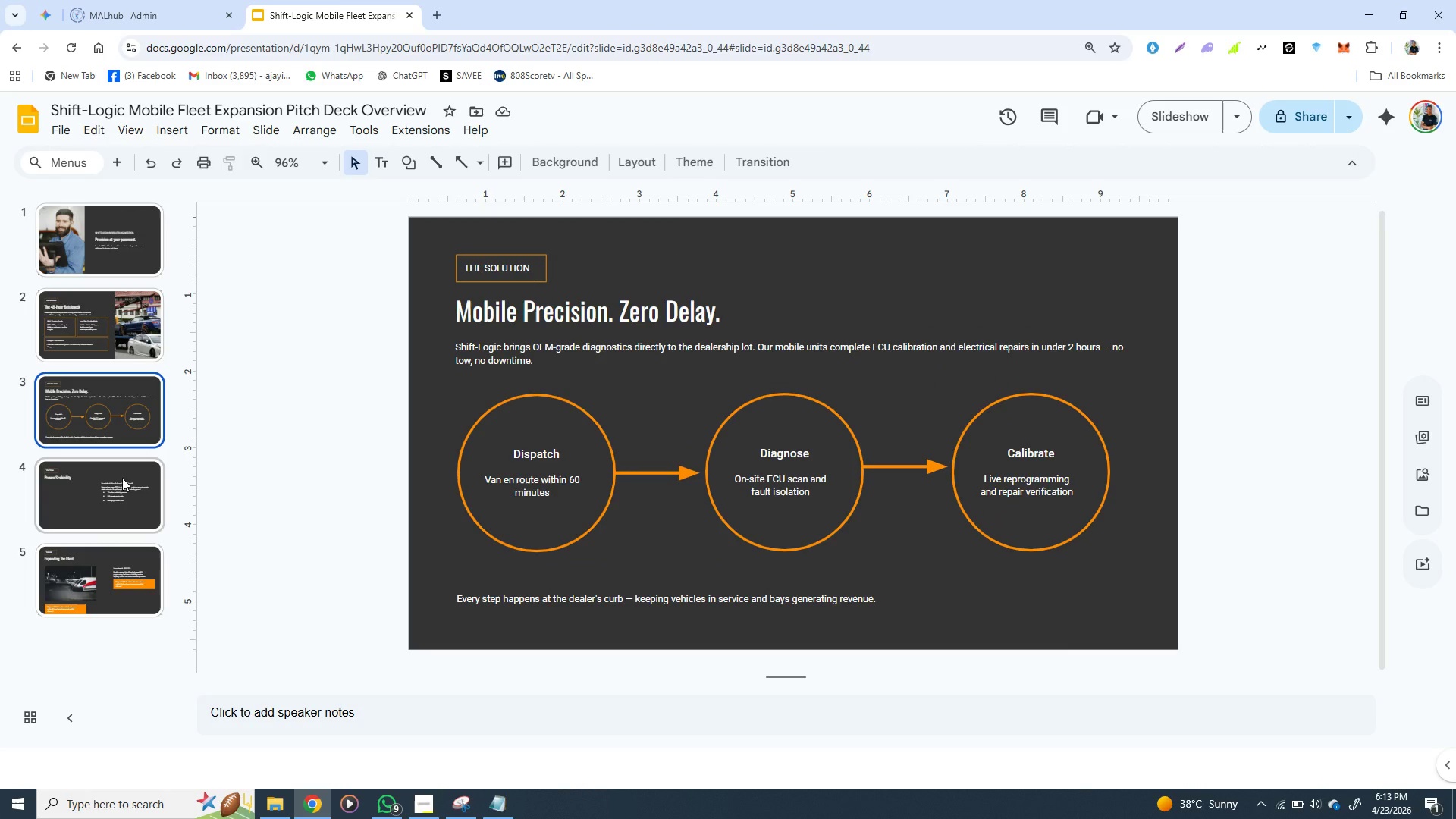 
left_click([122, 478])
 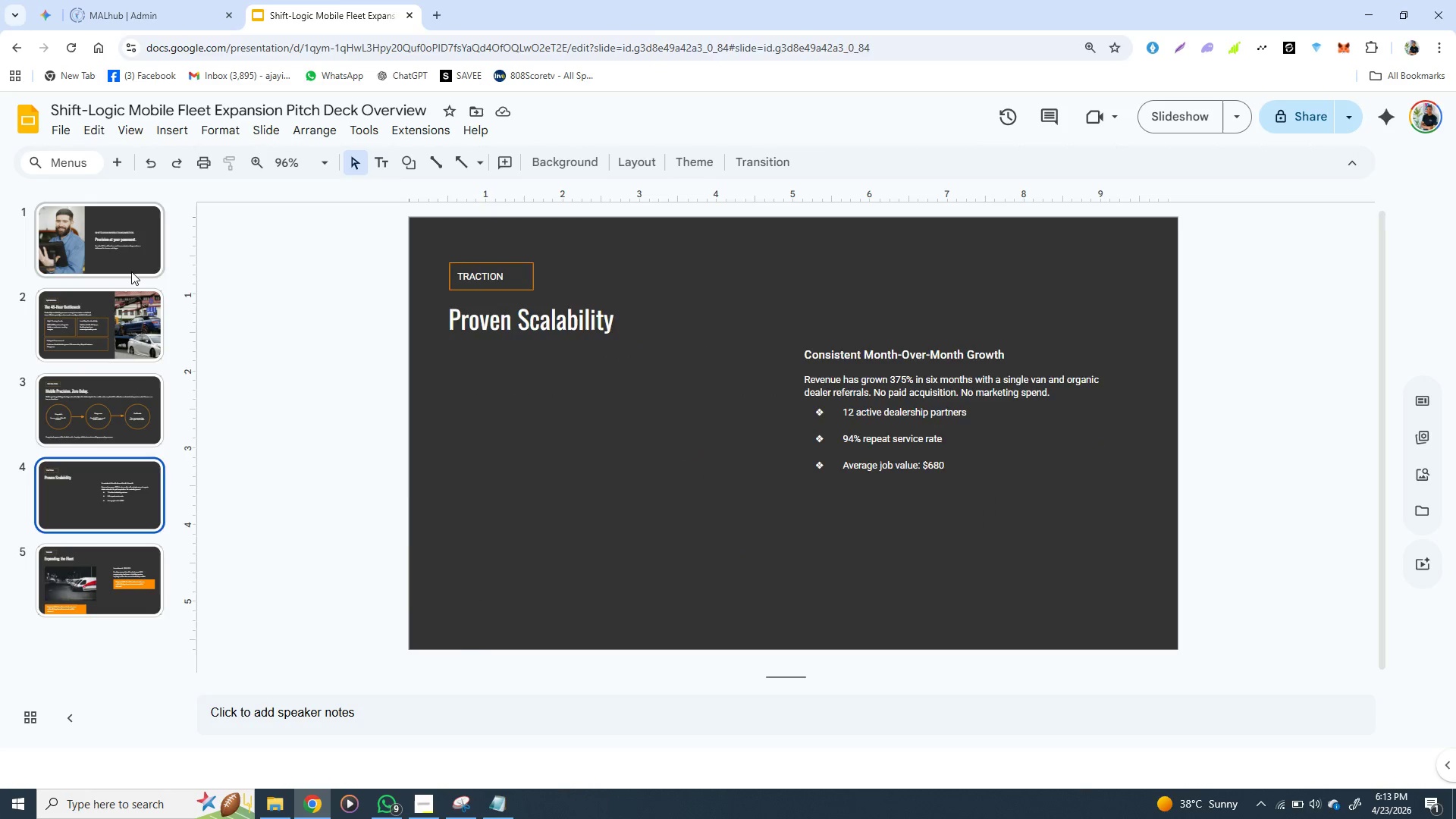 
left_click([131, 271])
 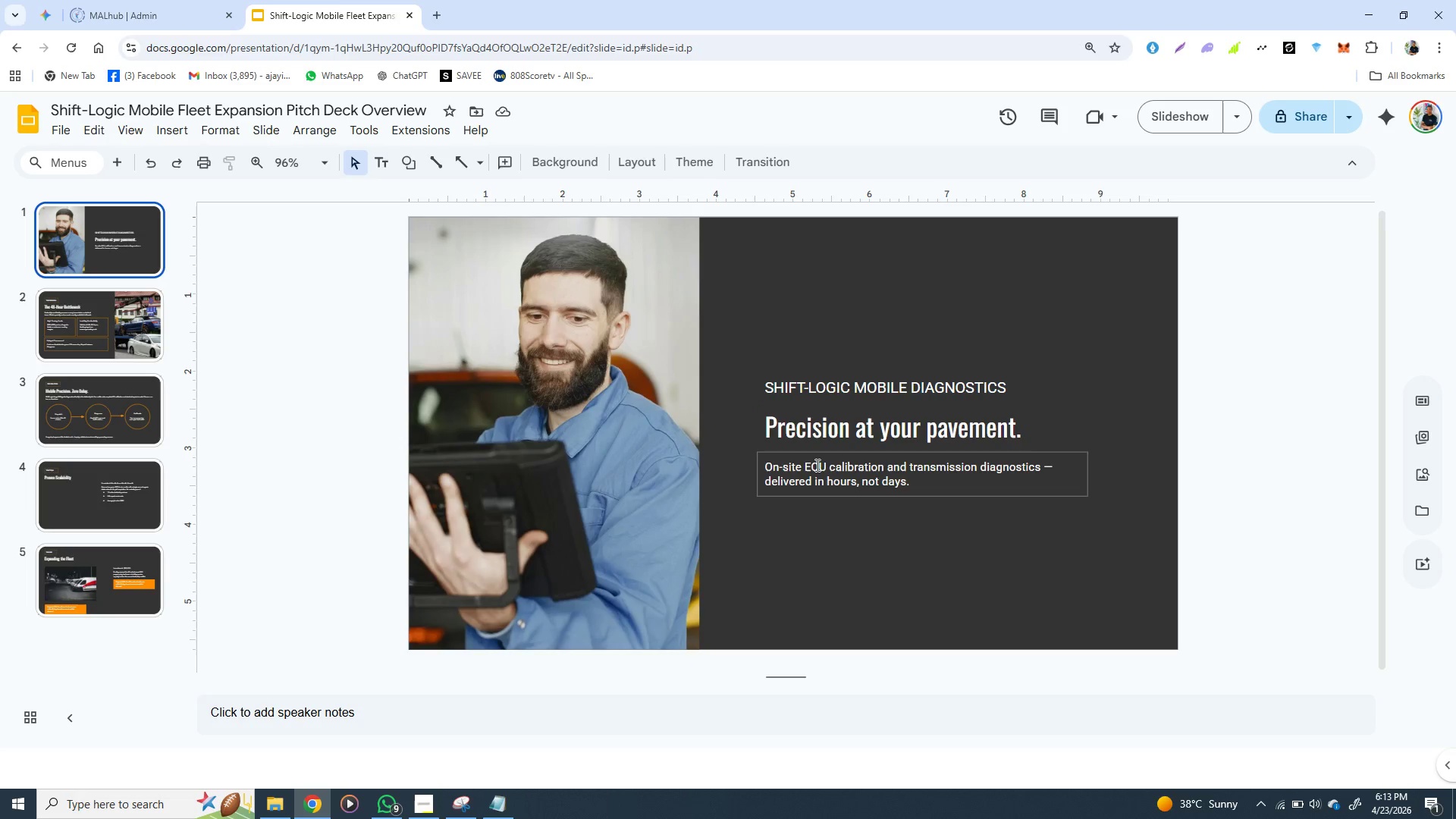 
double_click([816, 469])
 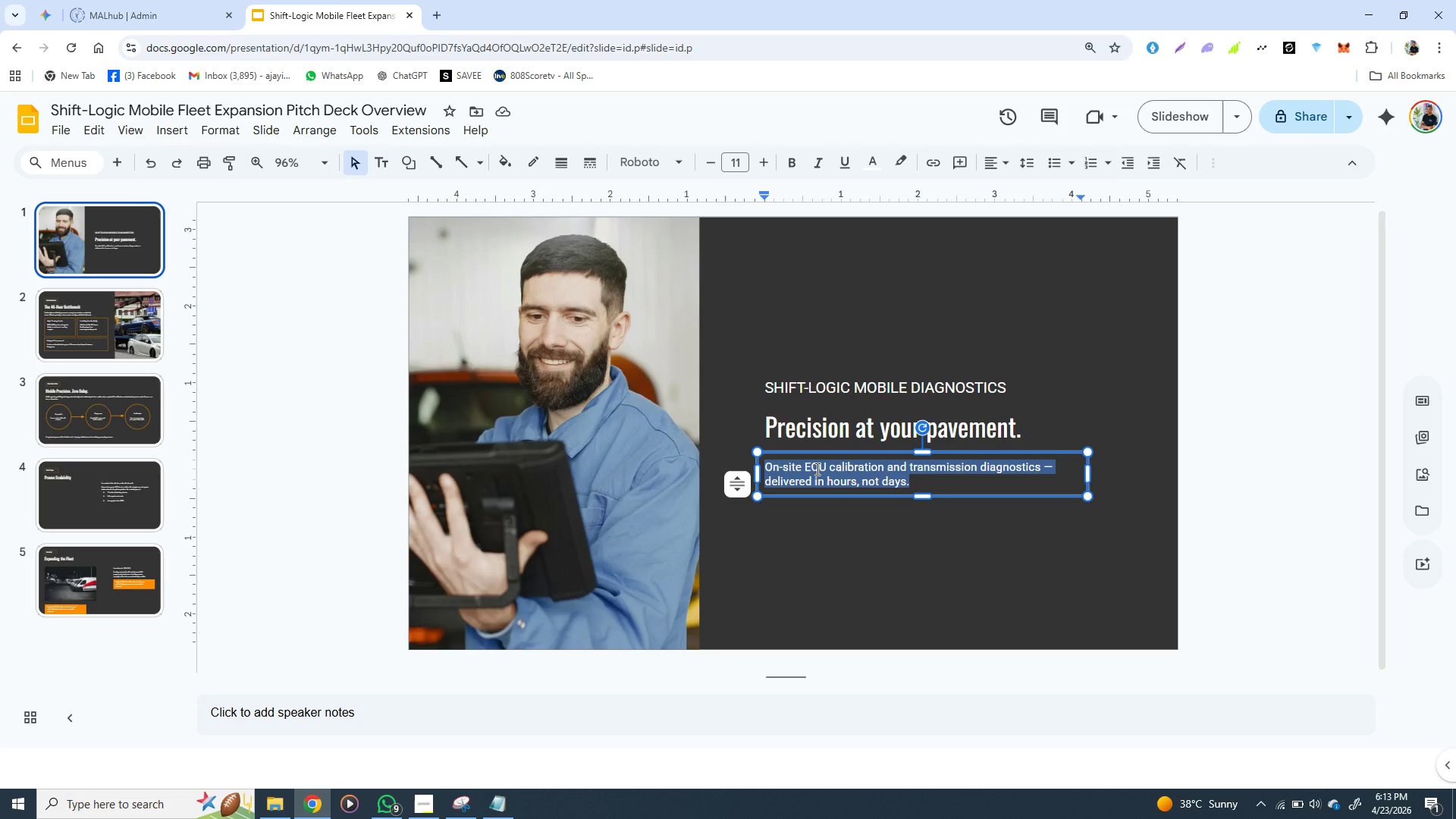 
triple_click([816, 469])
 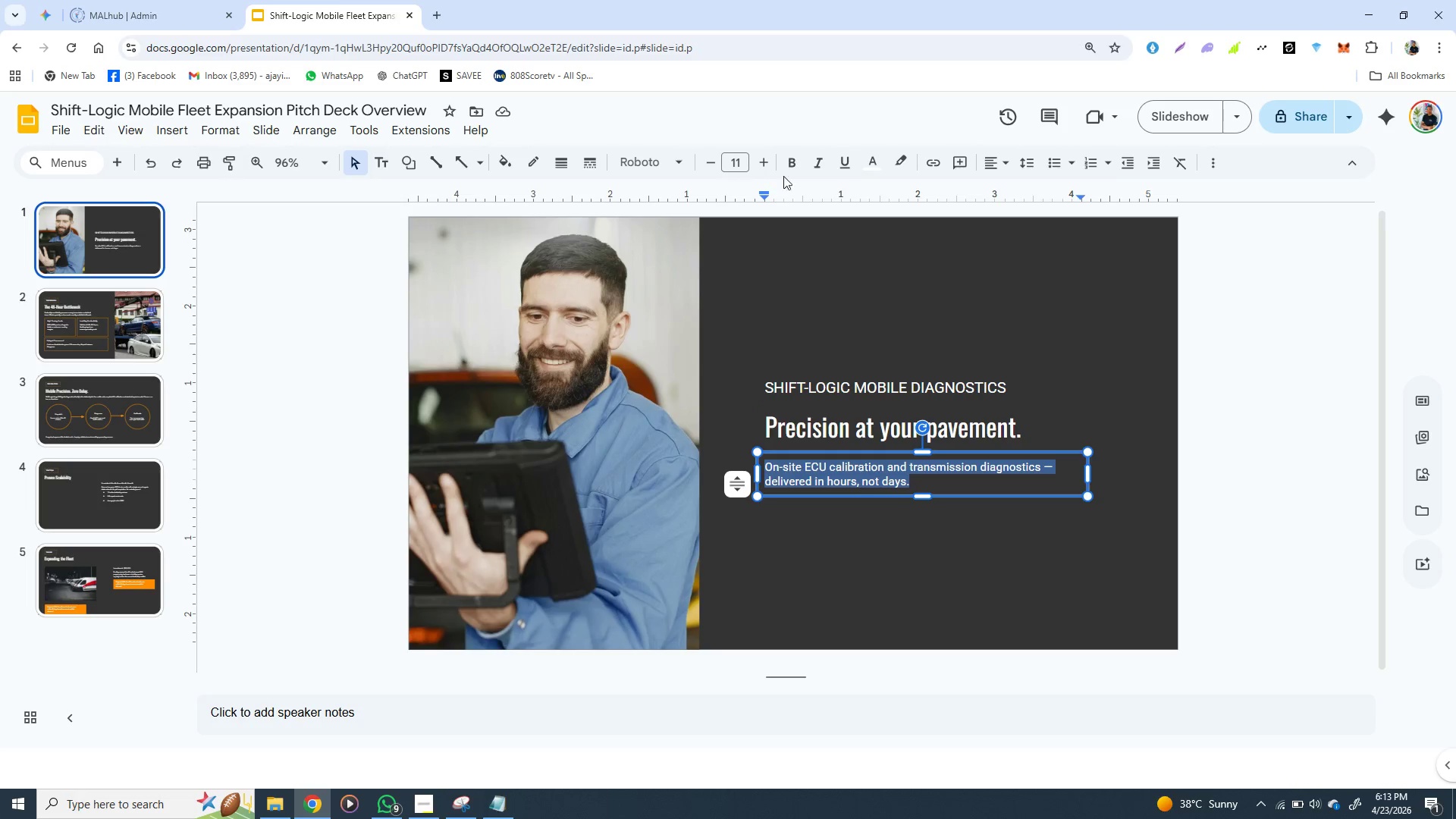 
left_click([867, 165])
 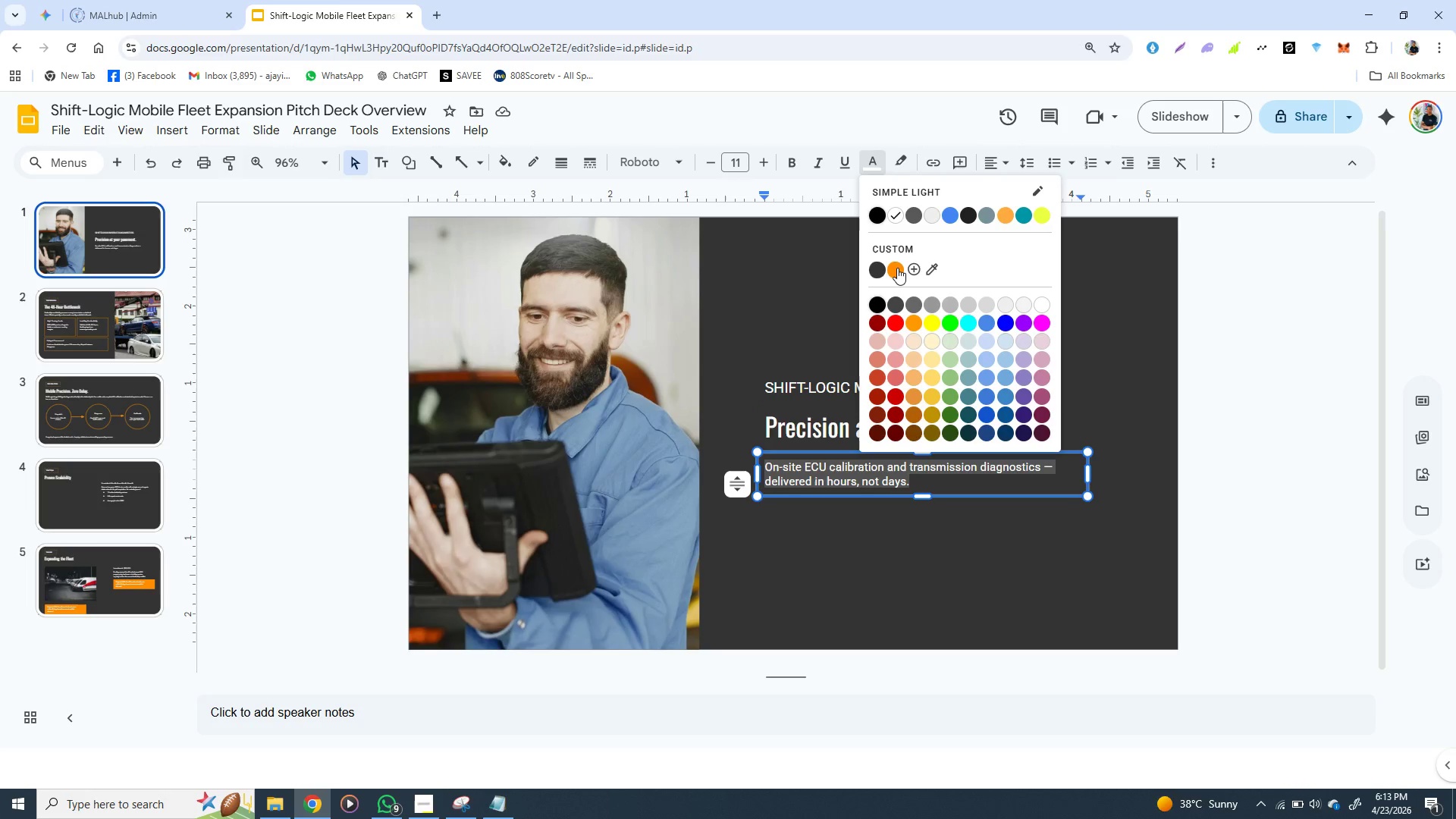 
left_click([897, 268])
 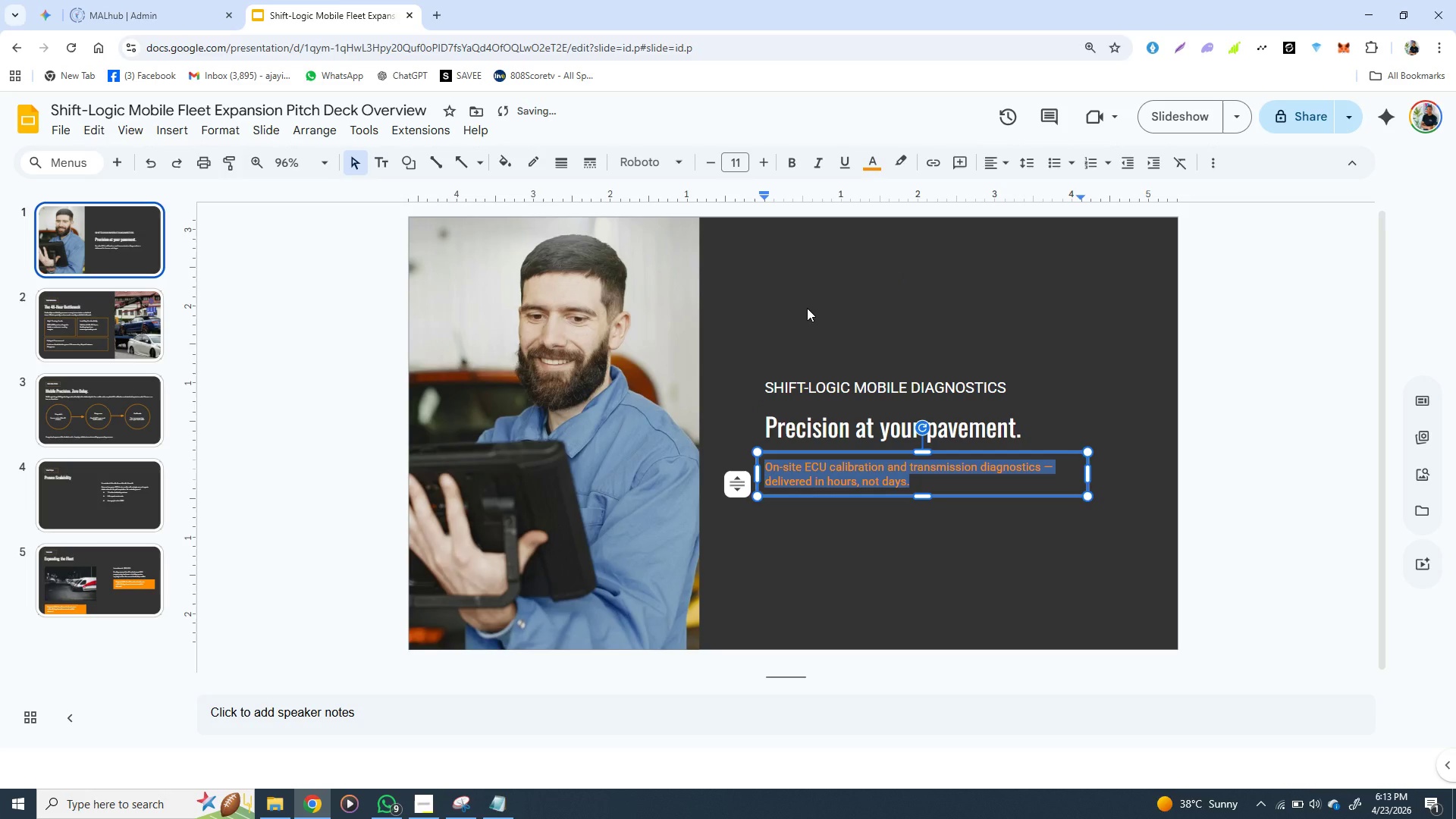 
left_click([807, 308])
 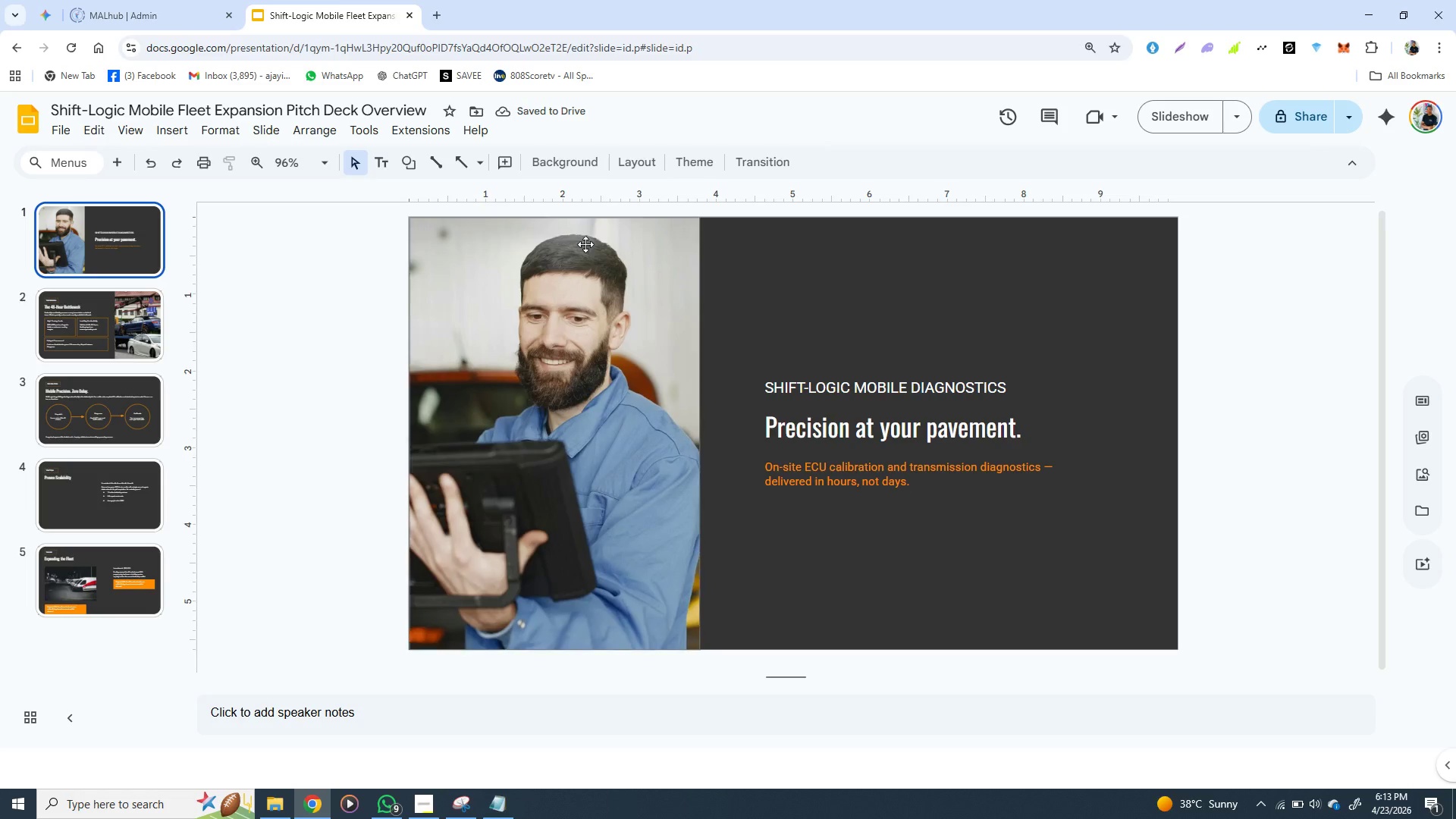 
left_click([119, 485])
 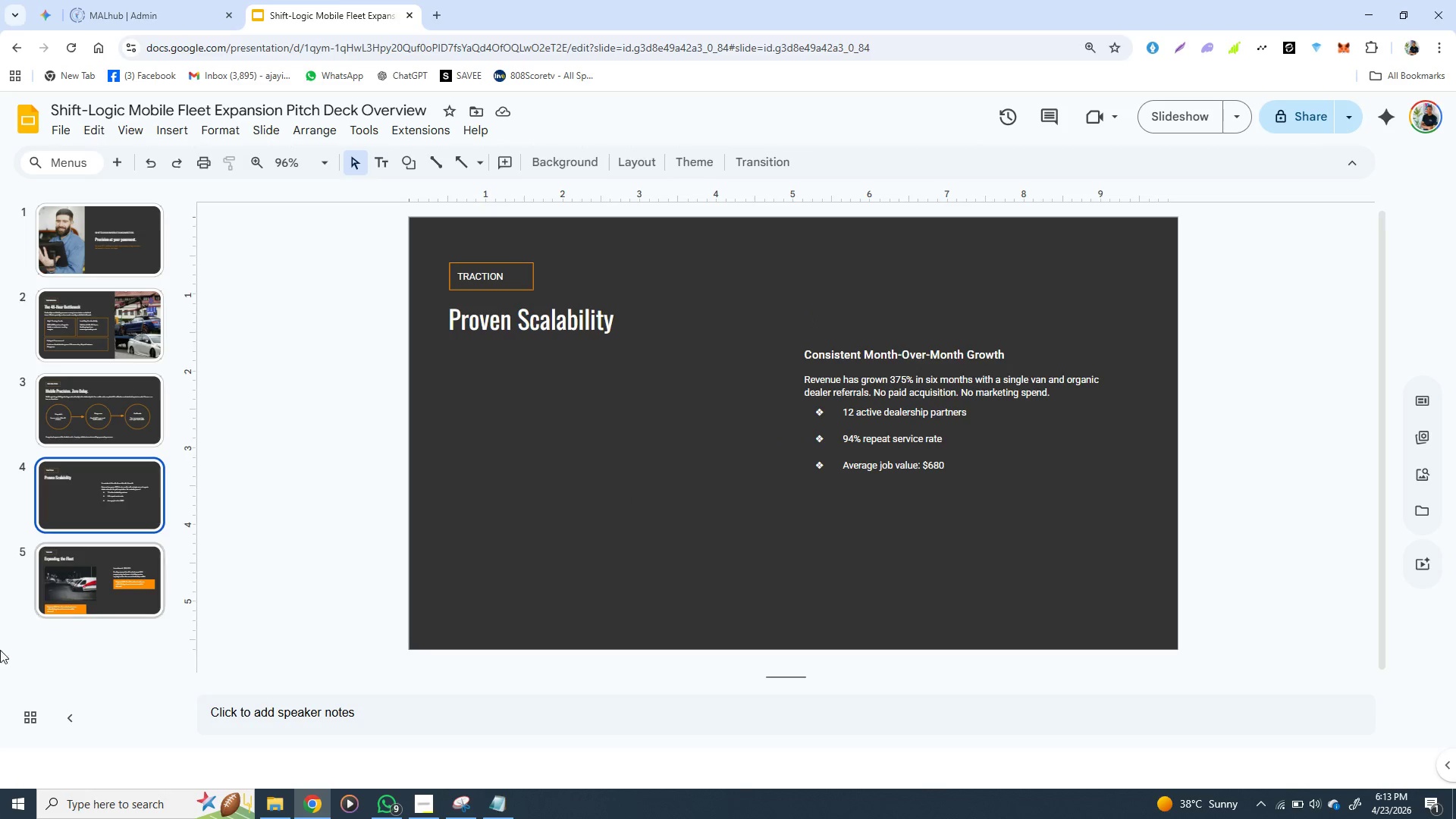 
left_click([134, 592])
 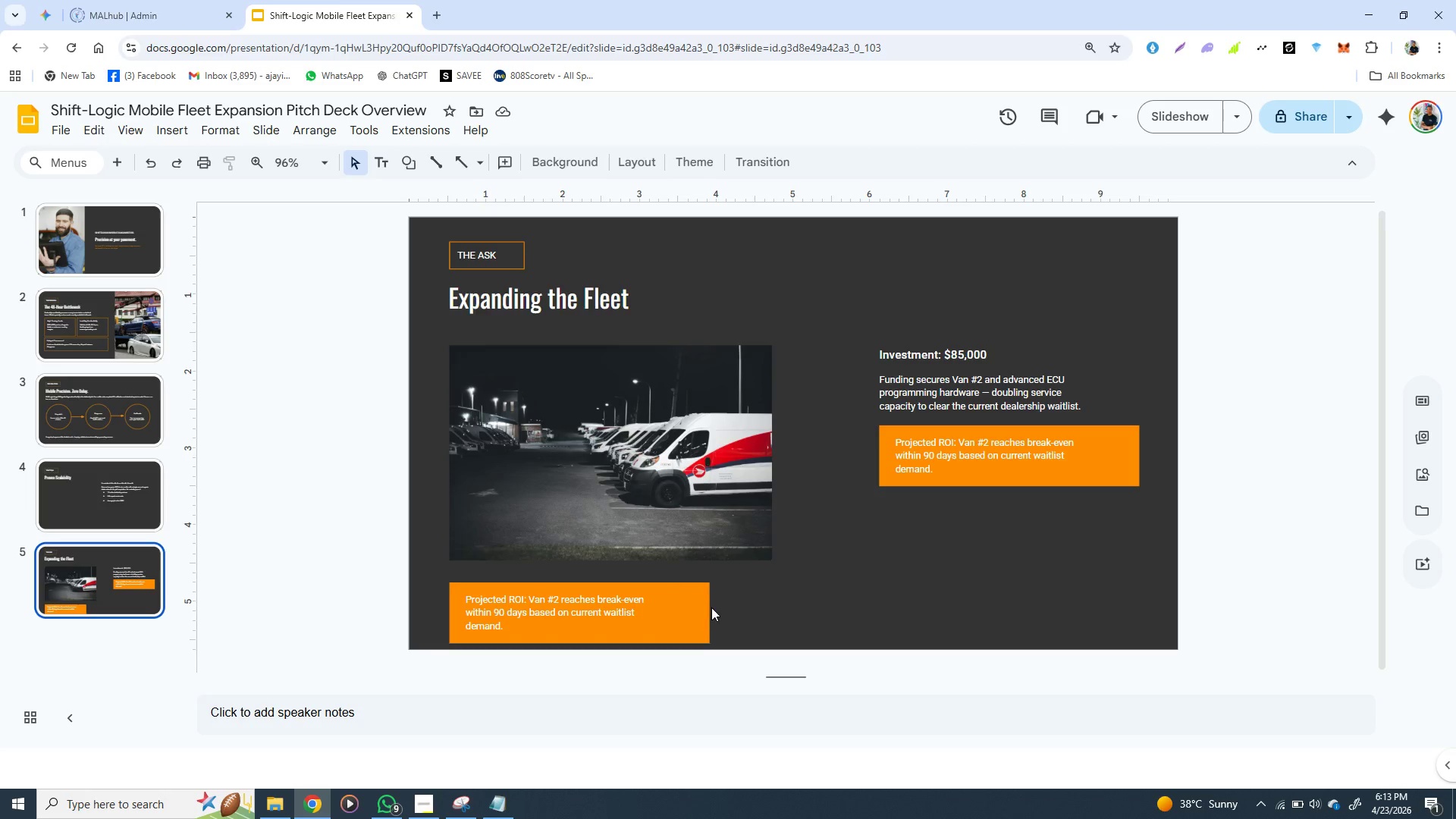 
left_click([691, 615])
 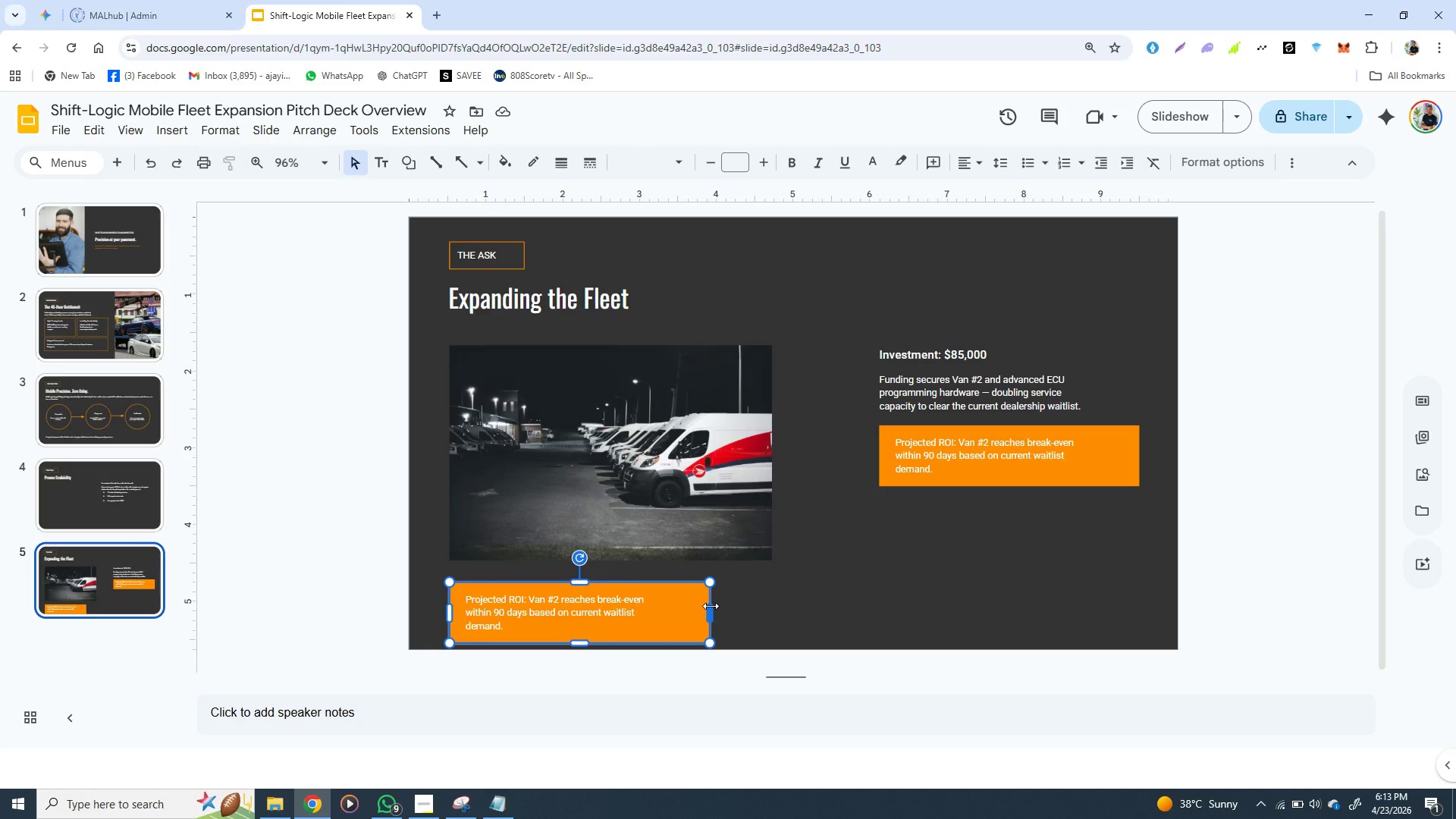 
left_click_drag(start_coordinate=[711, 606], to_coordinate=[777, 606])
 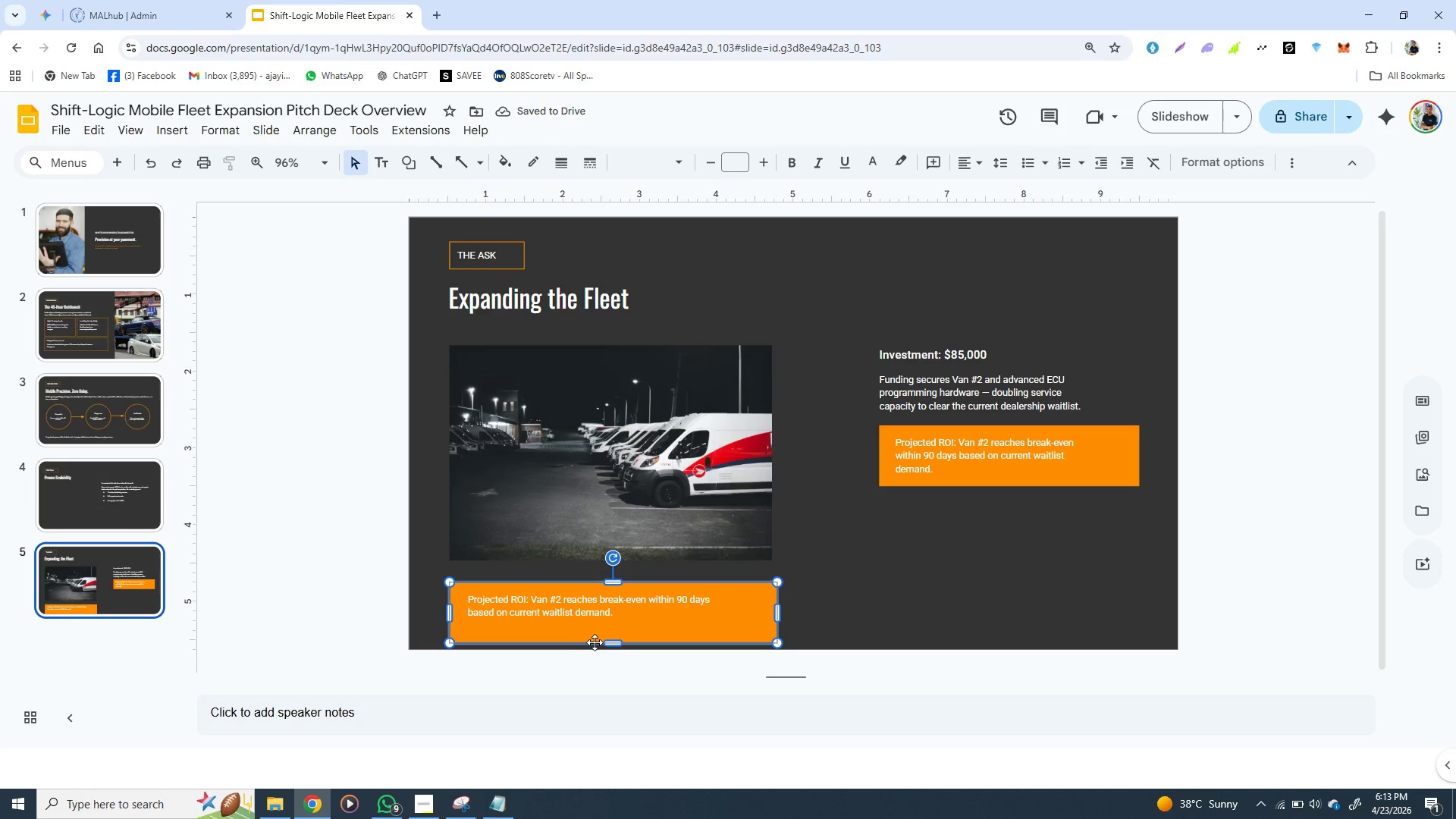 
wait(5.59)
 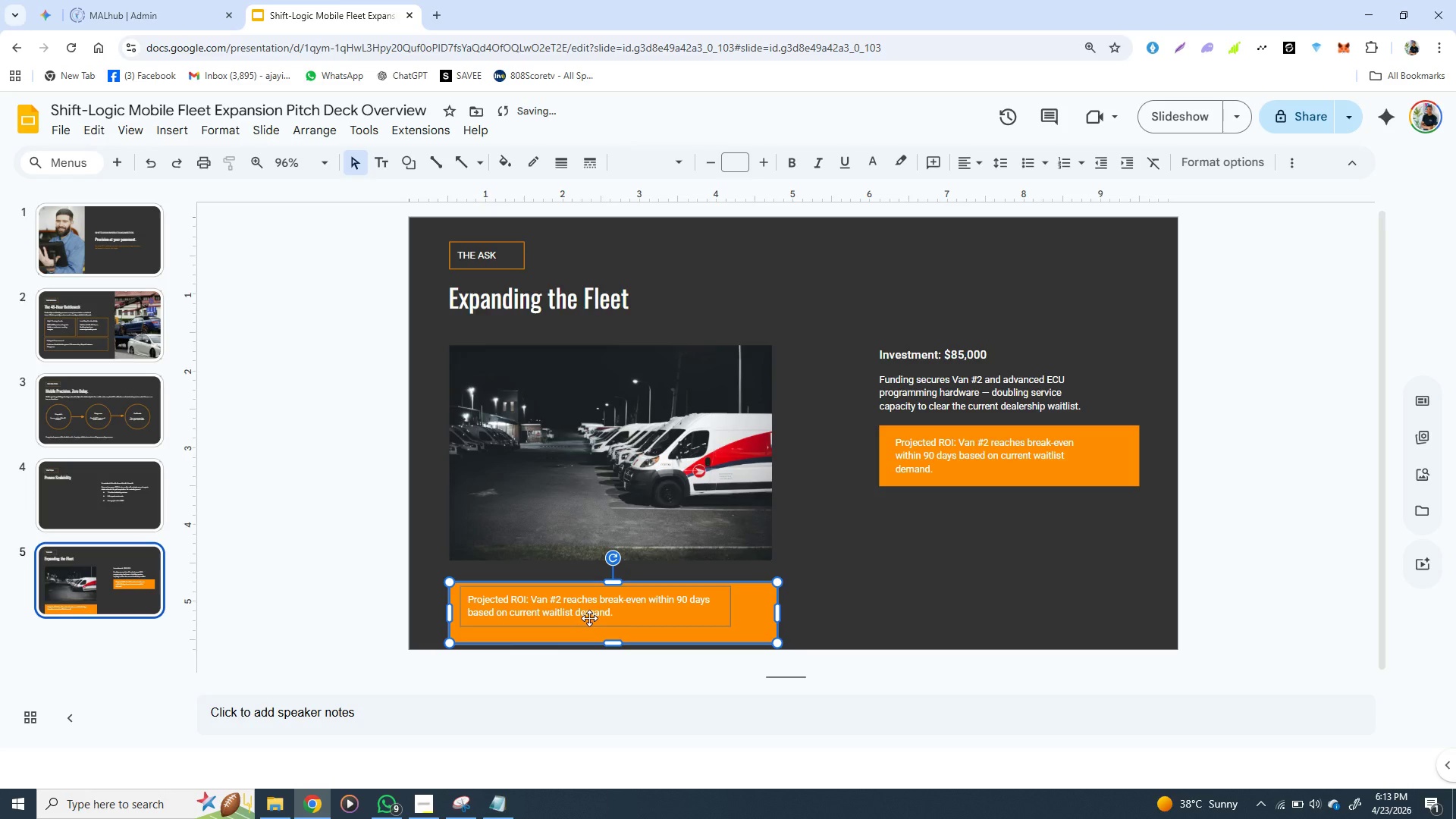 
left_click_drag(start_coordinate=[613, 642], to_coordinate=[613, 632])
 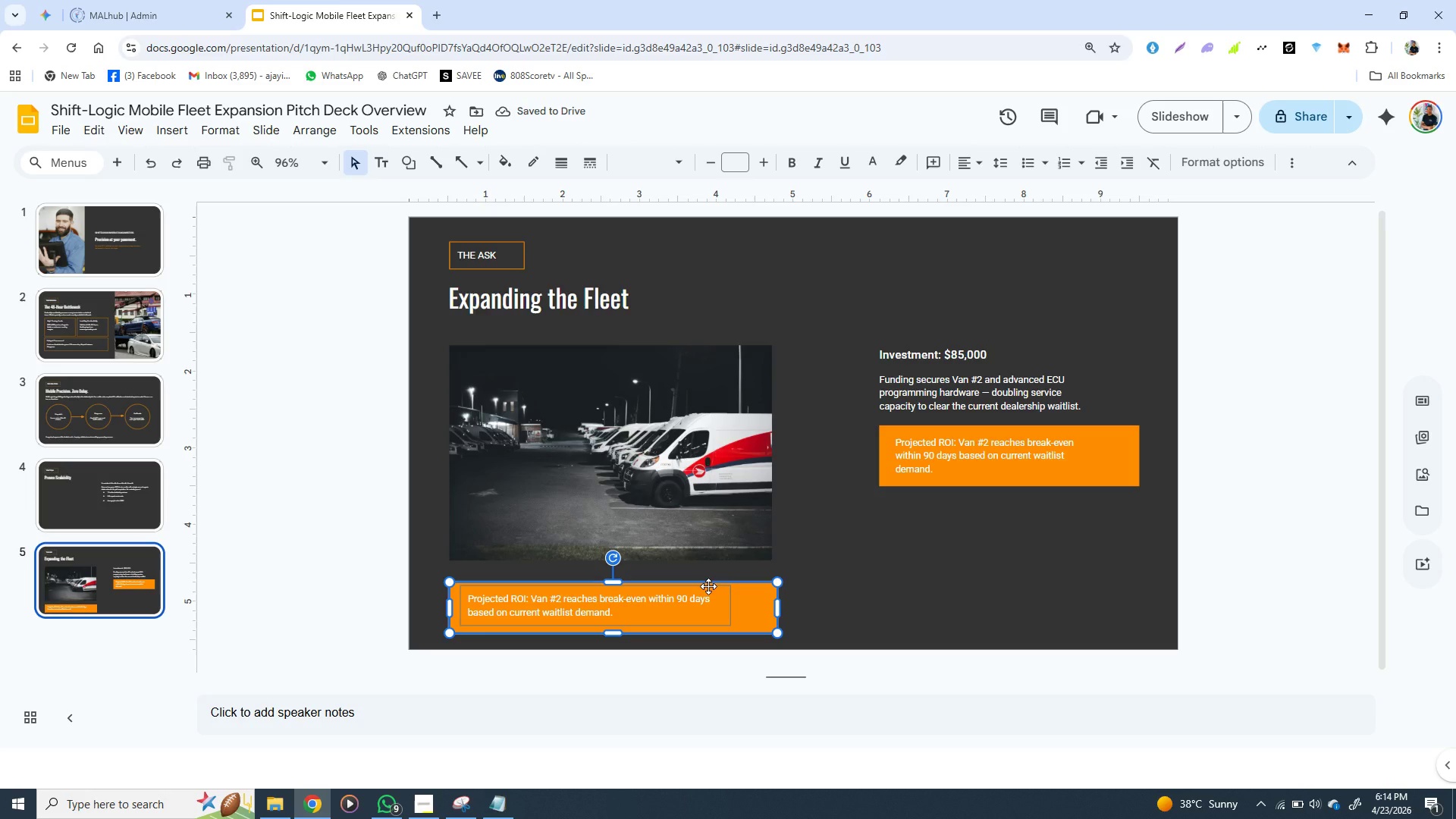 
wait(9.08)
 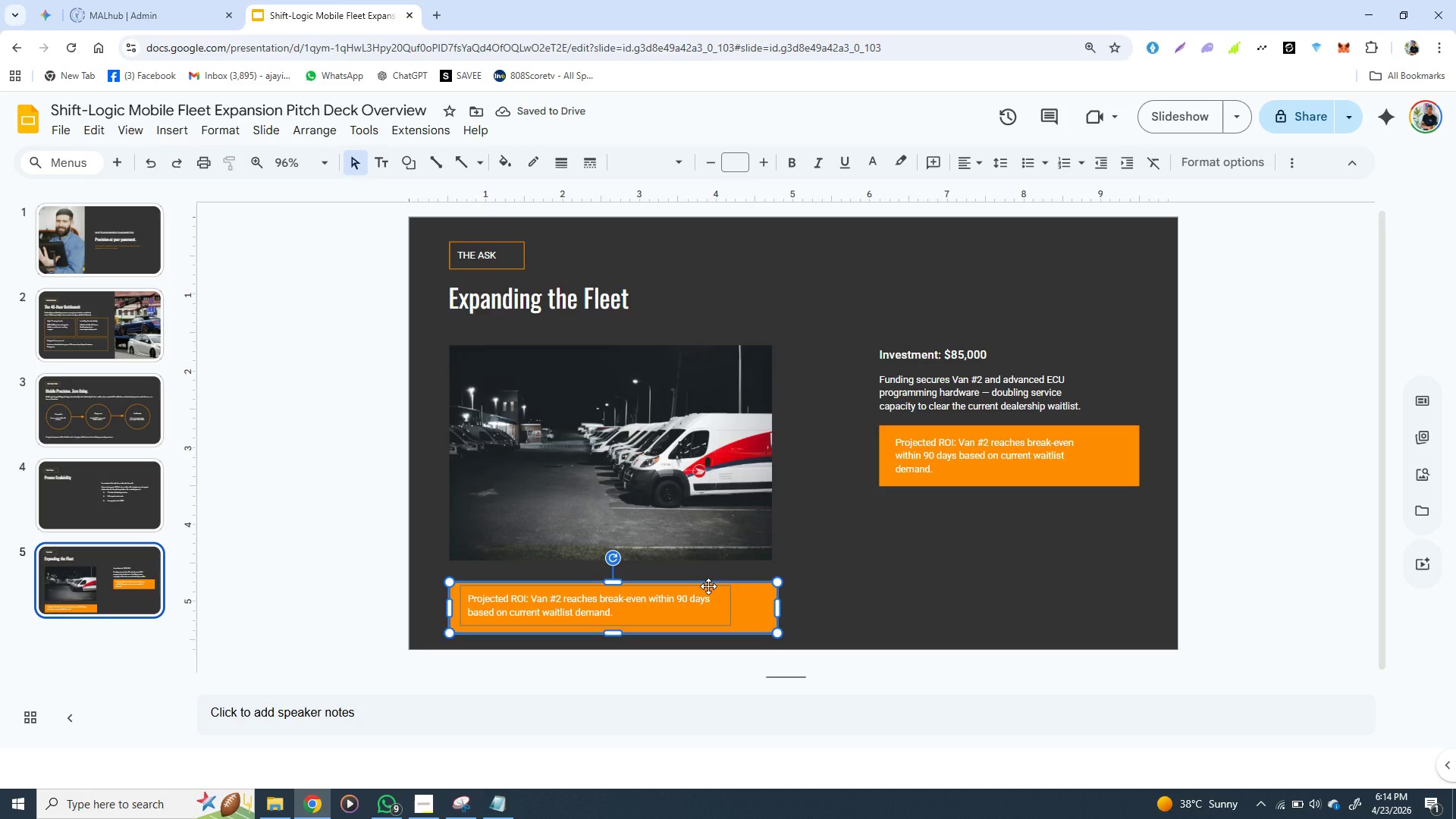 
left_click([511, 172])
 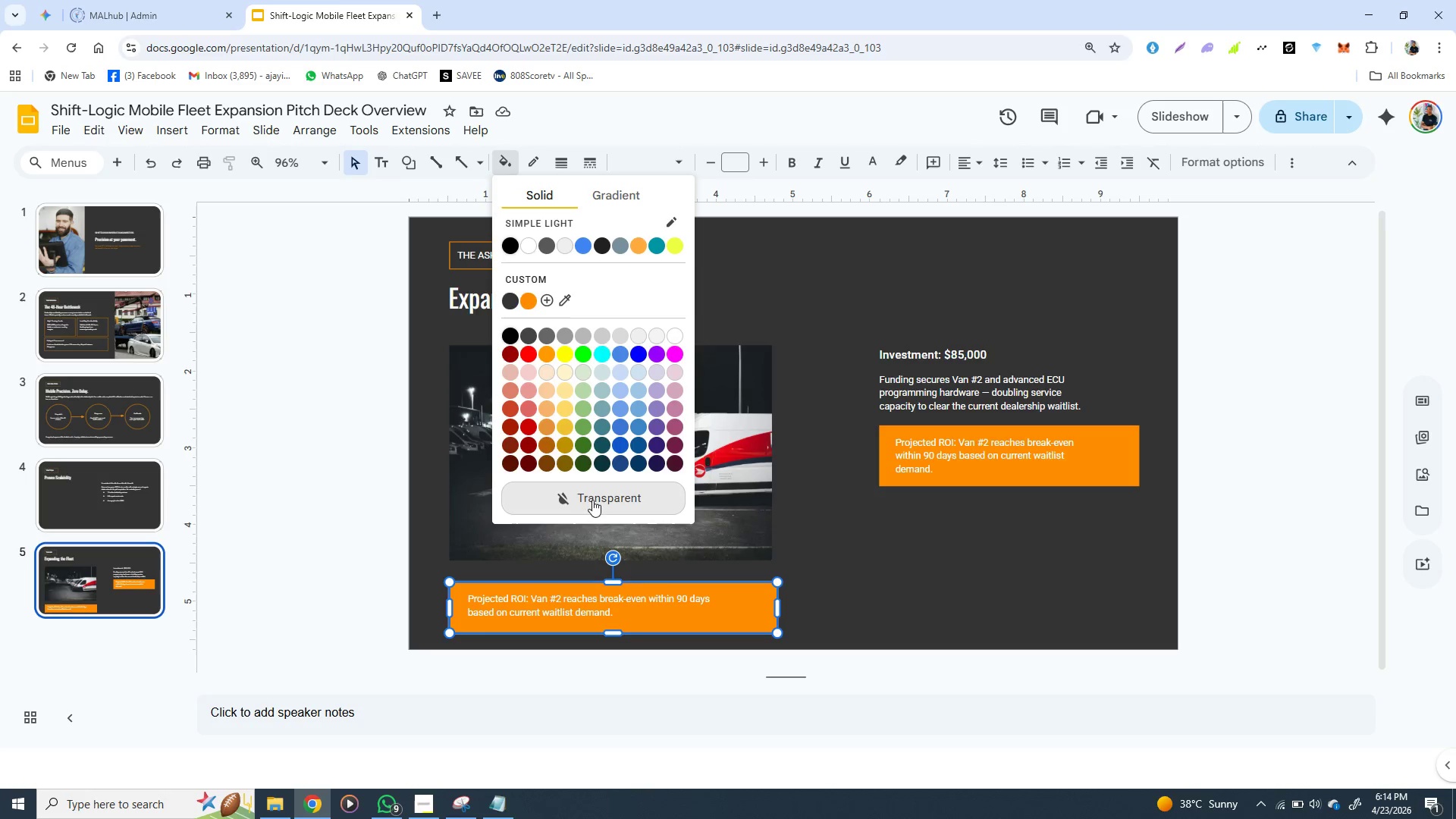 
left_click([595, 497])
 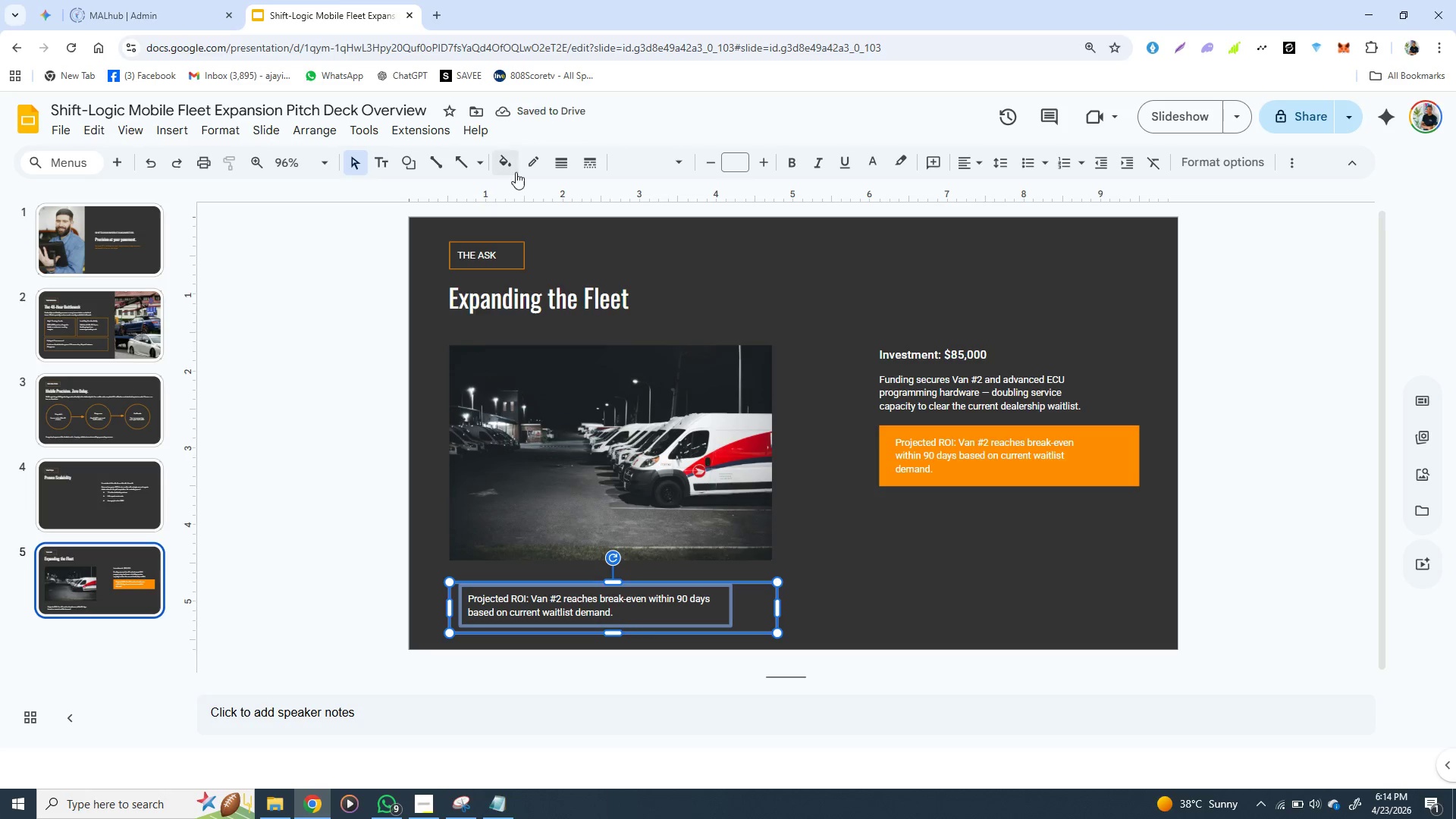 
left_click([541, 157])
 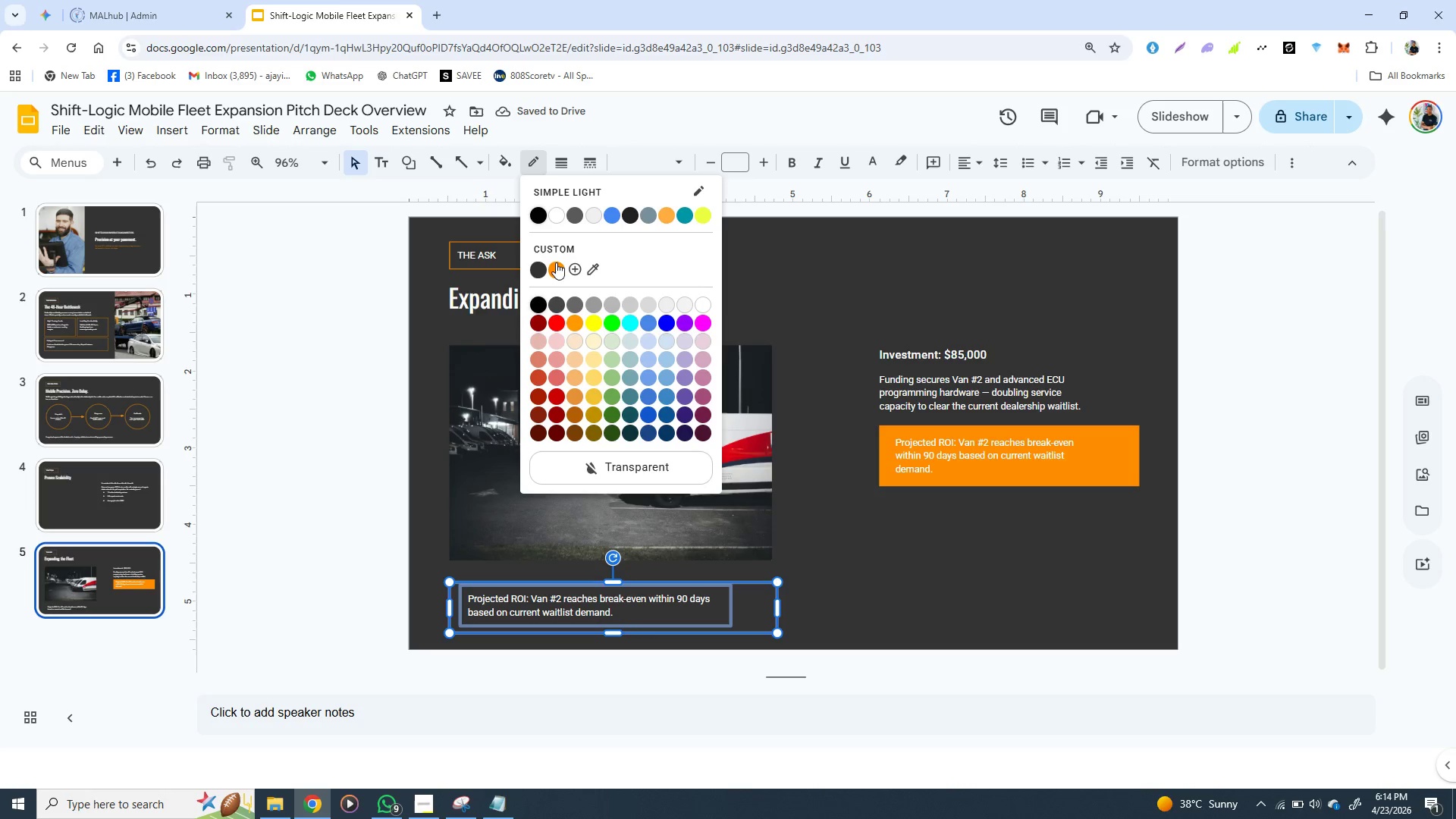 
left_click([556, 263])
 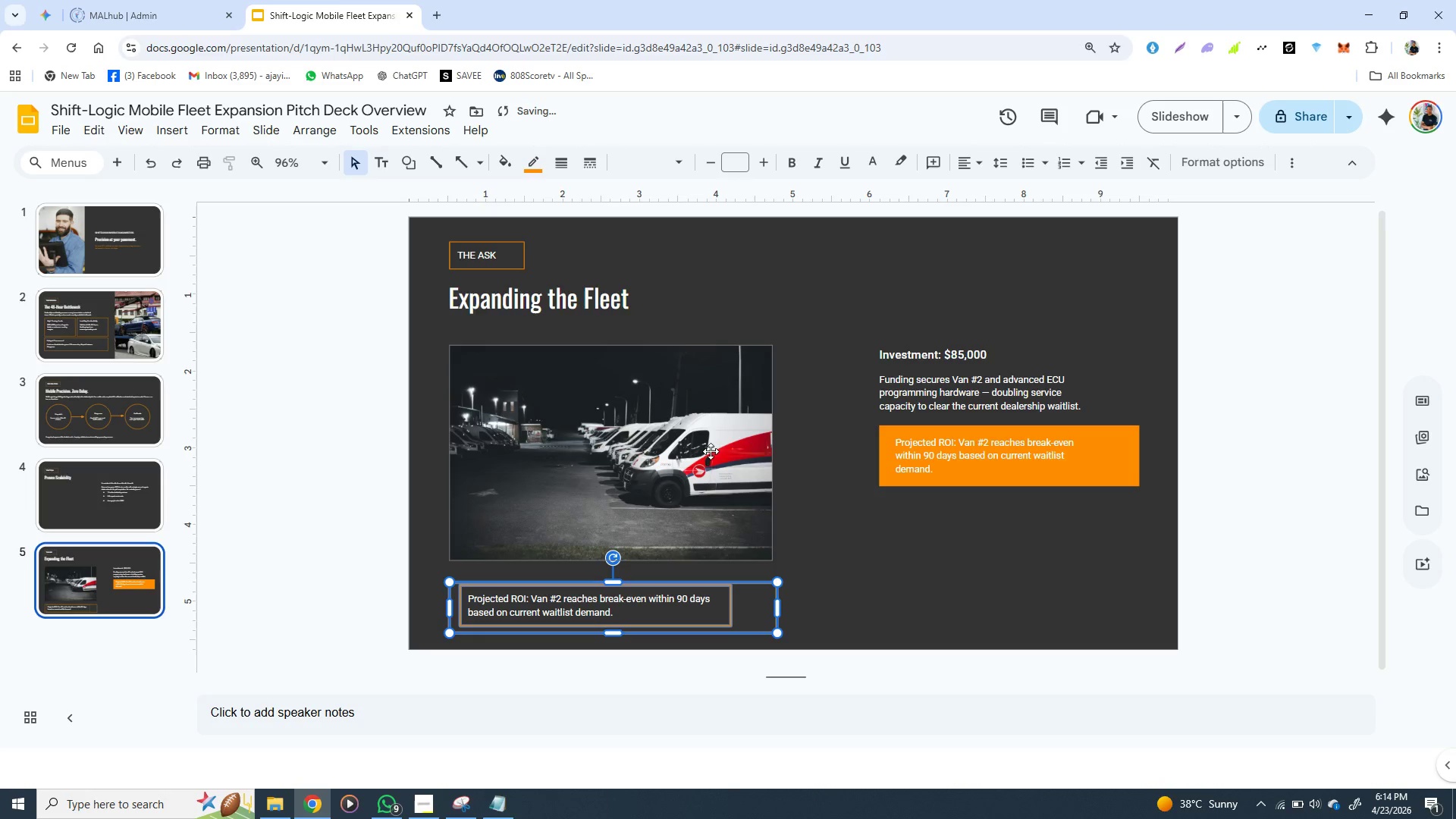 
left_click([827, 496])
 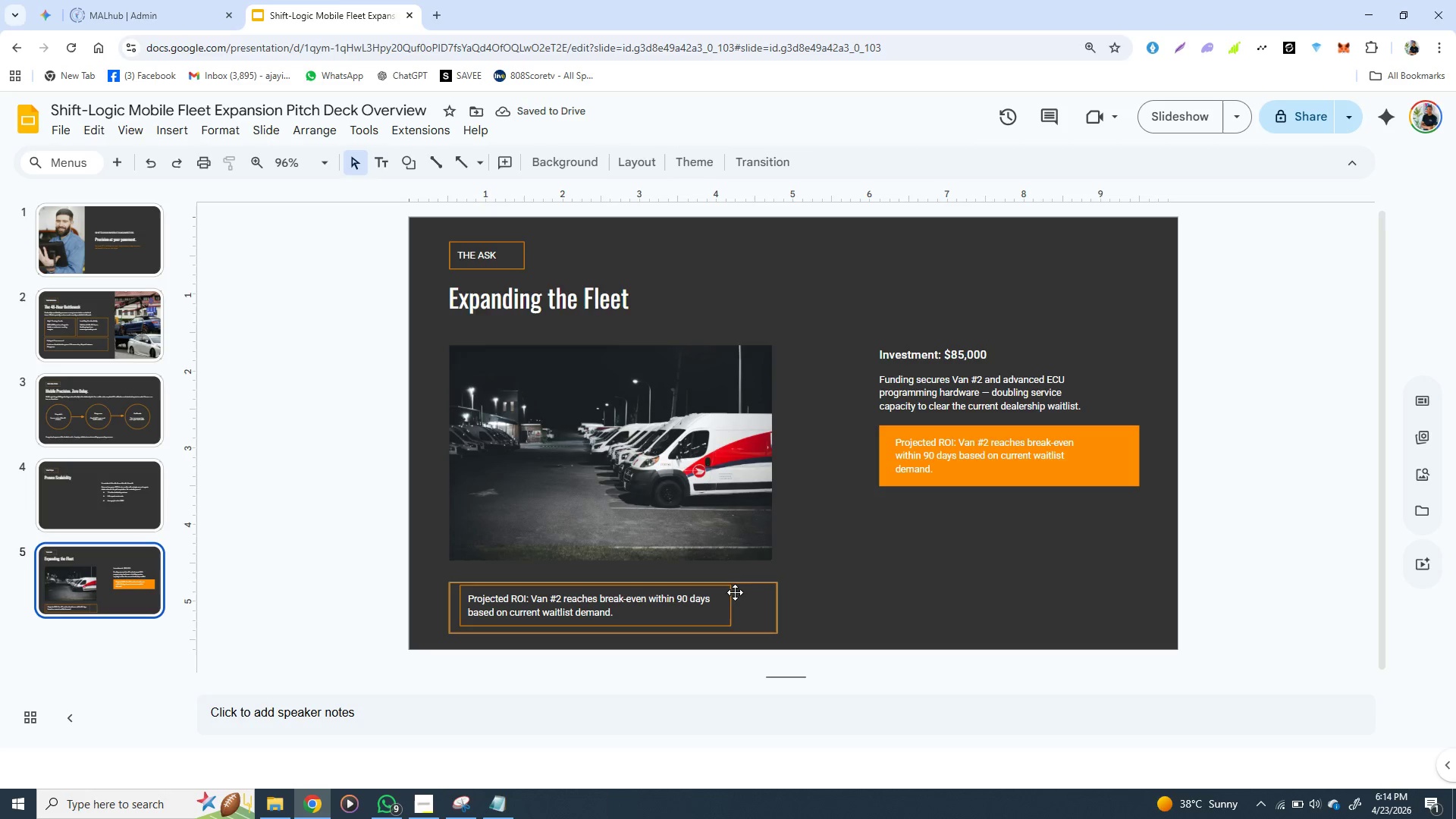 
left_click([733, 594])
 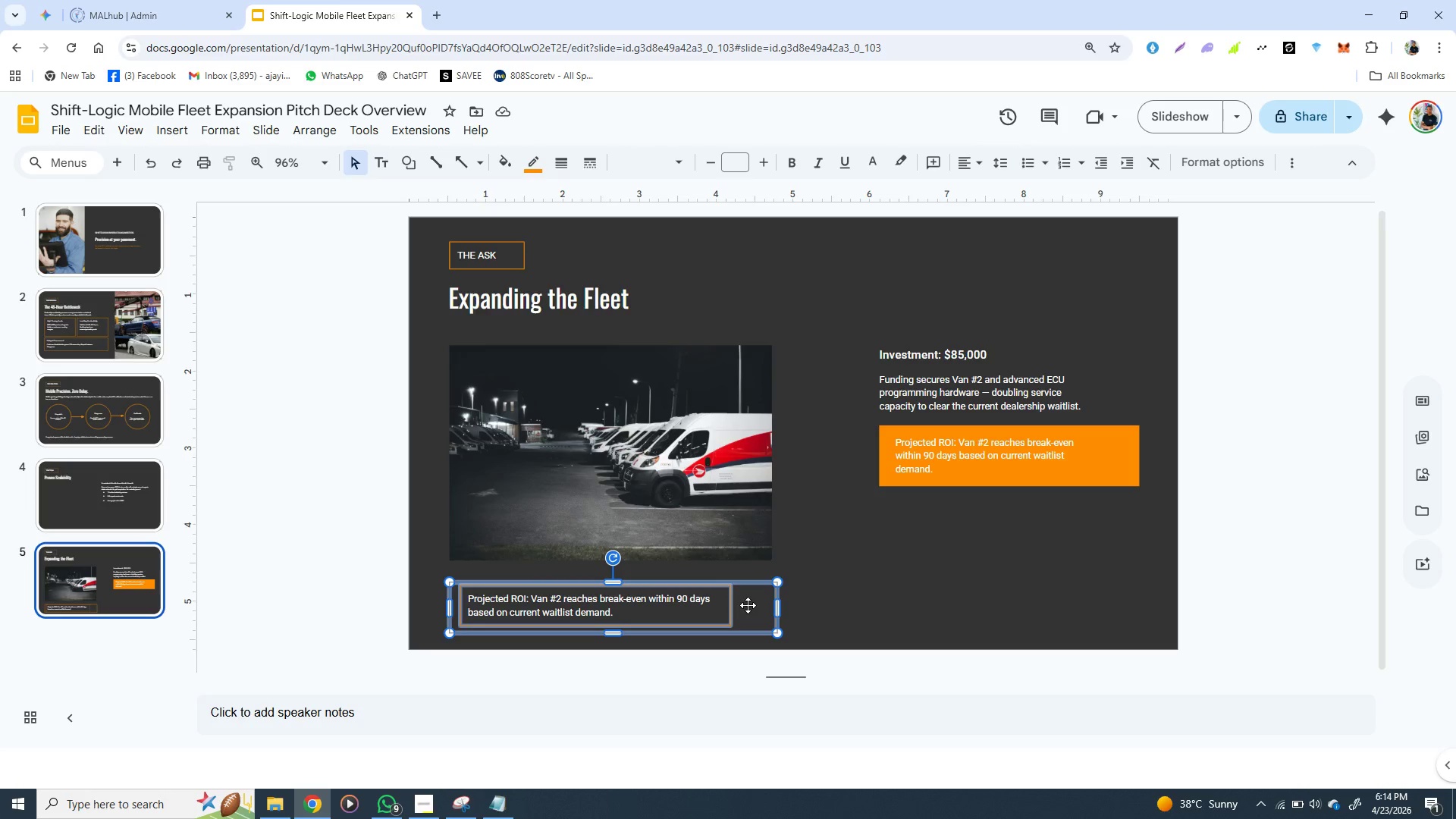 
key(Control+Z)
 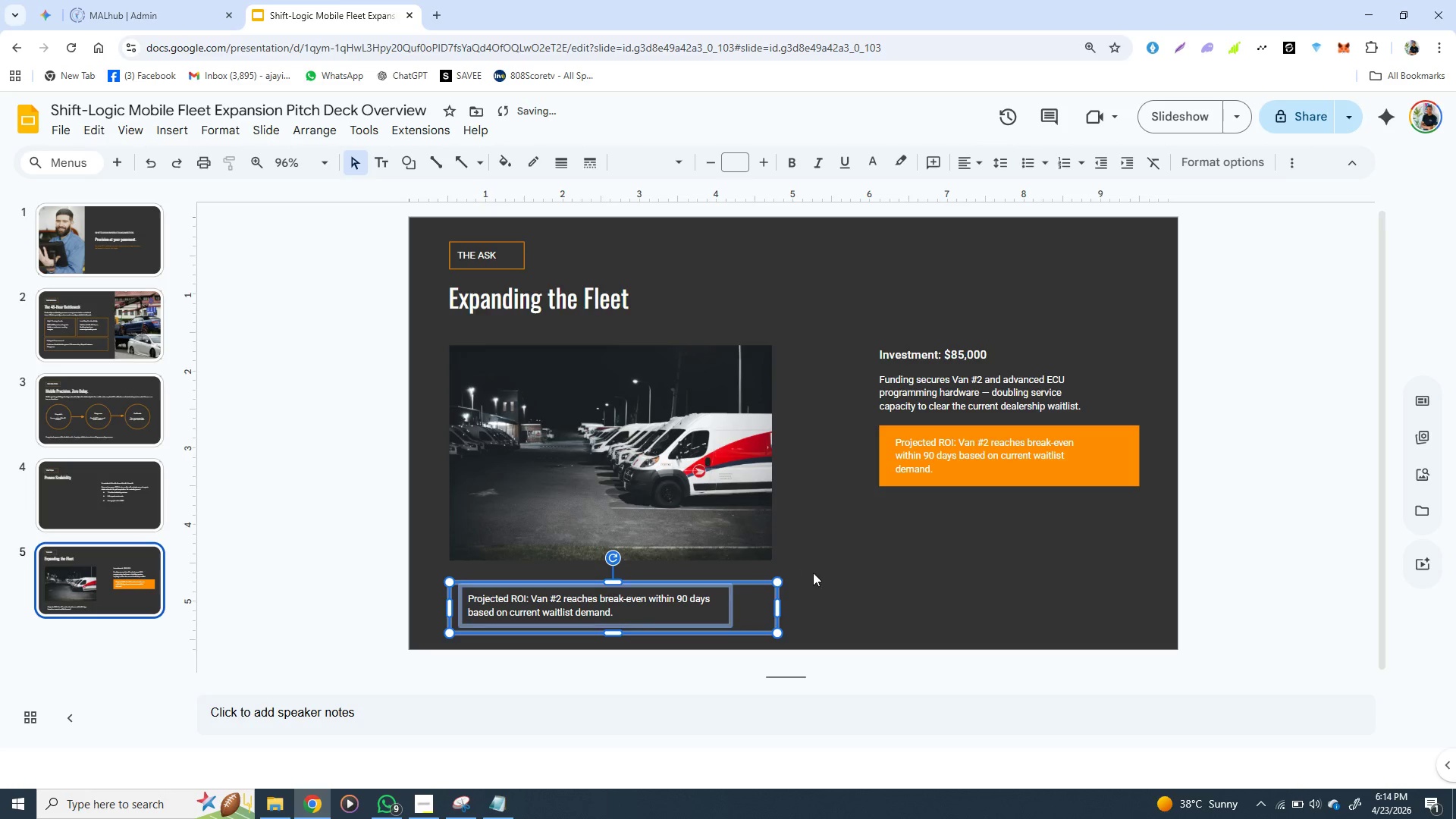 
left_click([847, 573])
 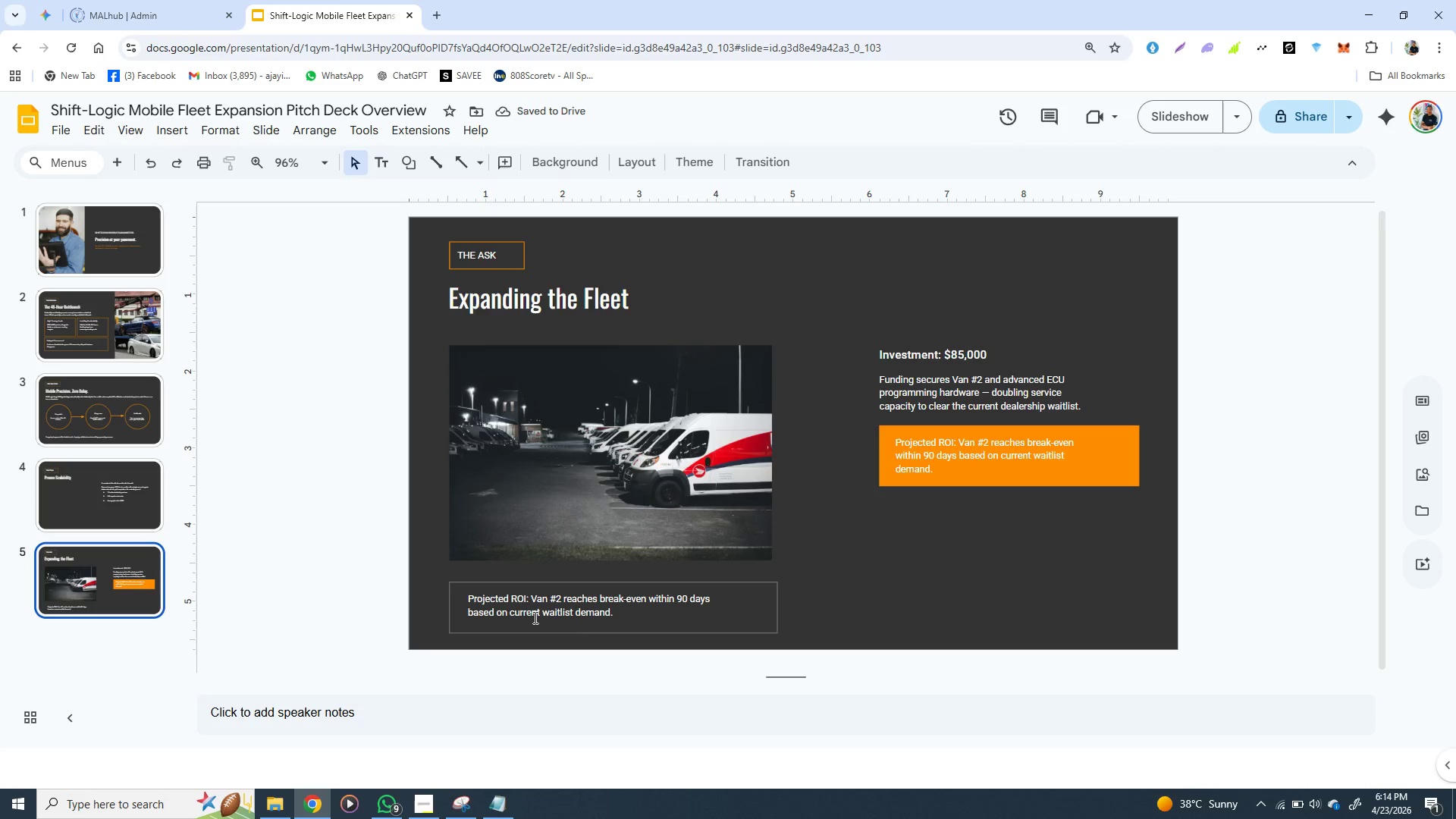 
left_click([533, 617])
 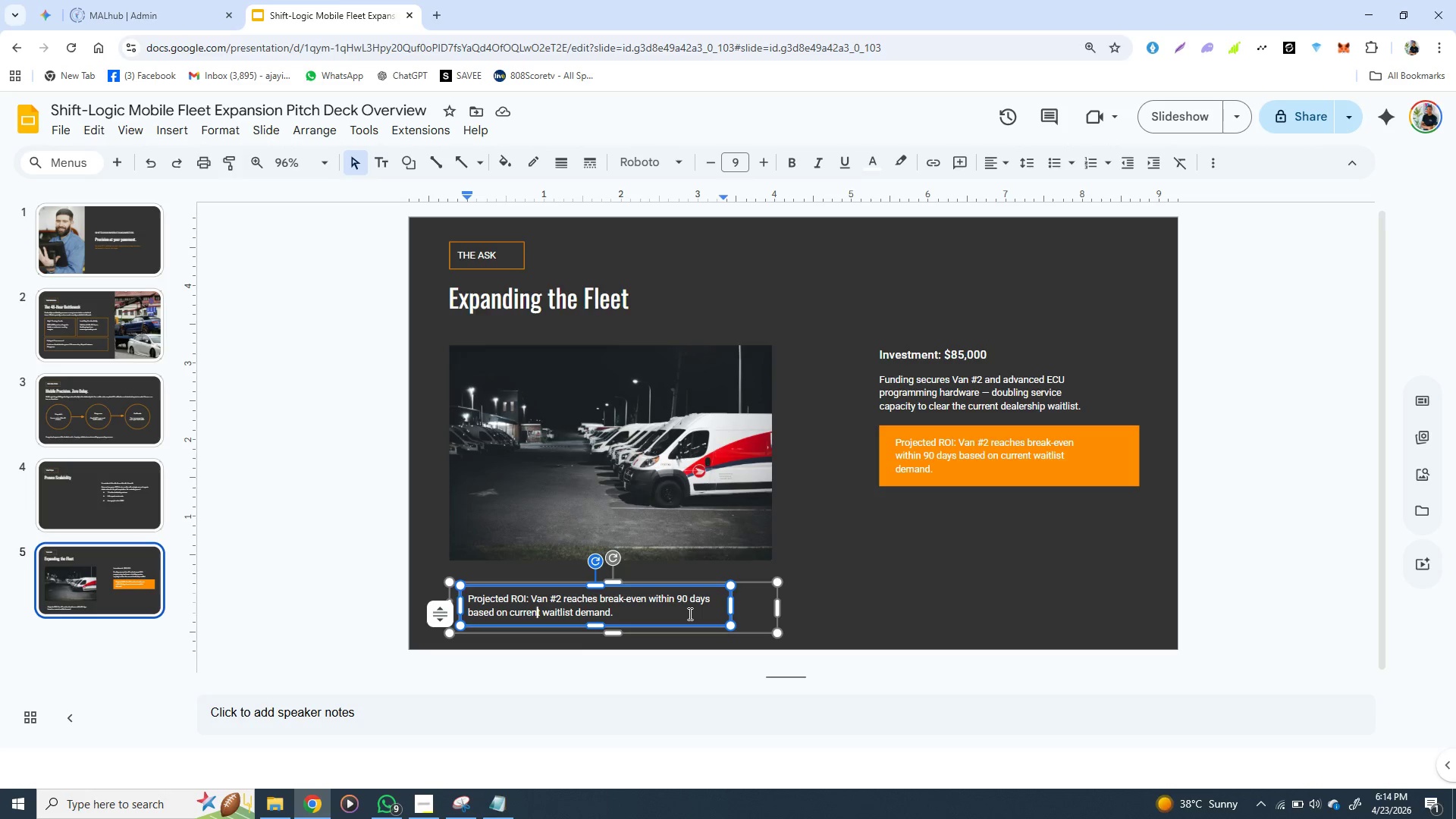 
wait(32.33)
 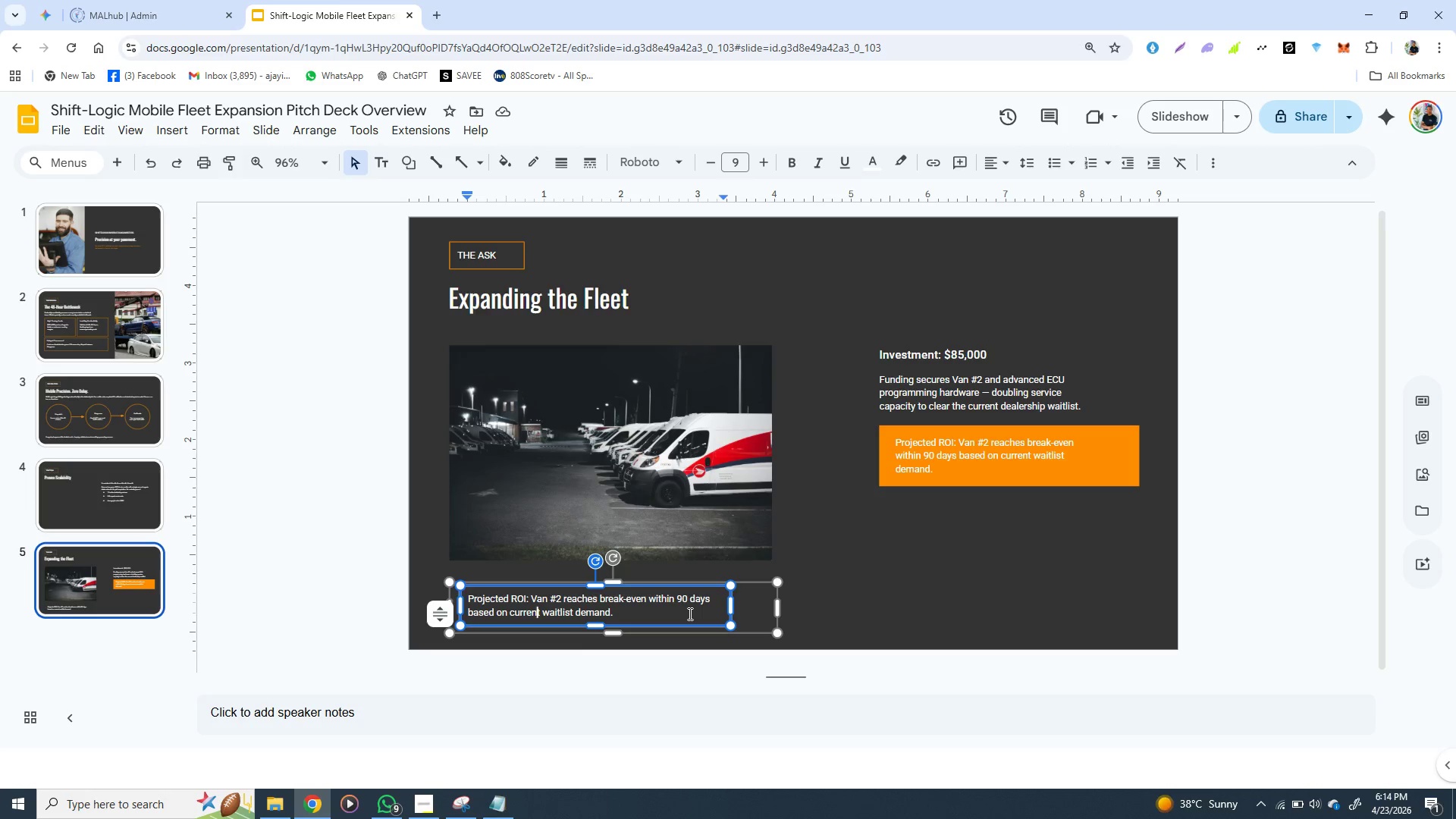 
left_click([875, 601])
 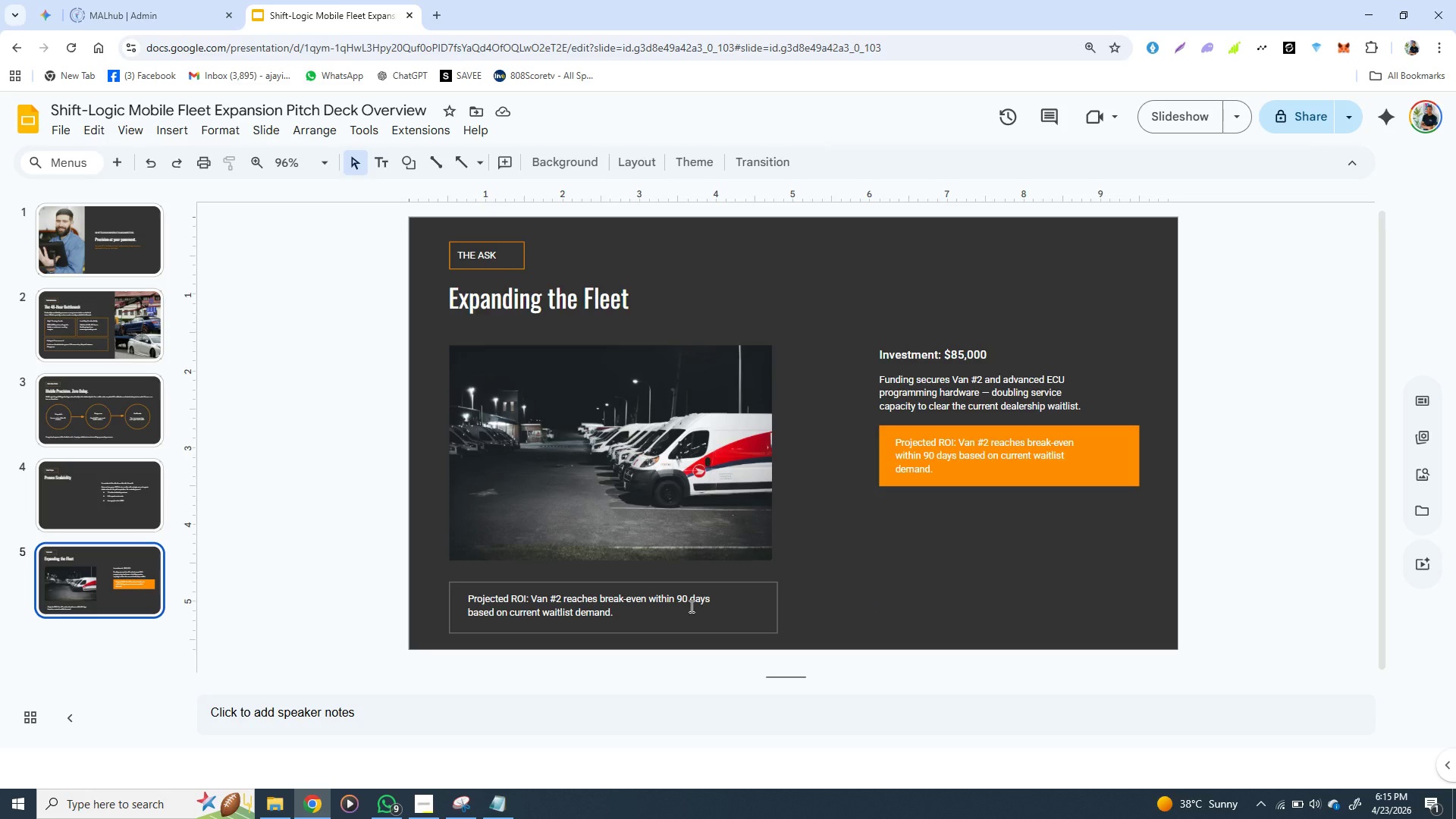 
left_click([690, 606])
 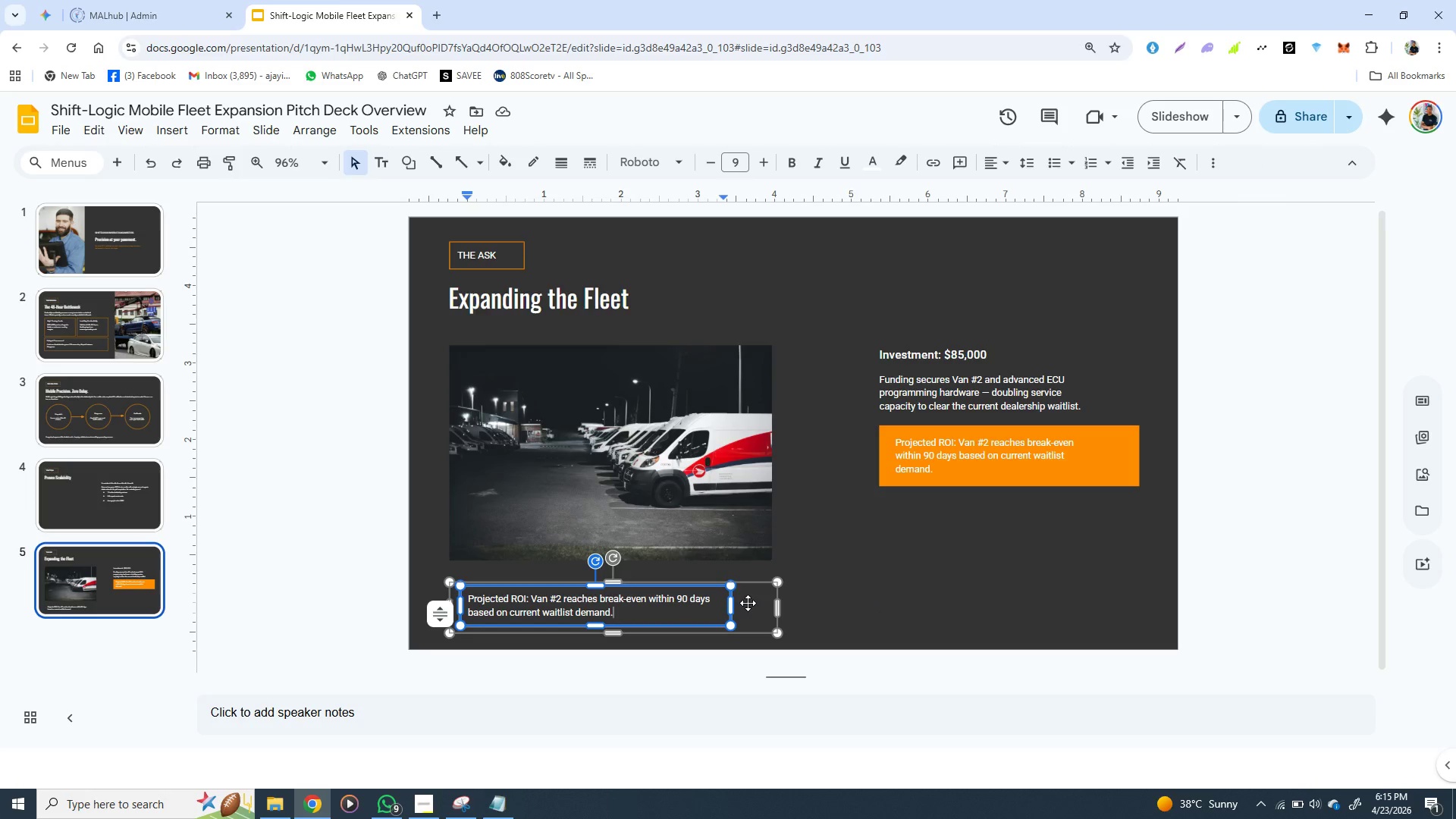 
right_click([748, 603])
 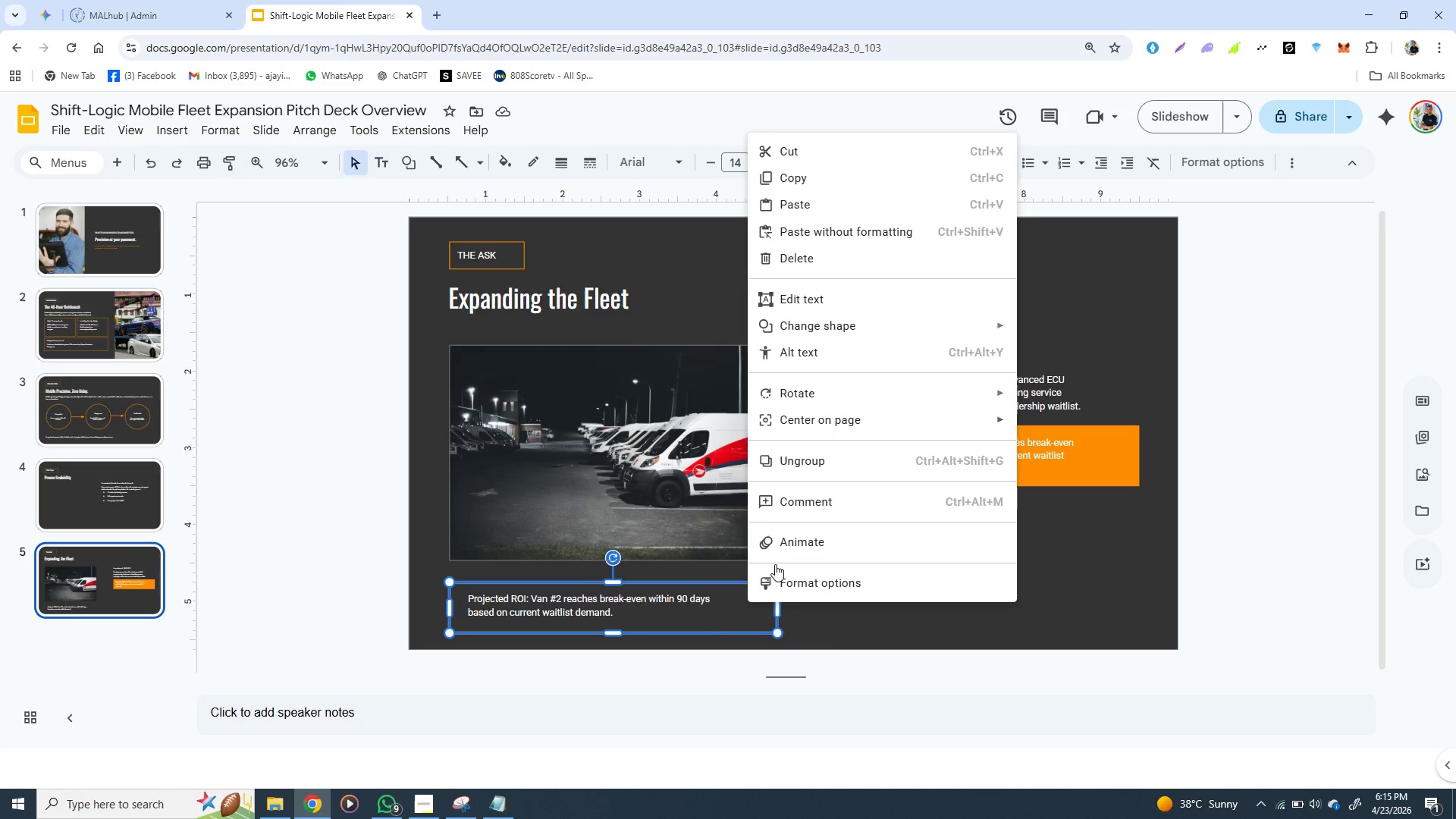 
wait(5.94)
 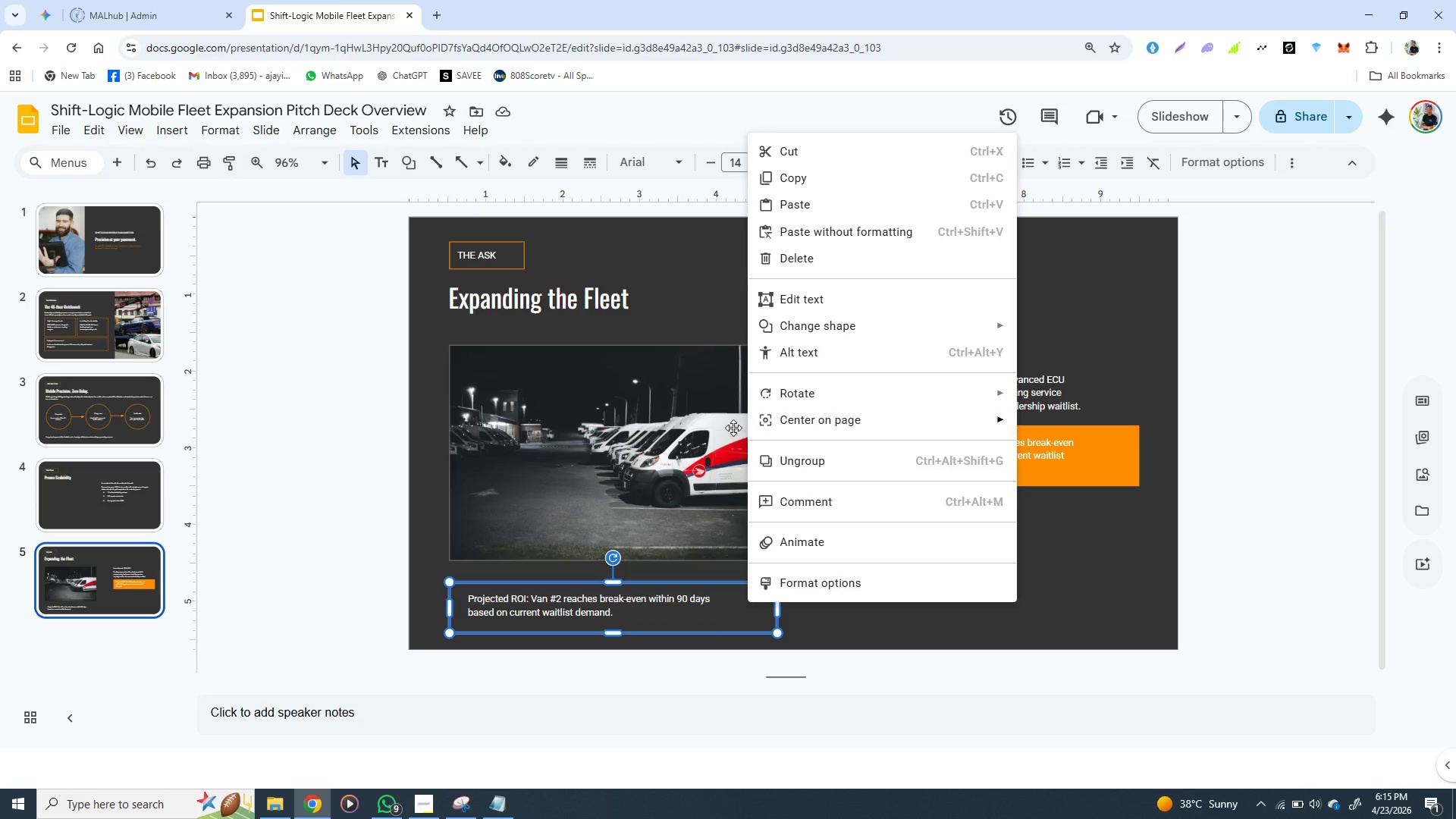 
left_click([824, 461])
 